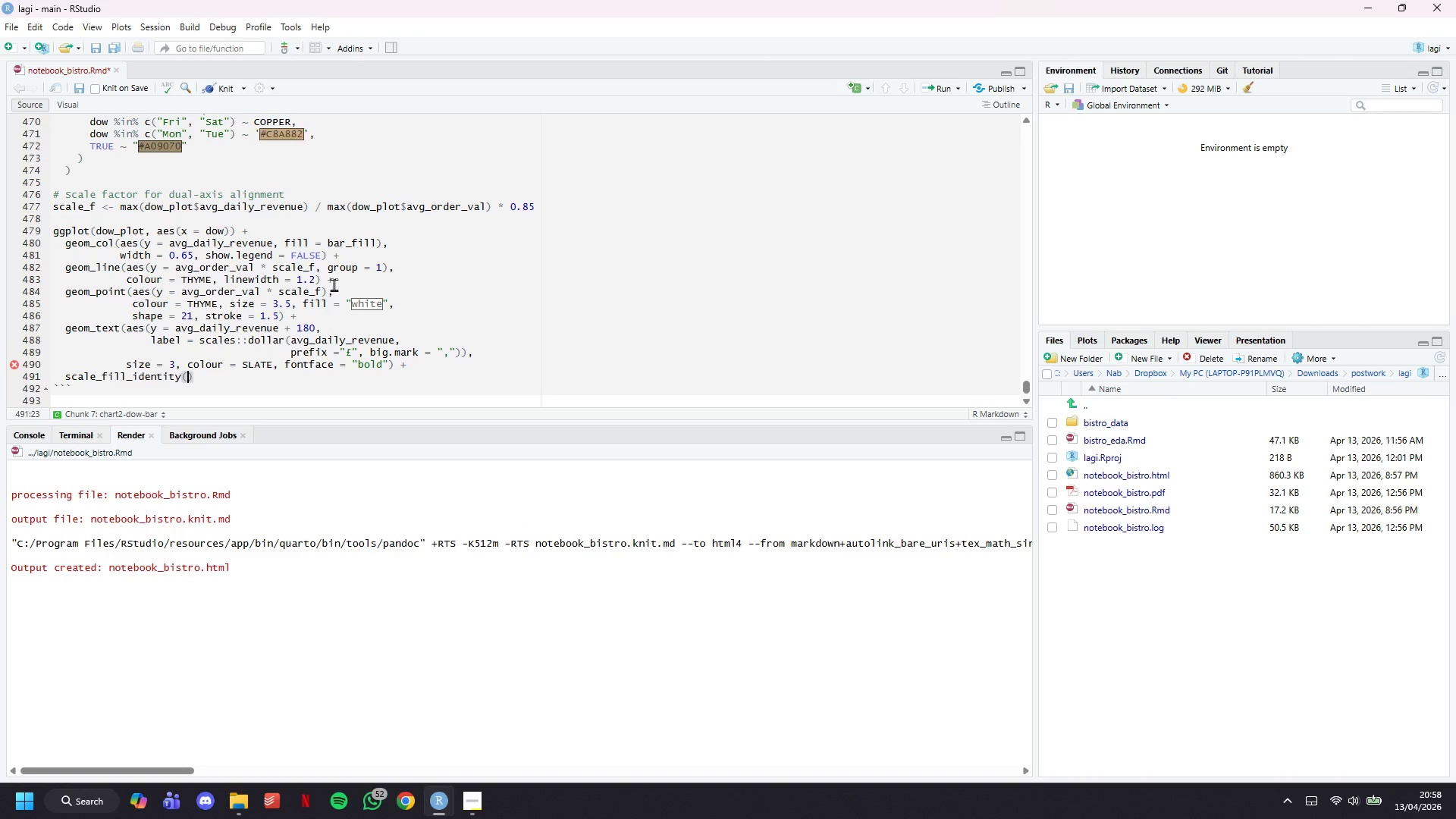 
key(ArrowRight)
 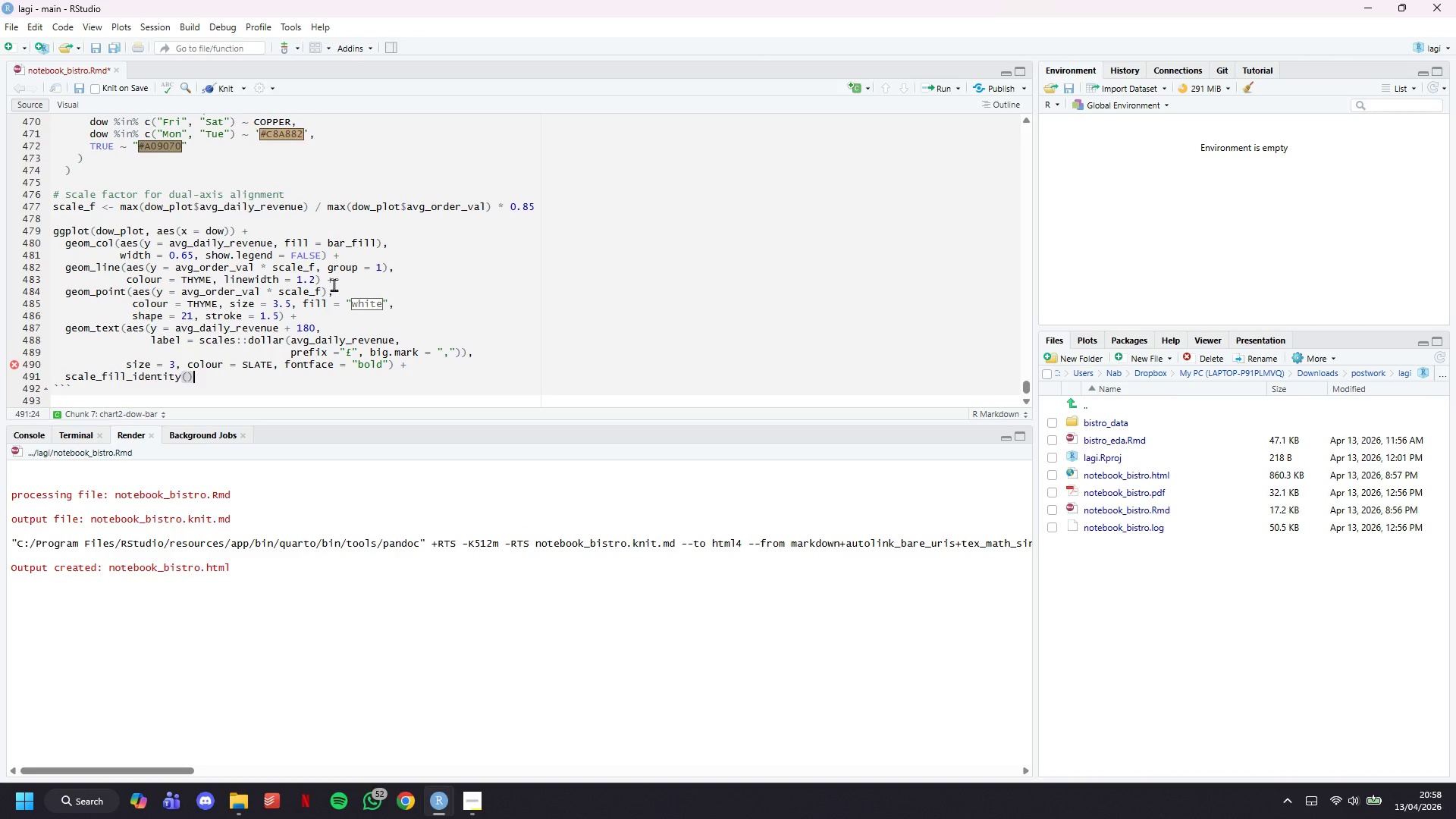 
key(Space)
 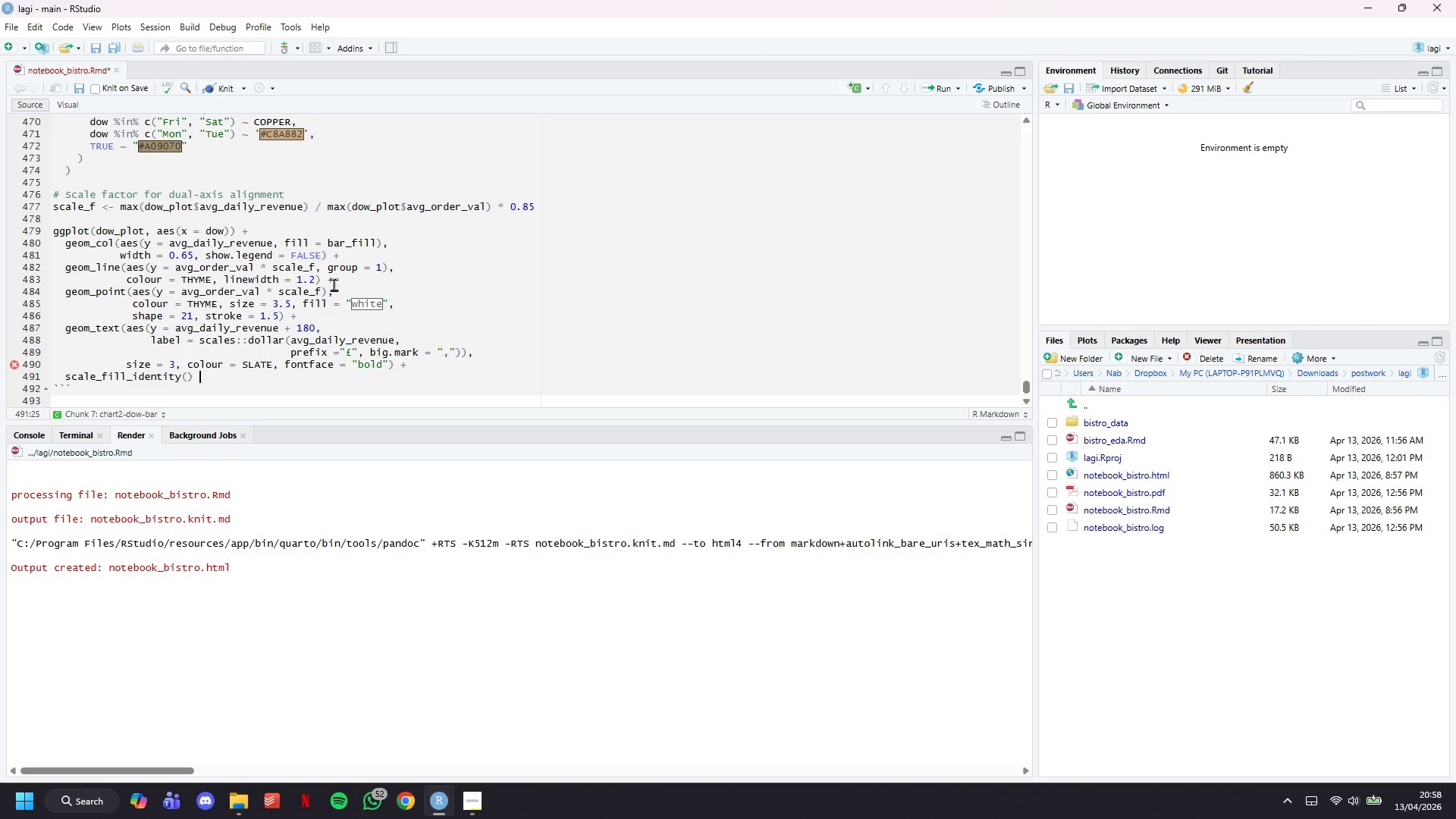 
key(Shift+Equal)
 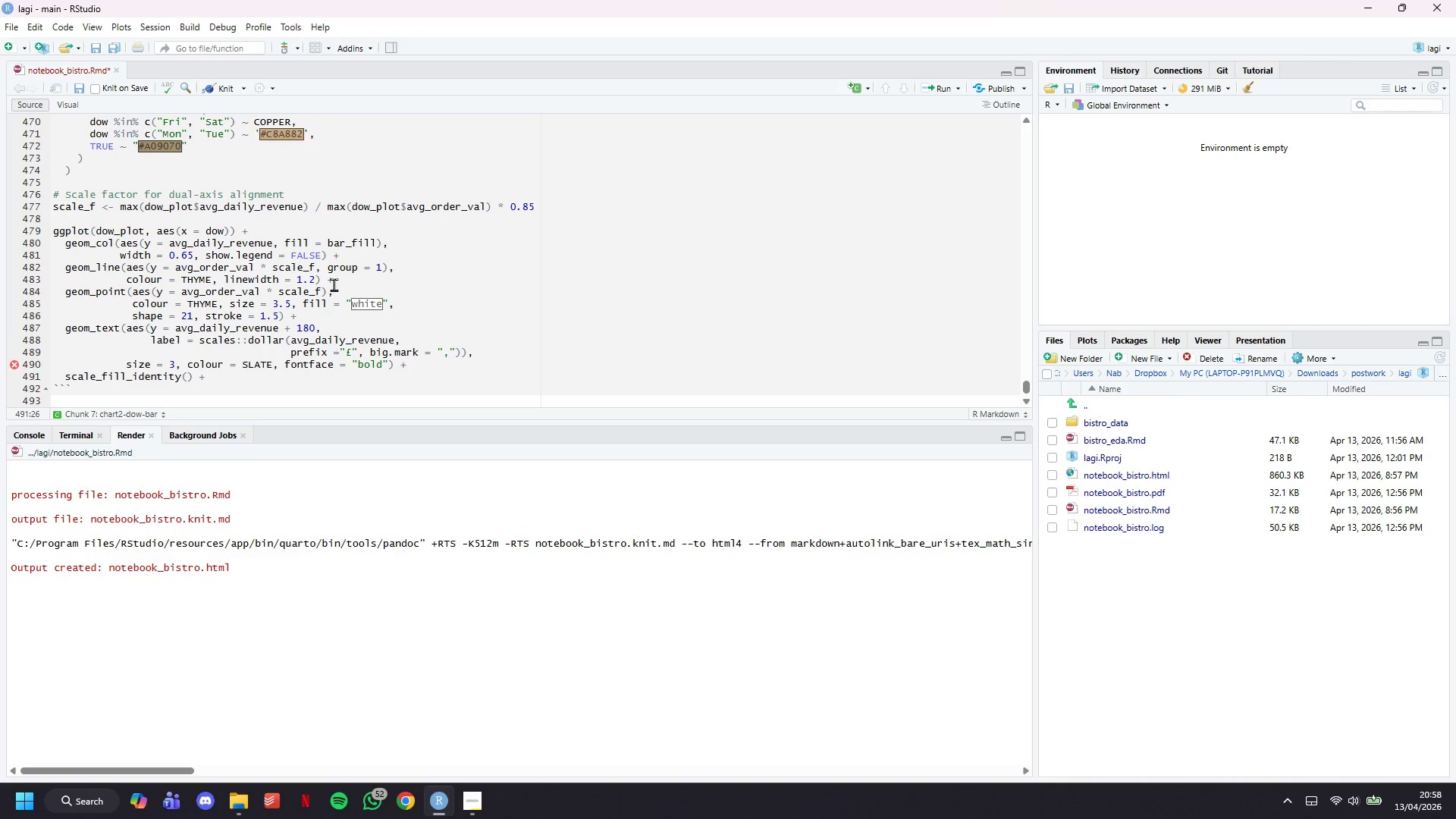 
key(Enter)
 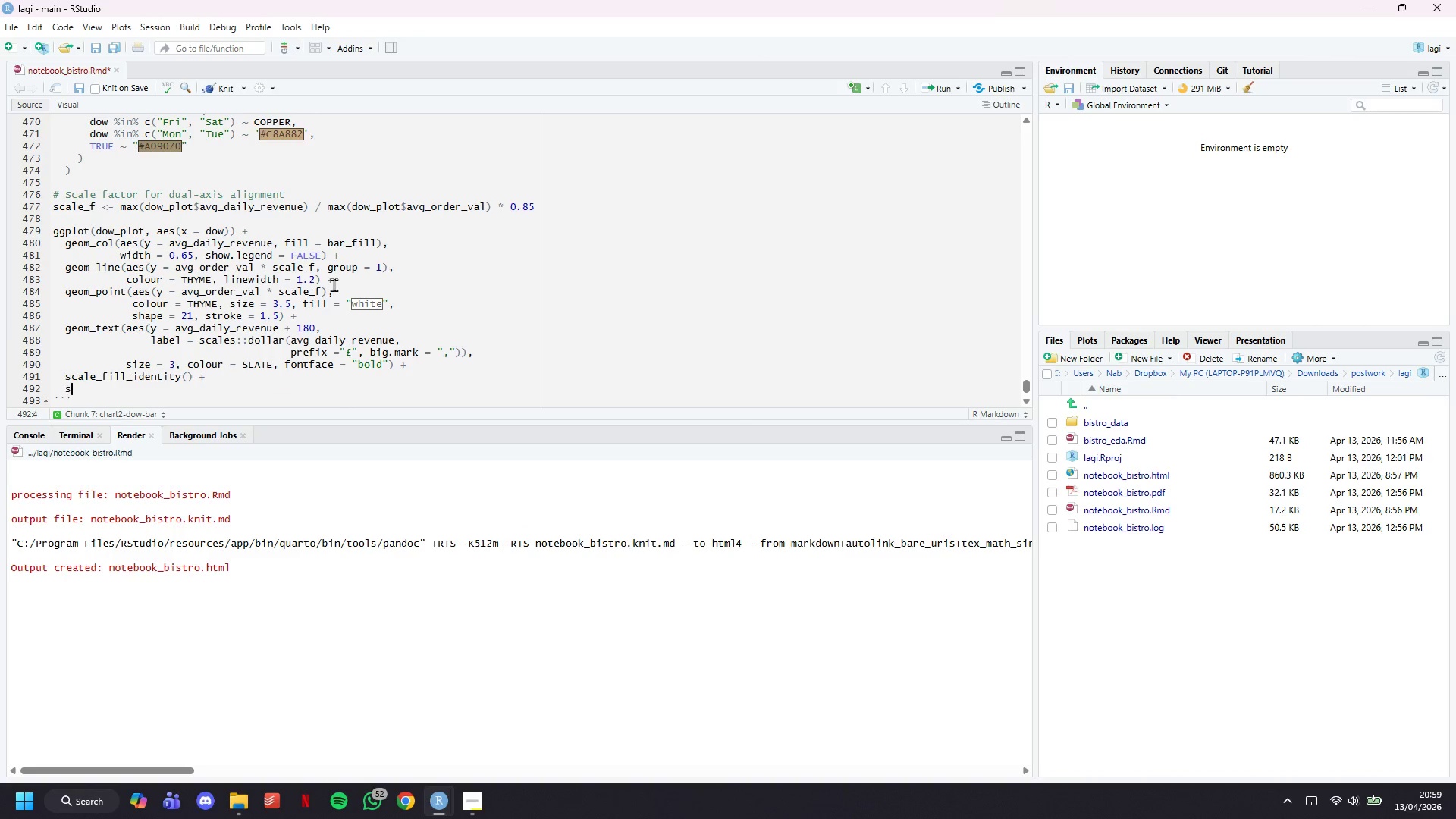 
type(scale_y_continous()
 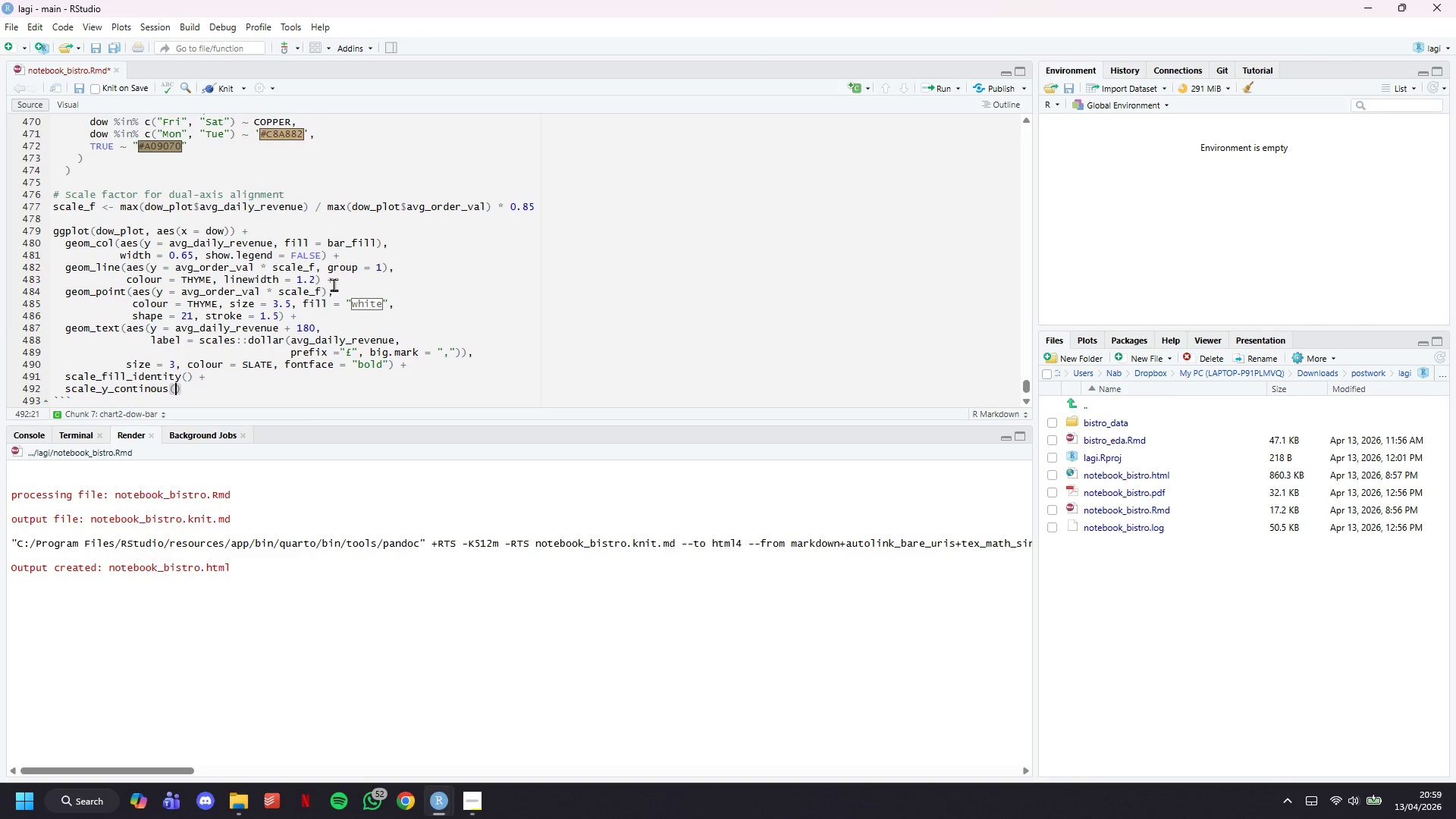 
key(ArrowRight)
 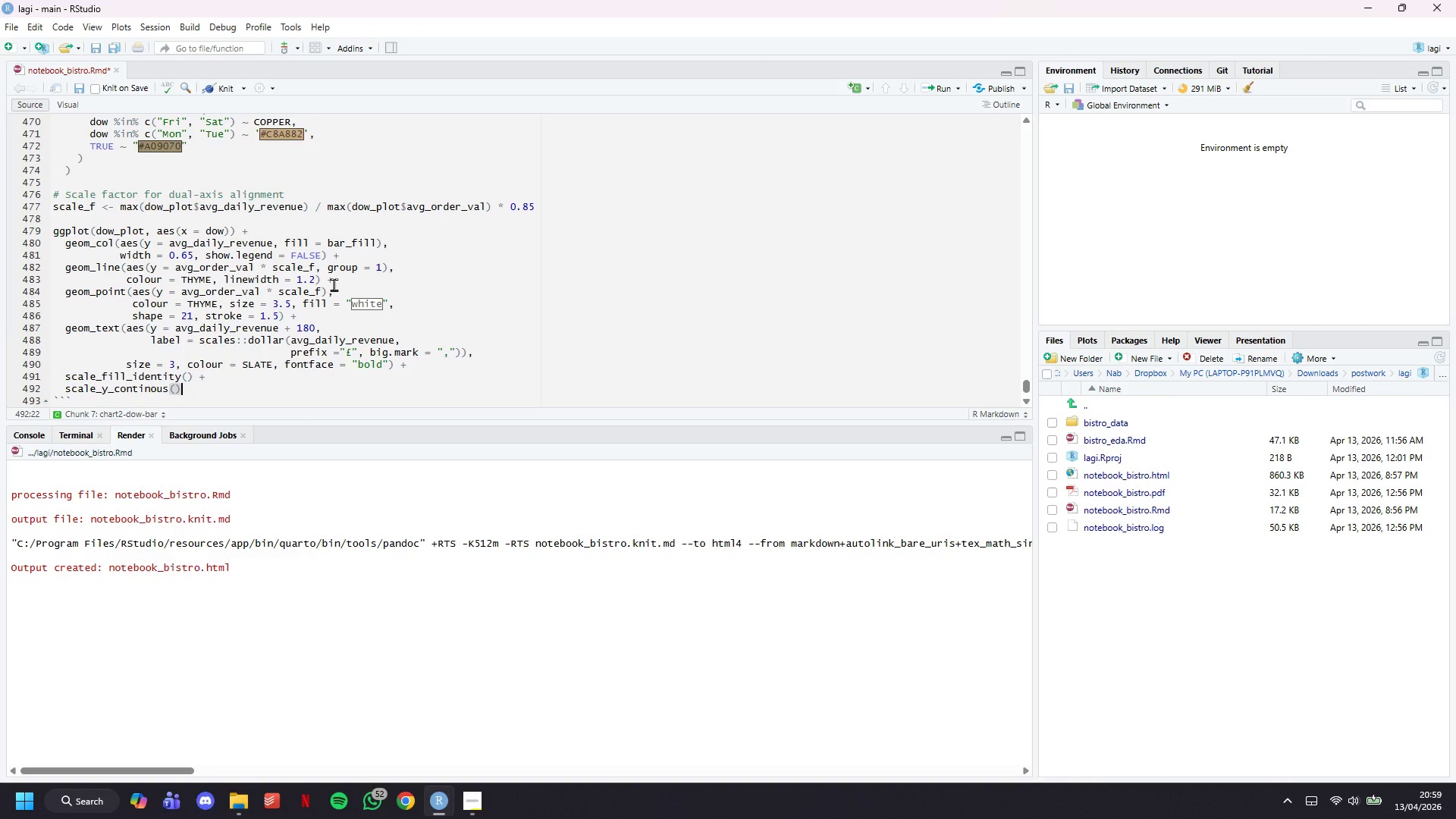 
key(ArrowLeft)
 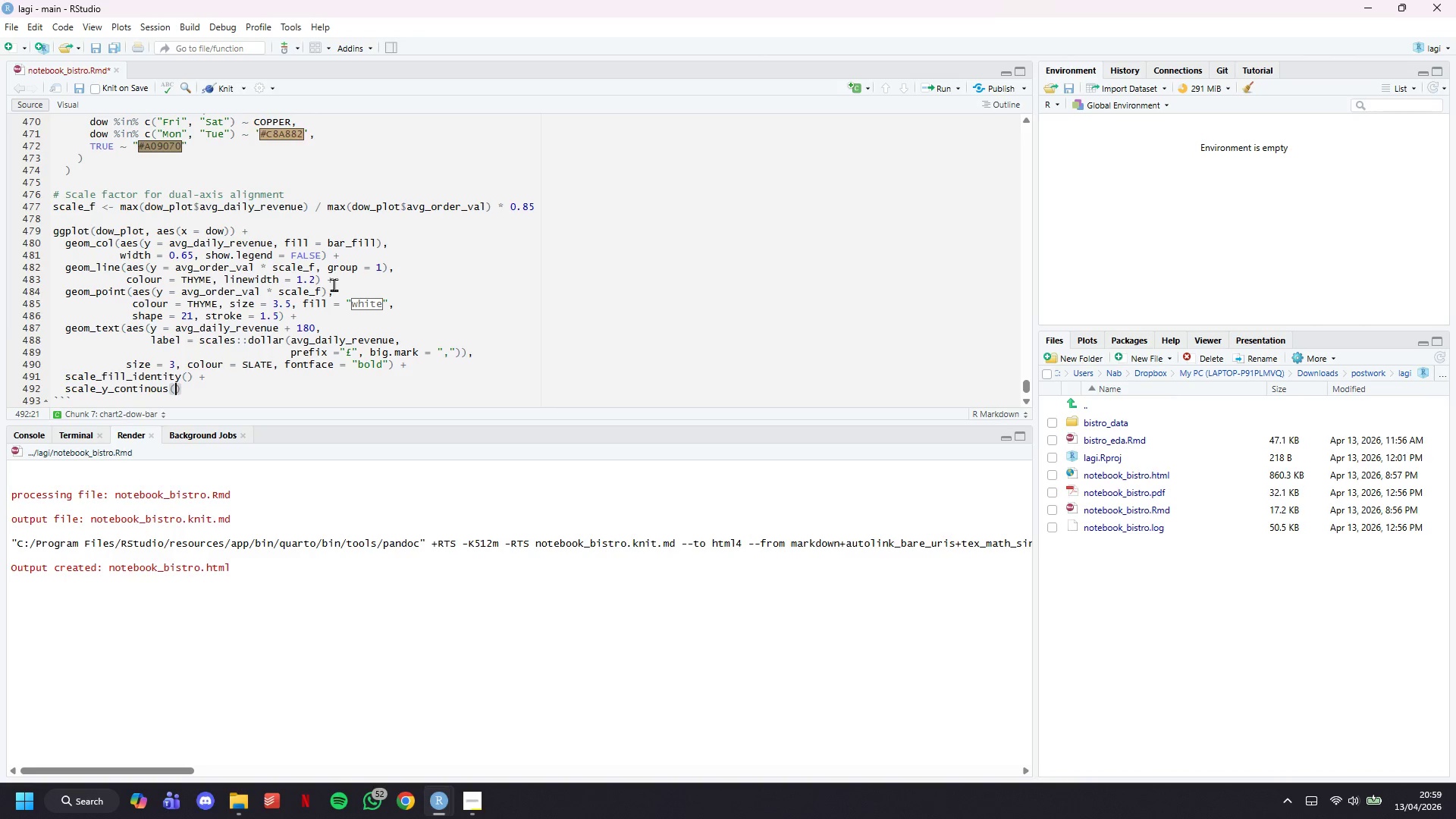 
key(Enter)
 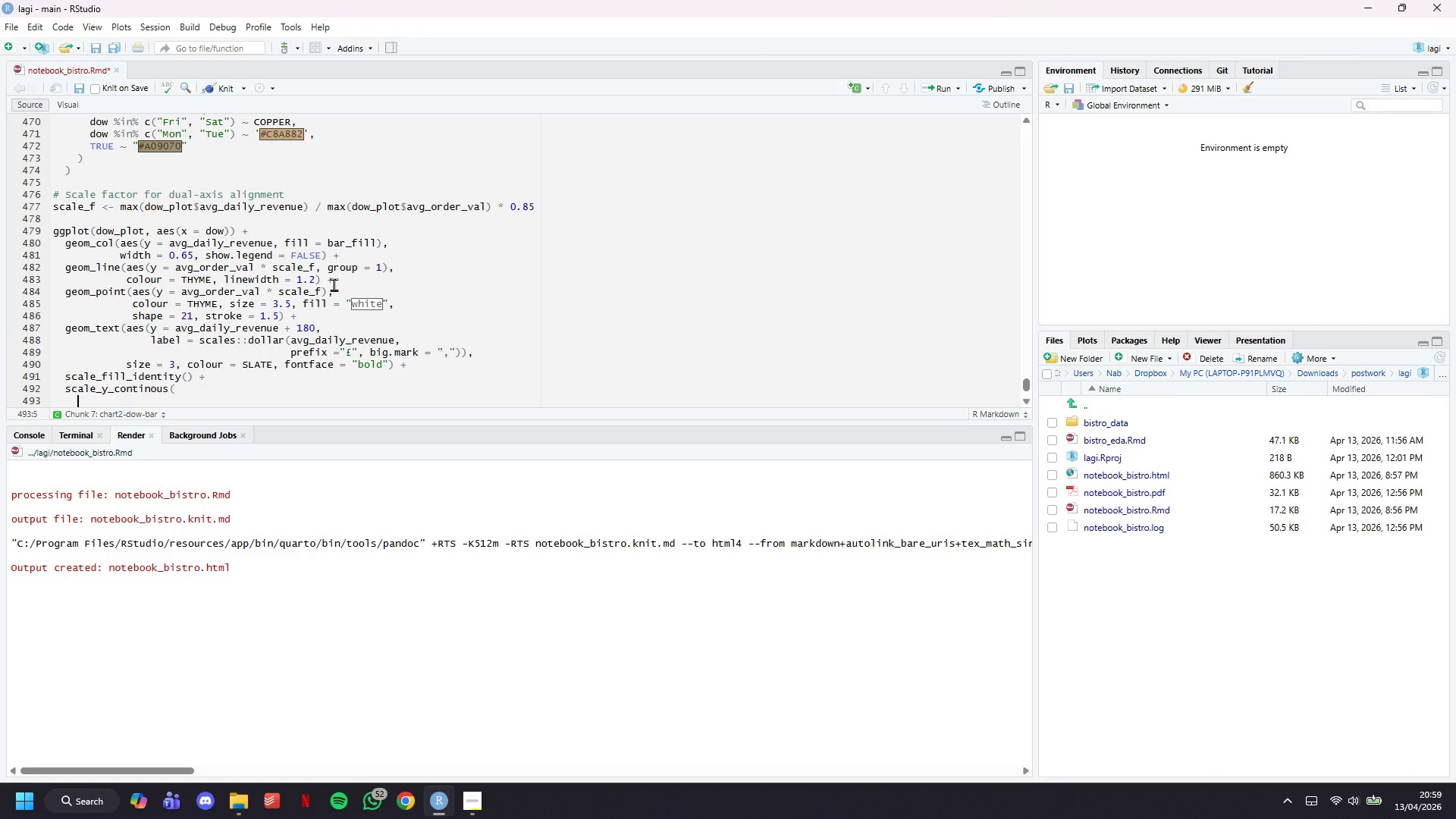 
type(name = "Avg Daily Revenue ())
 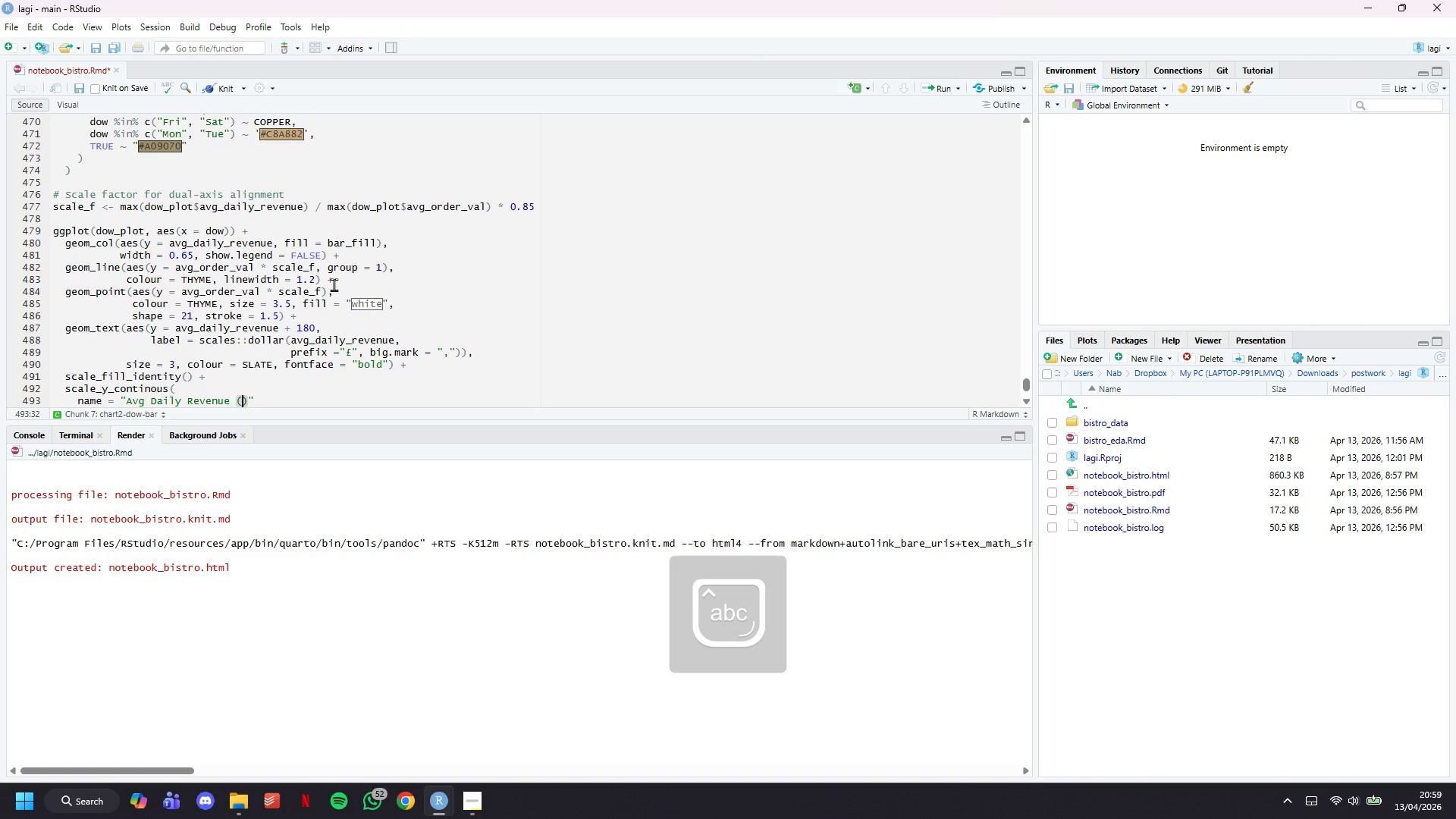 
key(ArrowLeft)
 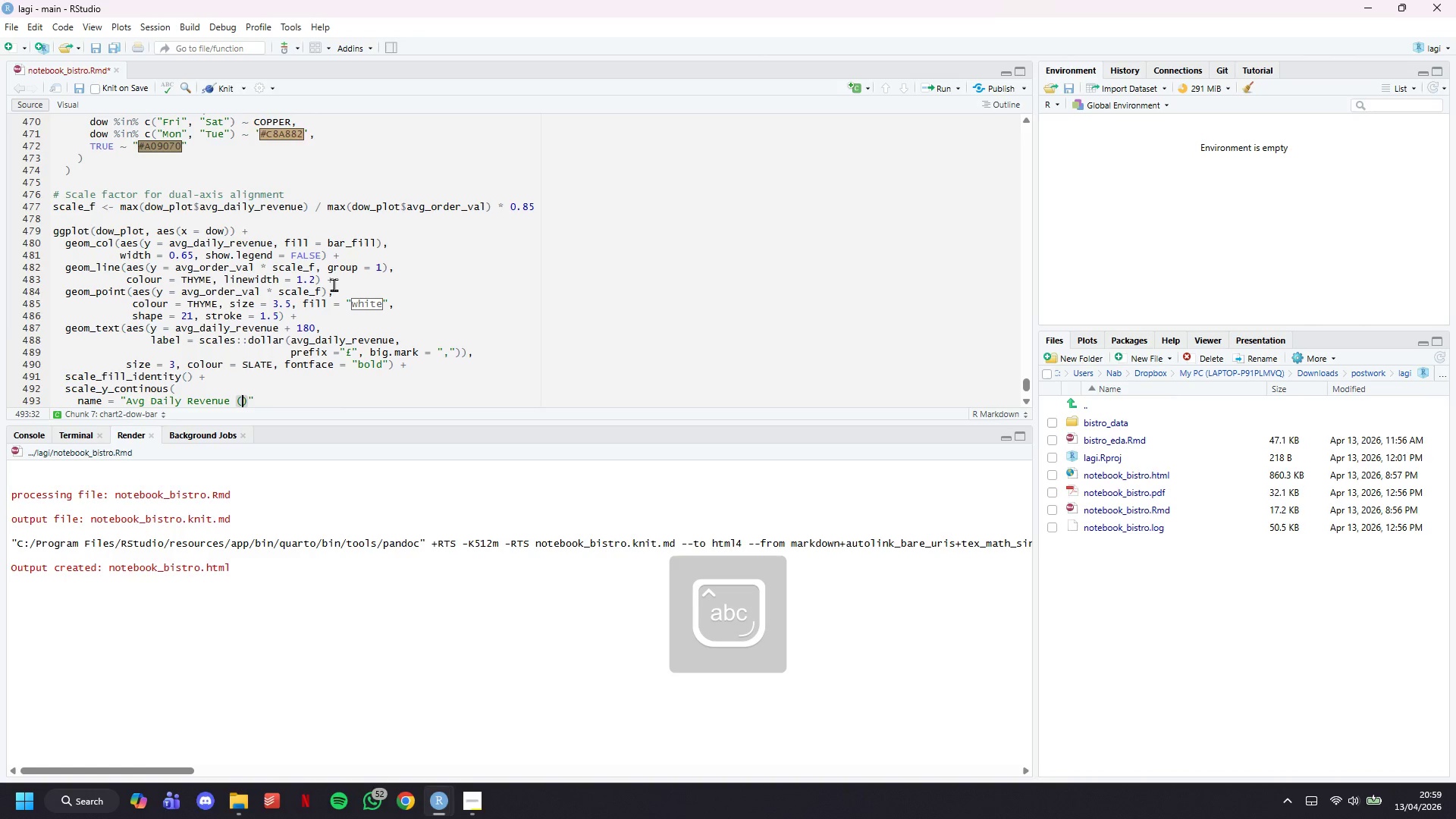 
key(Meta+Period)
 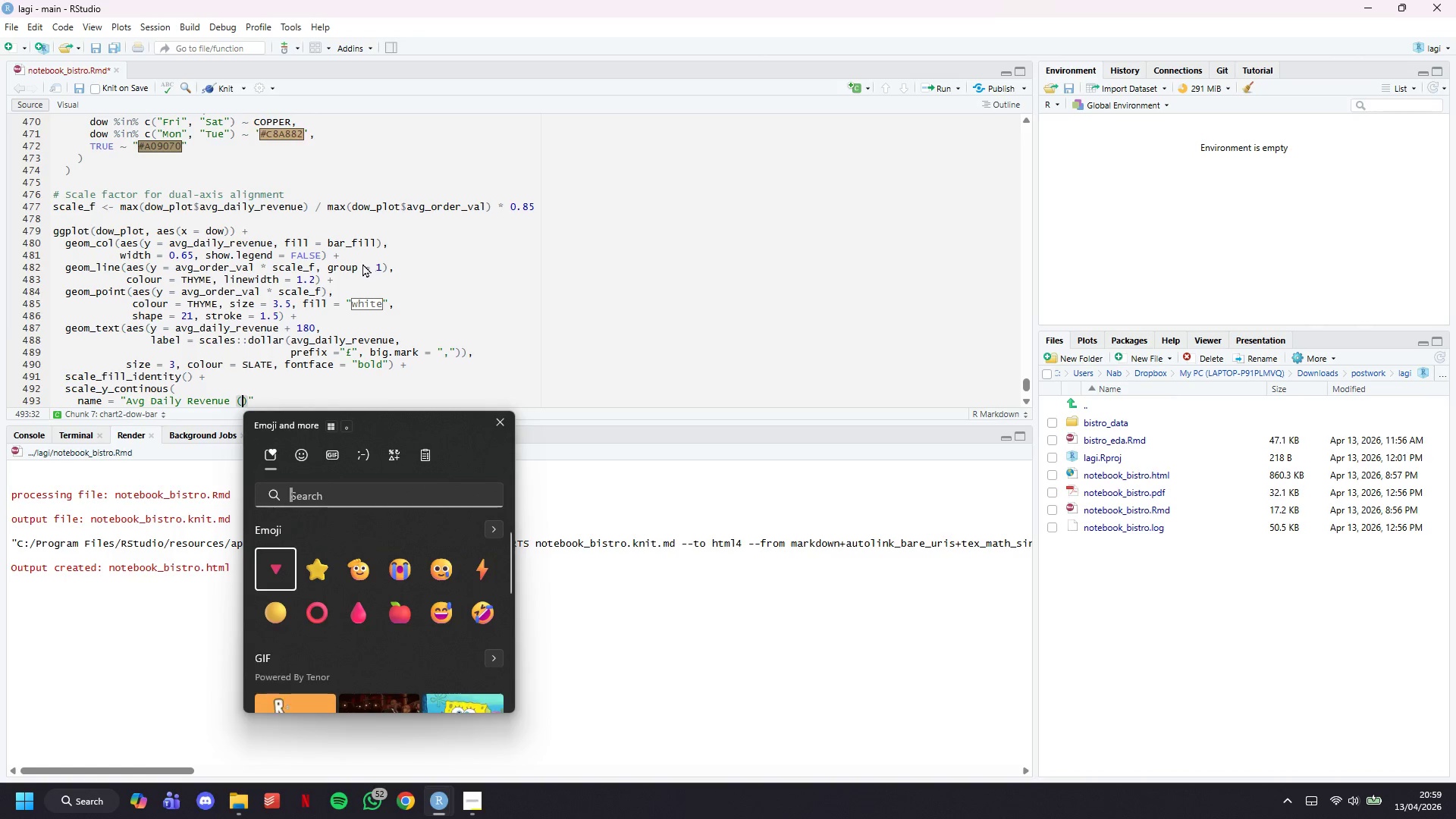 
left_click([400, 450])
 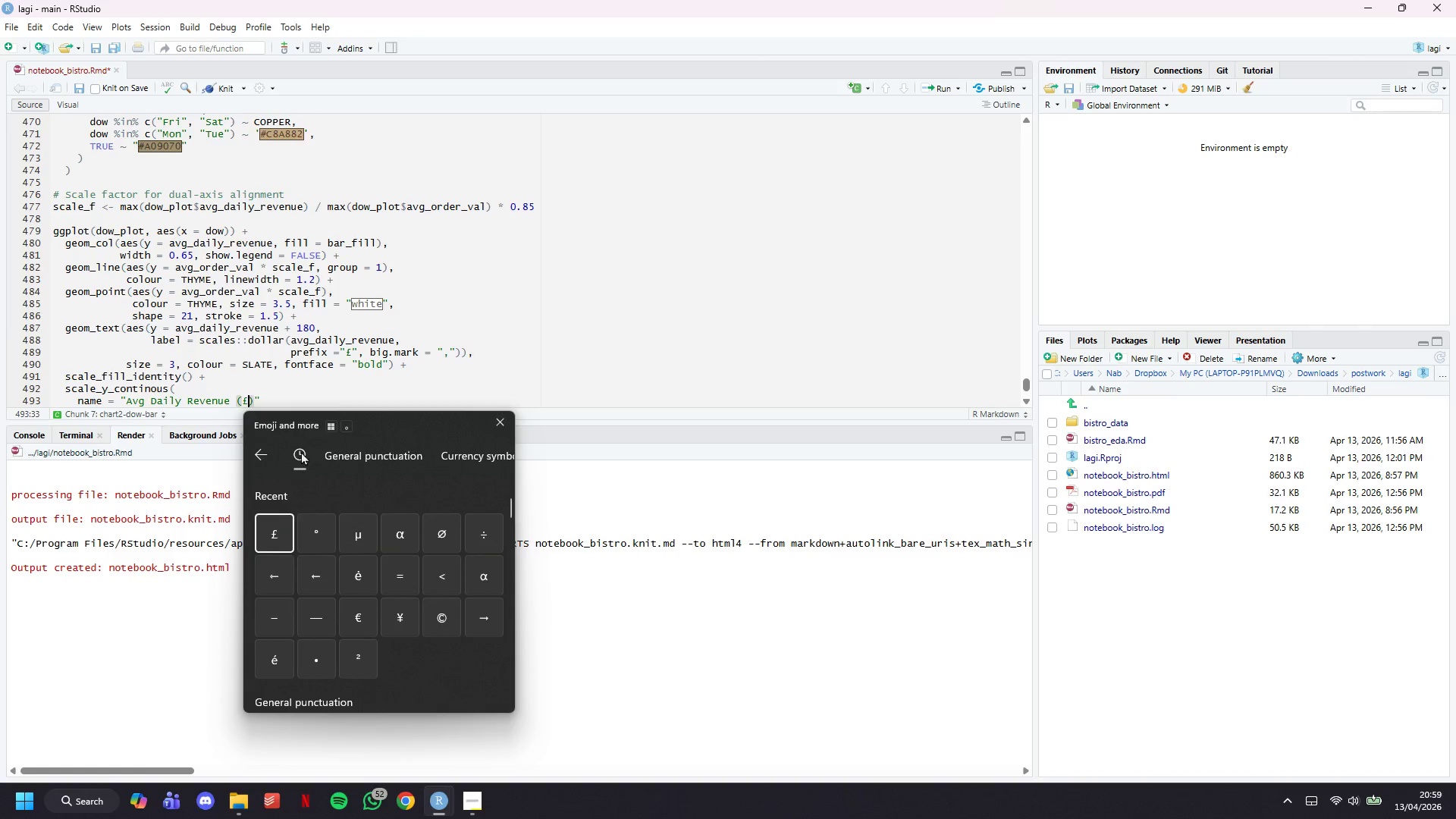 
left_click([300, 403])
 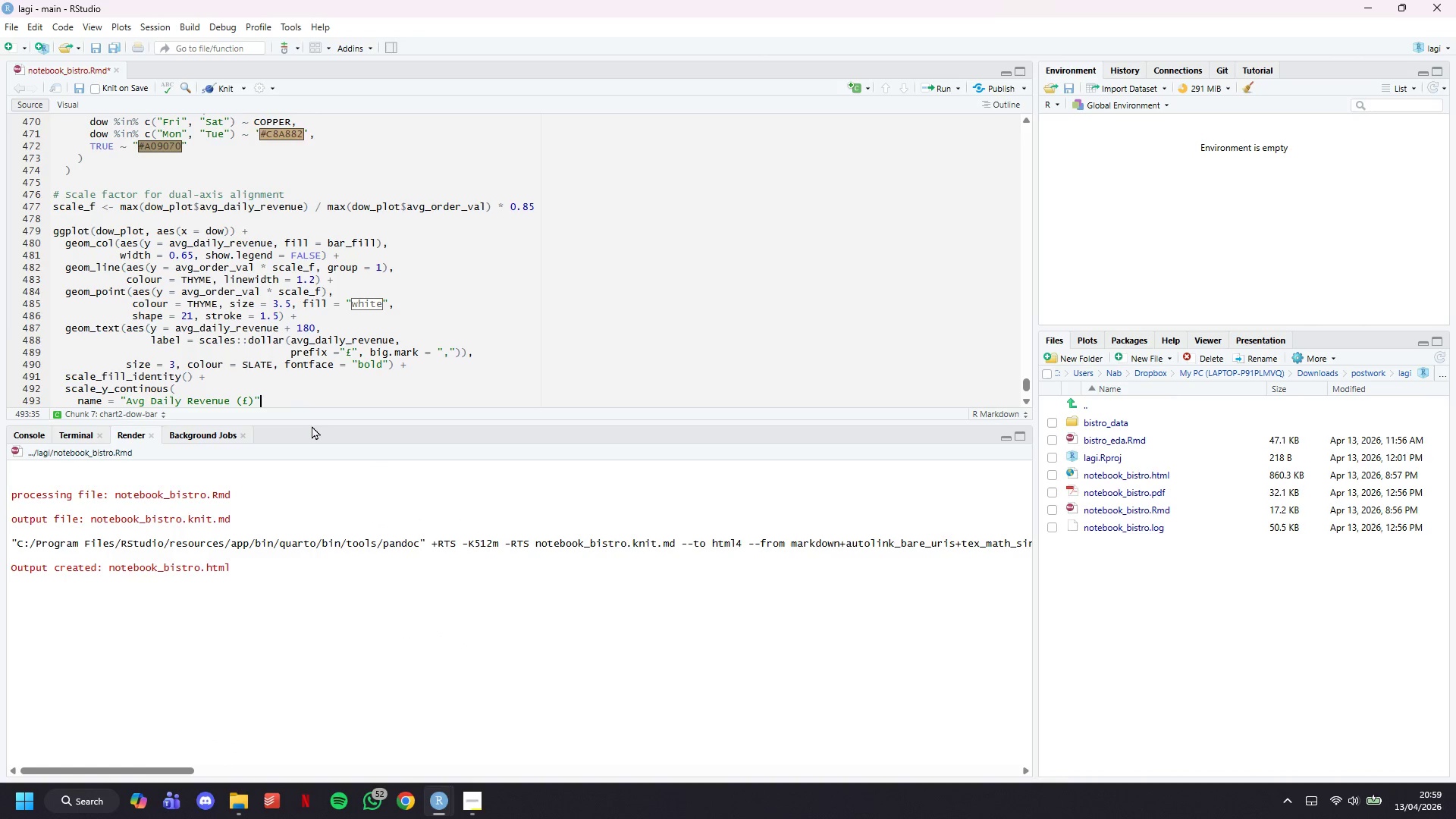 
key(Comma)
 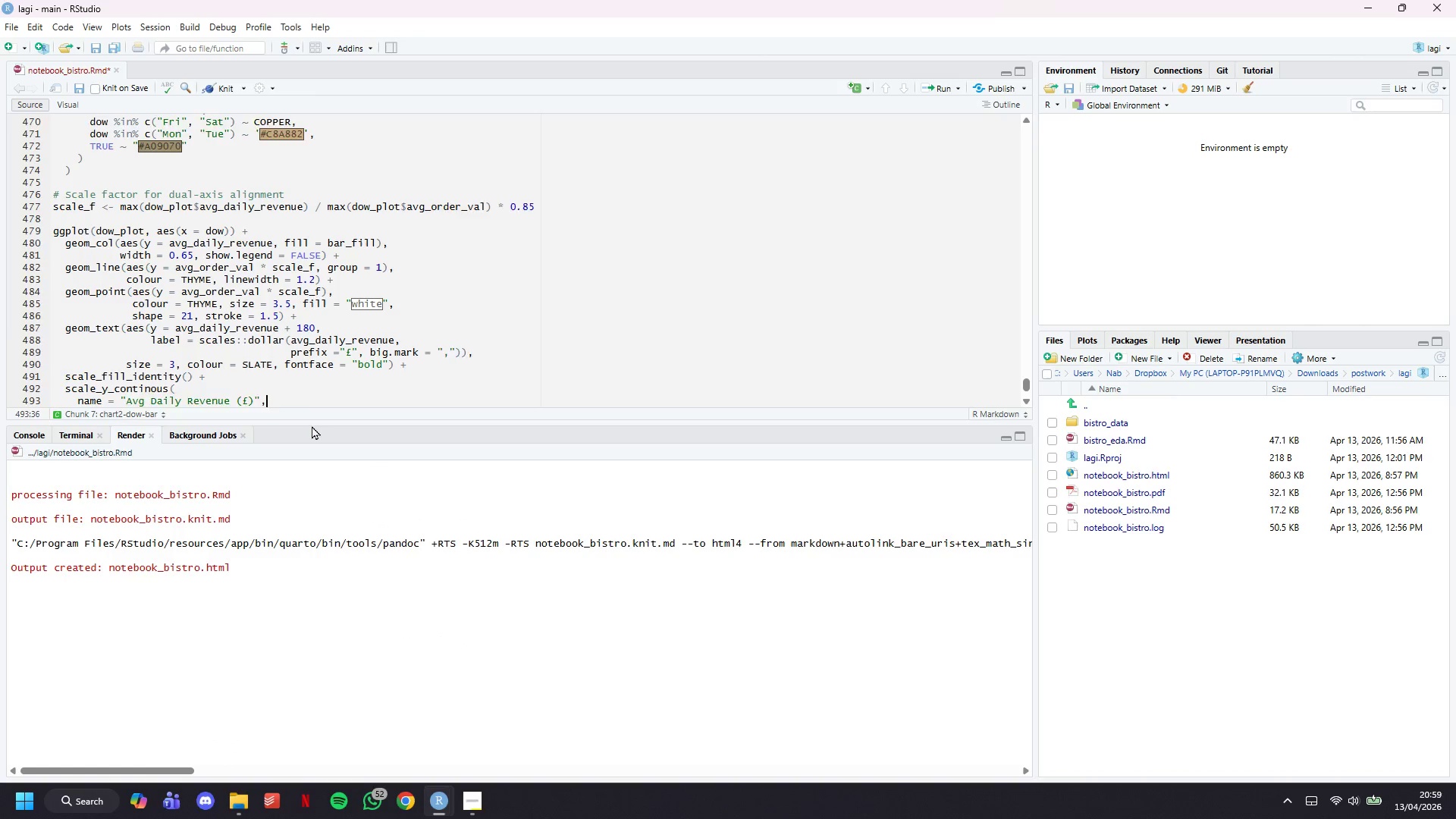 
key(Enter)
 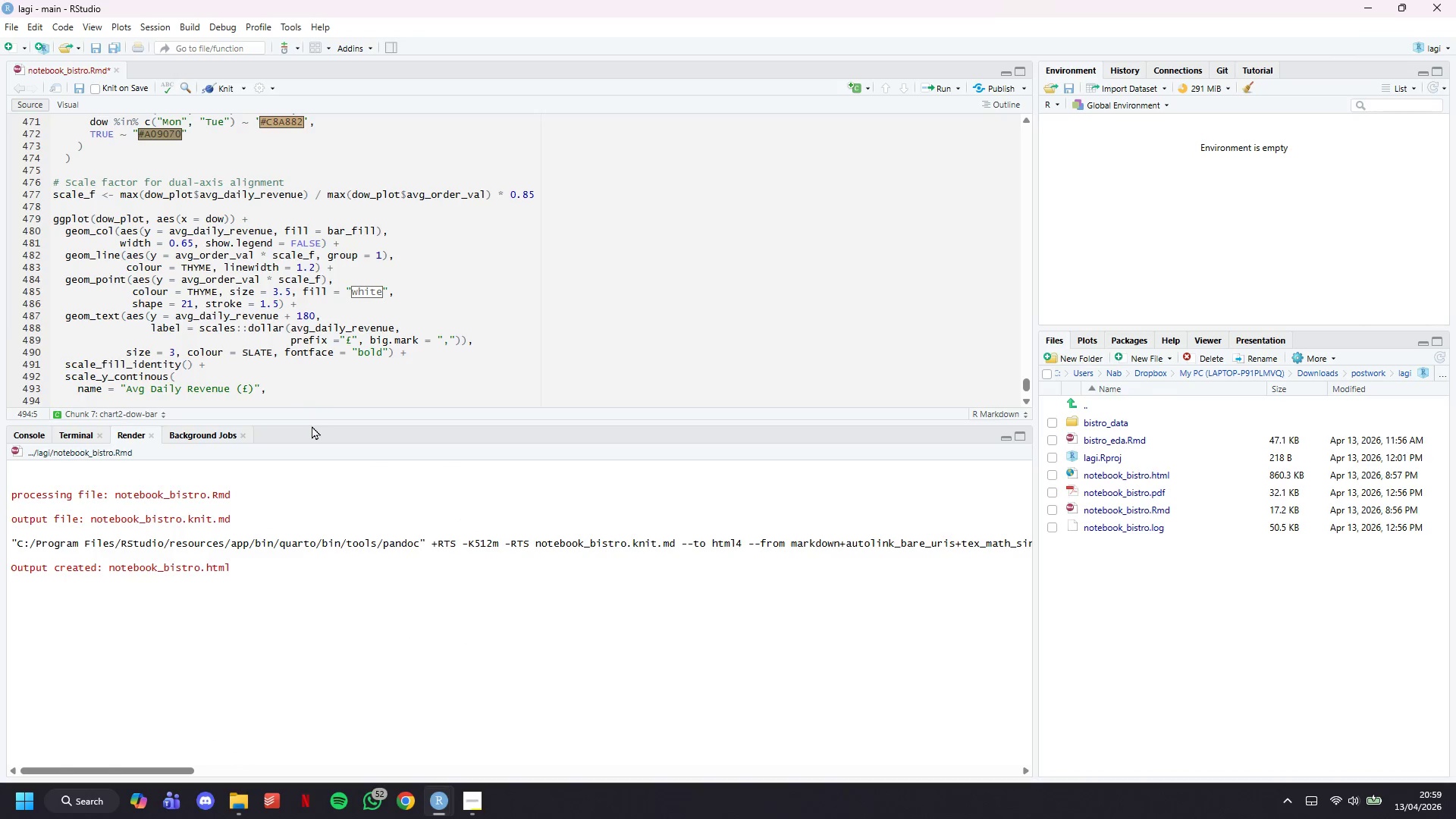 
type(labels = scales::comma,)
 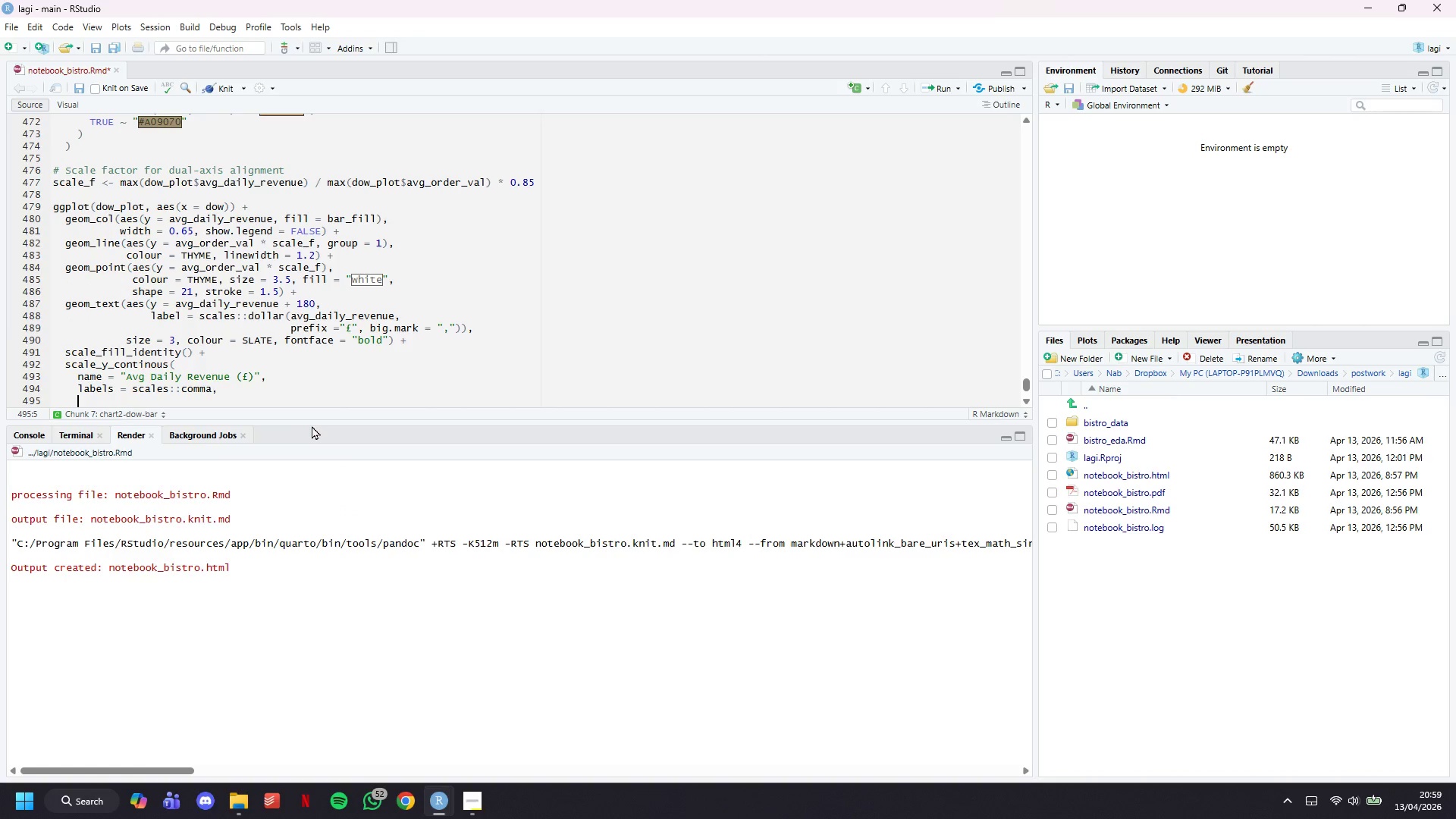 
 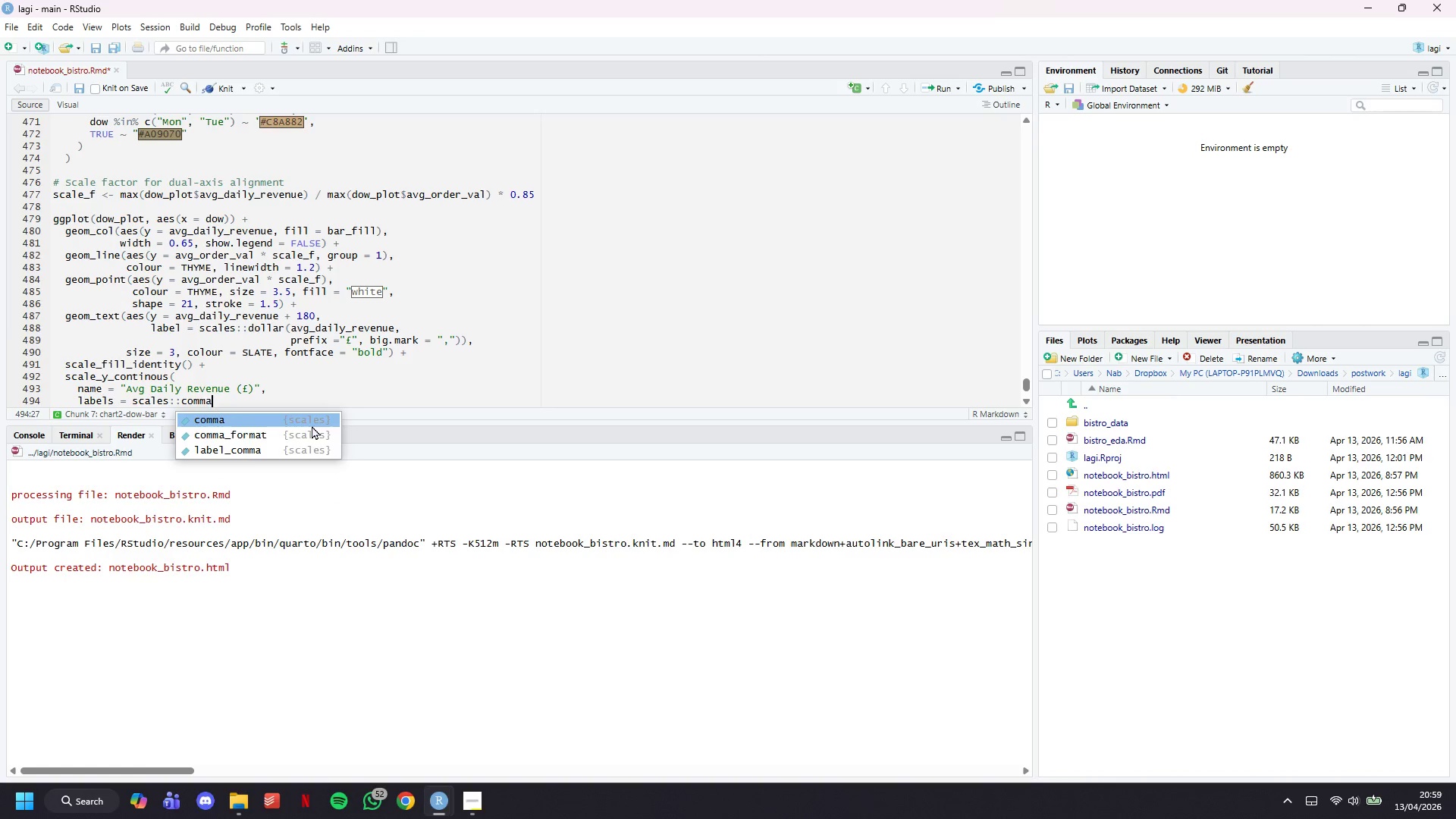 
key(Enter)
 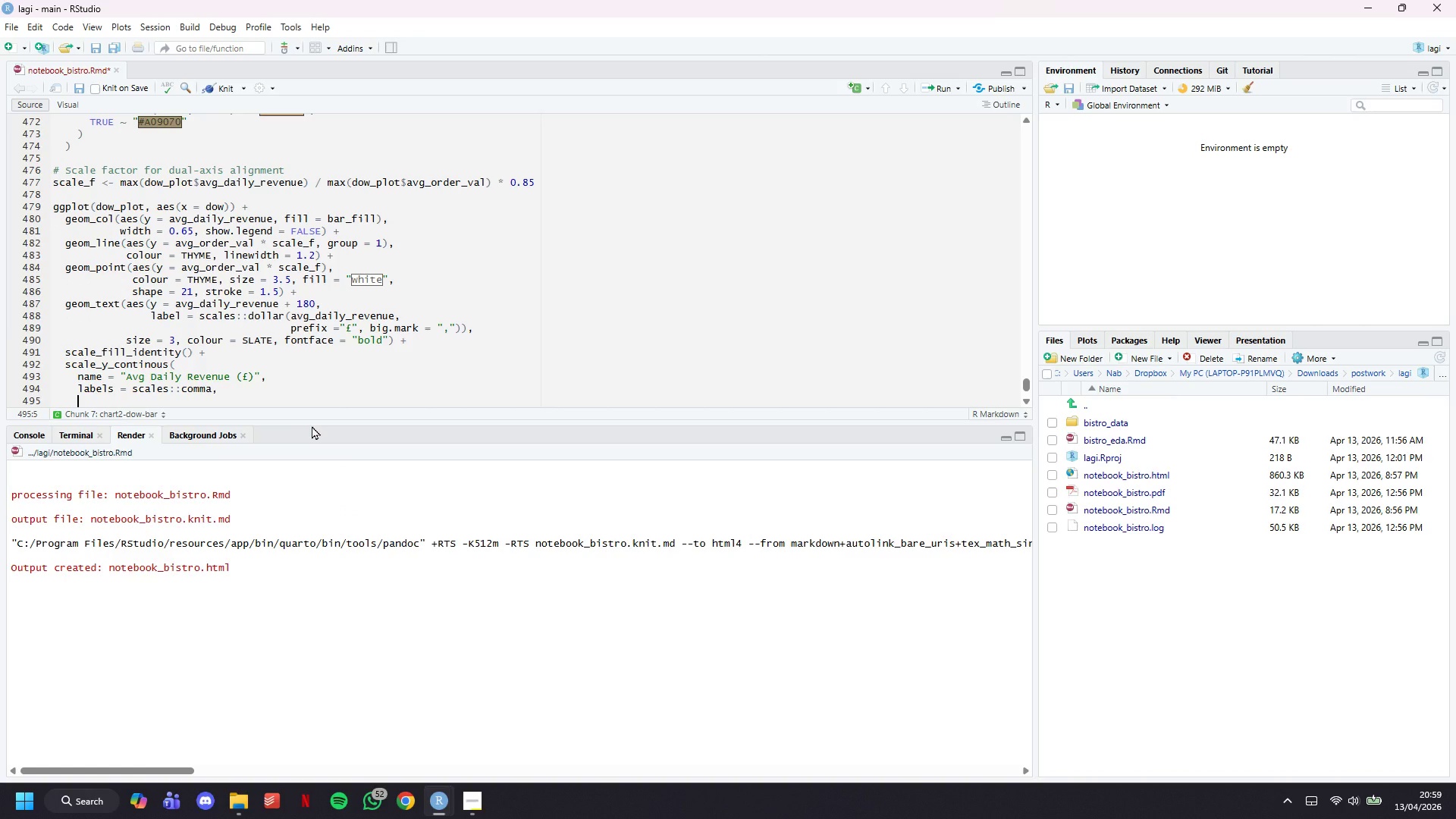 
type(sec.axis = sec_axis()
 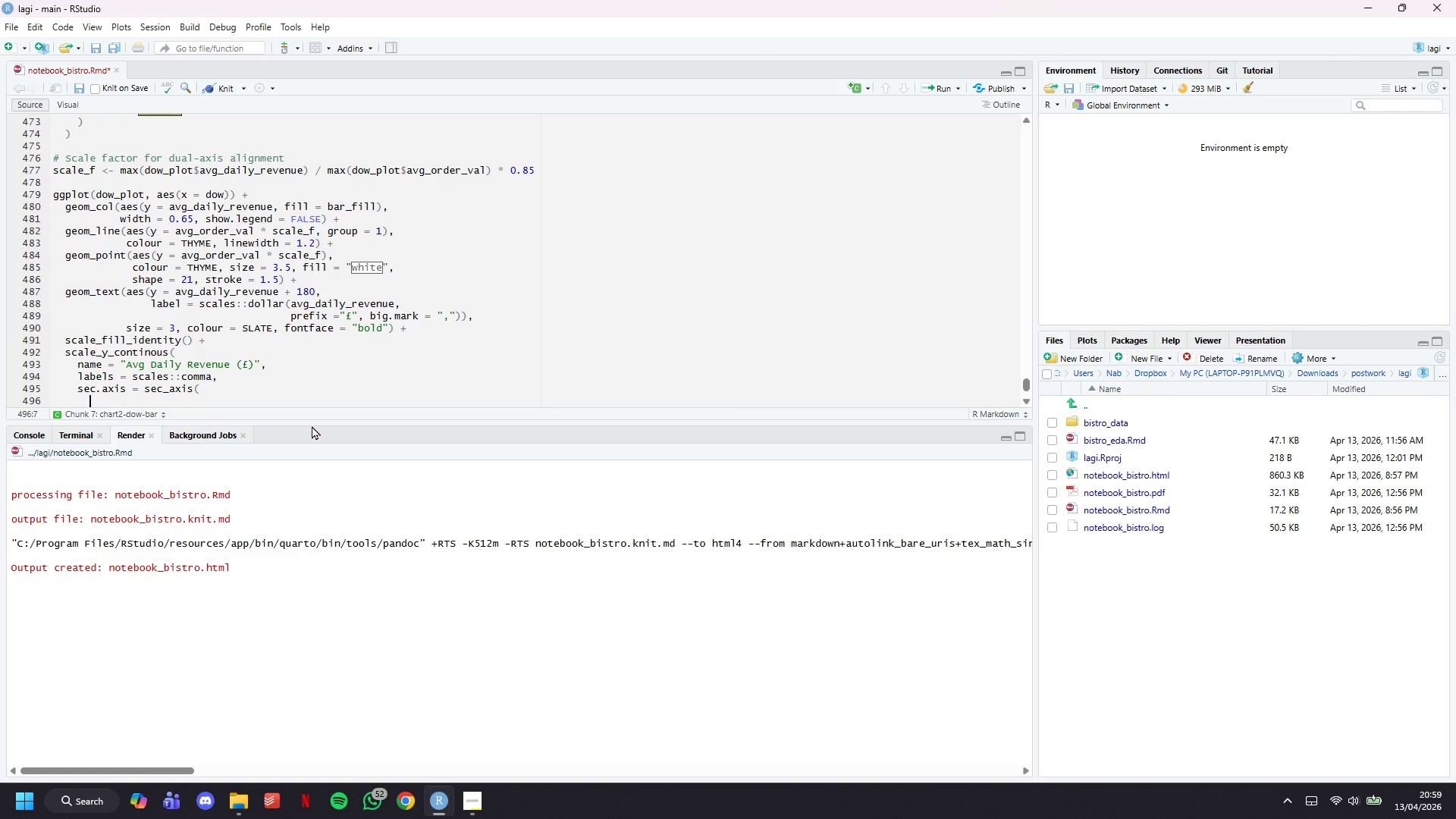 
 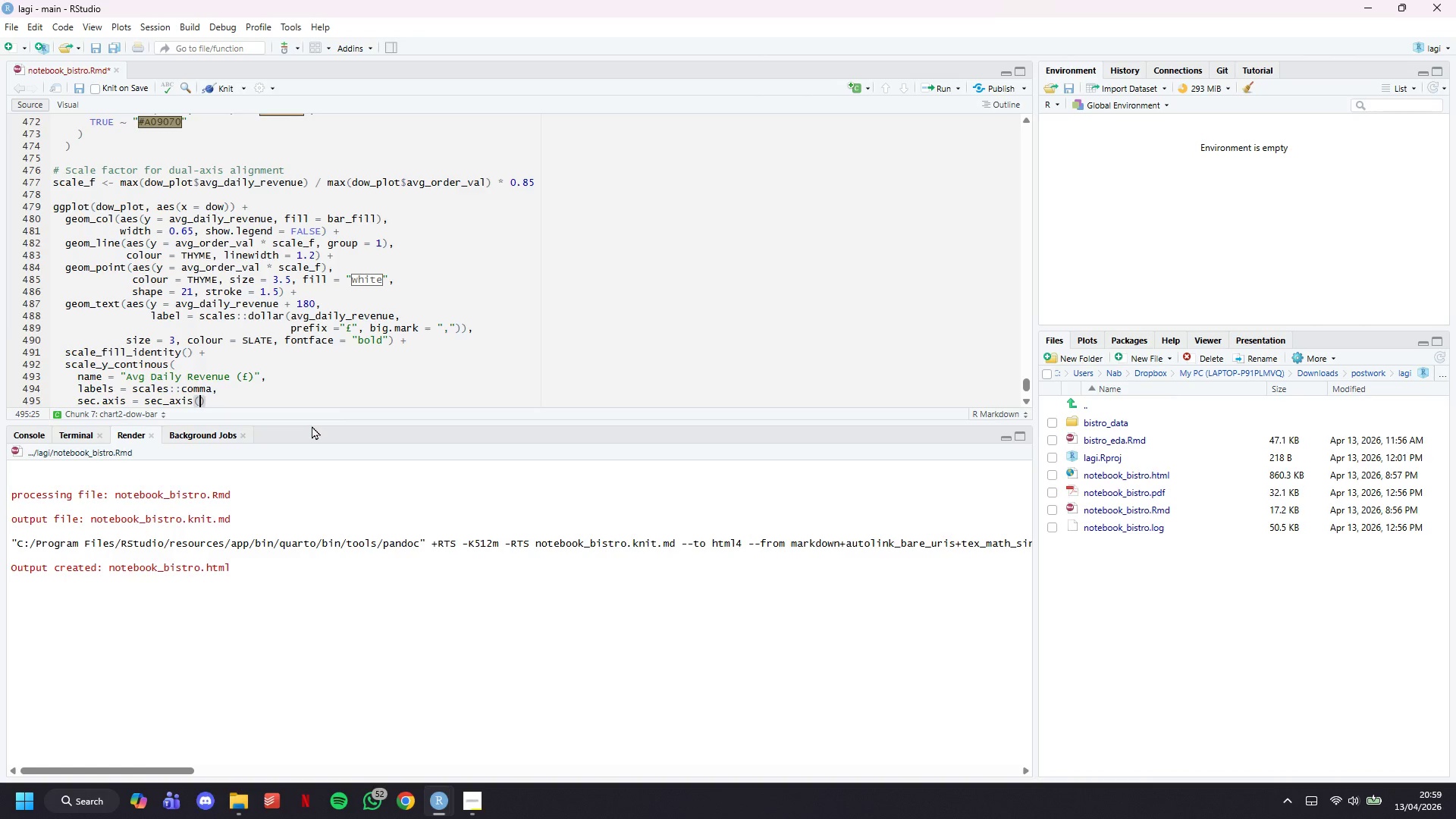 
key(Enter)
 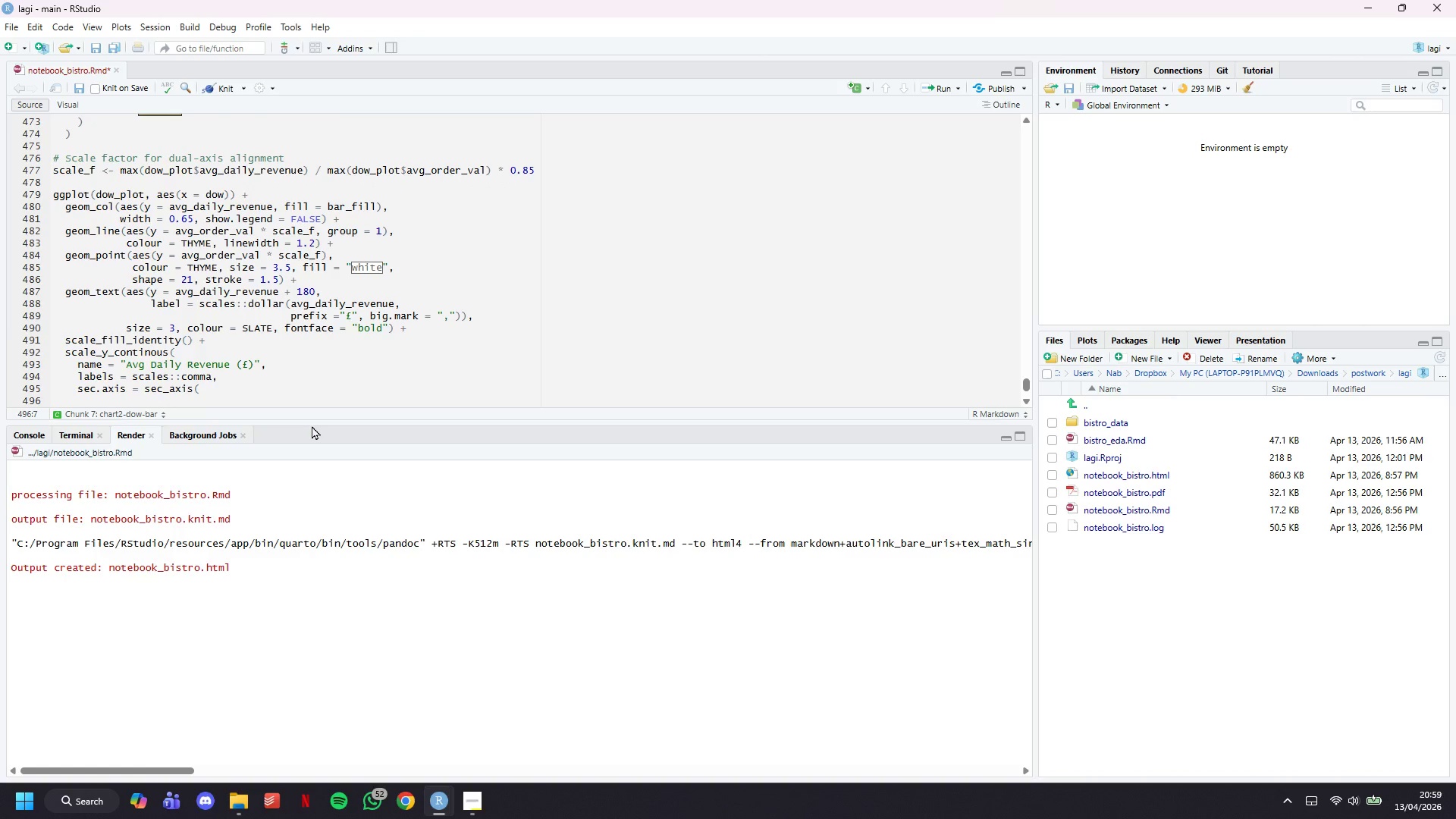 
type(~ . / scale_f,)
 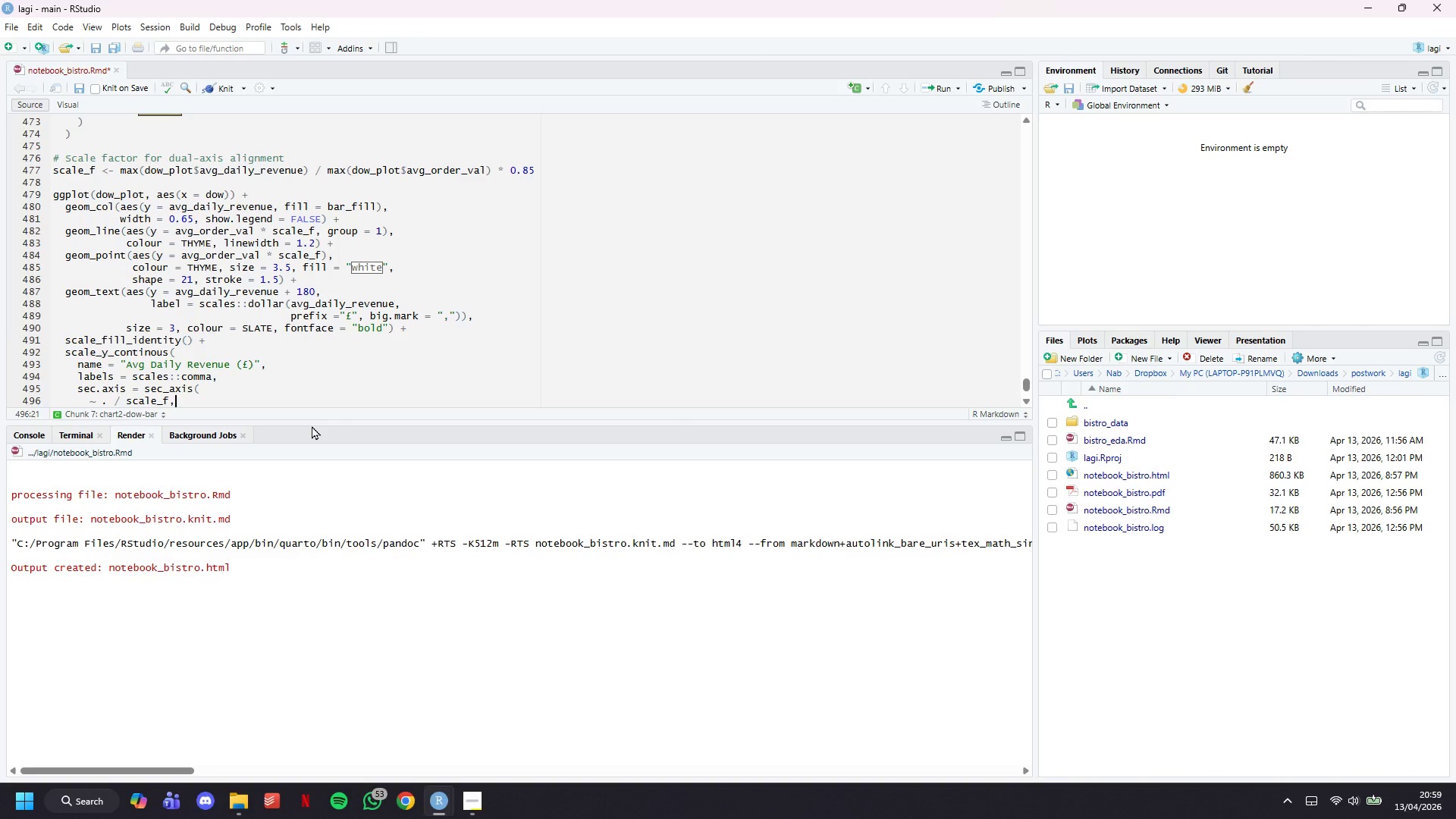 
key(Enter)
 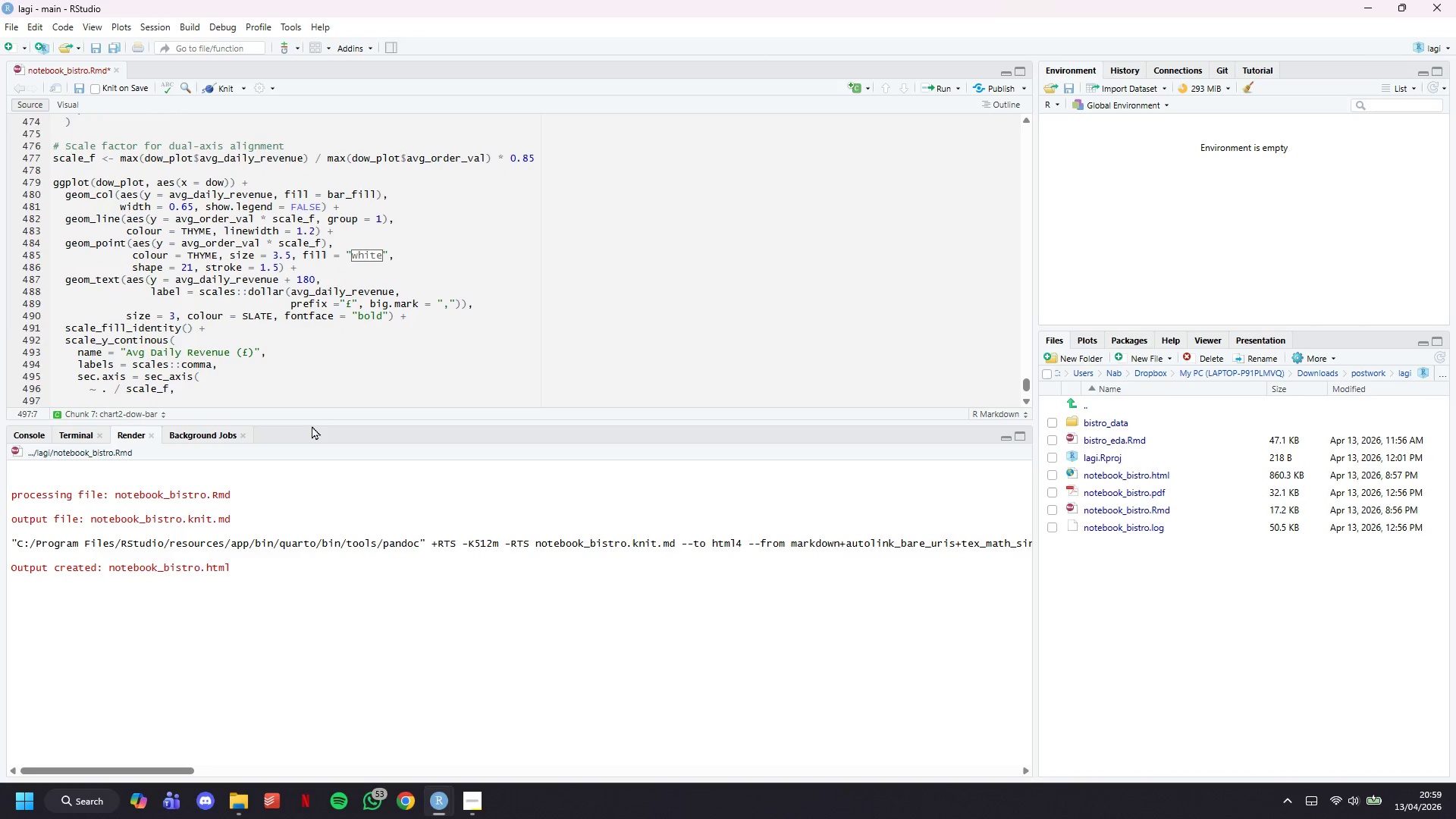 
type(name = "Av Order Value ()
 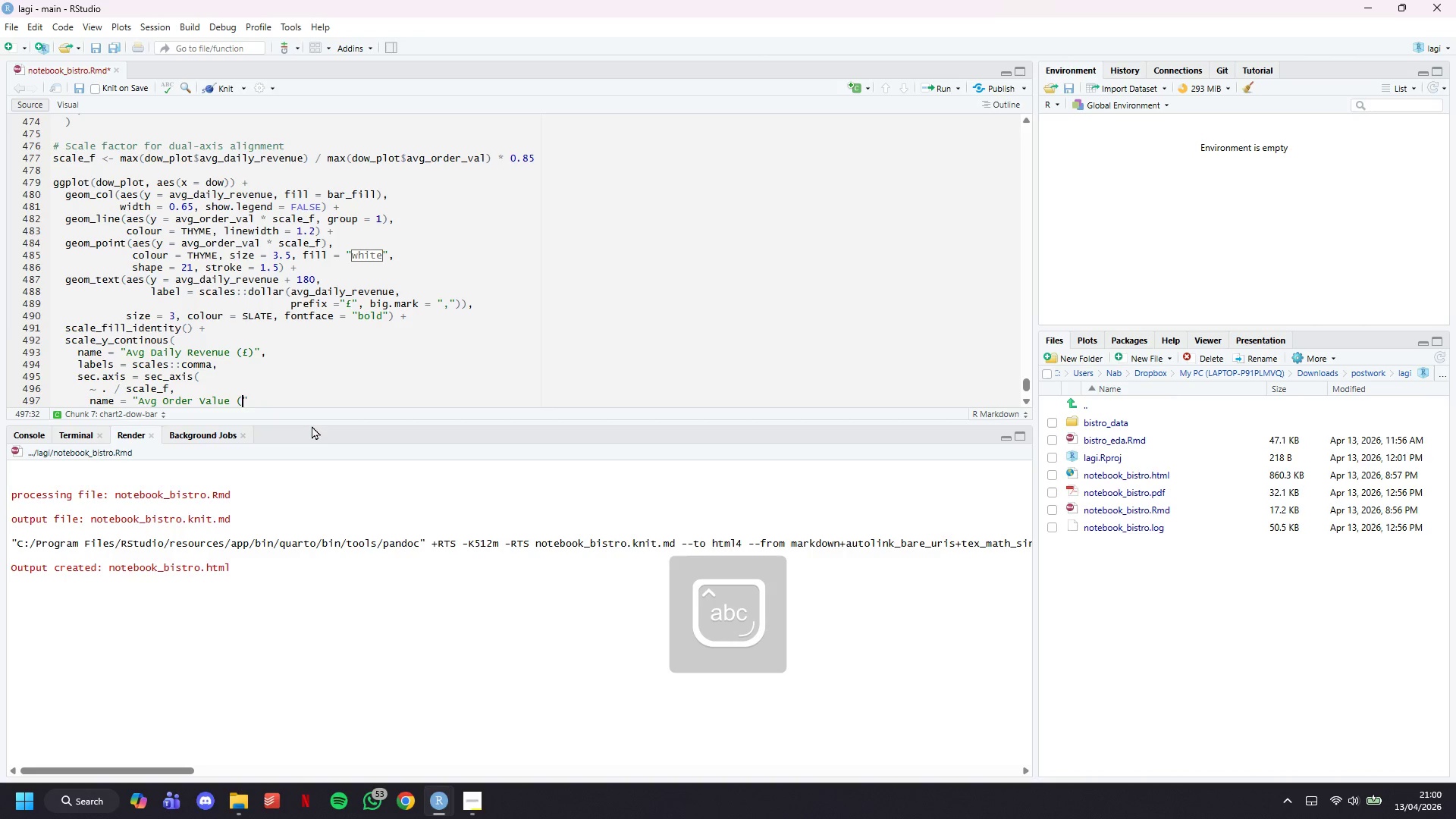 
key(Meta+MetaLeft)
 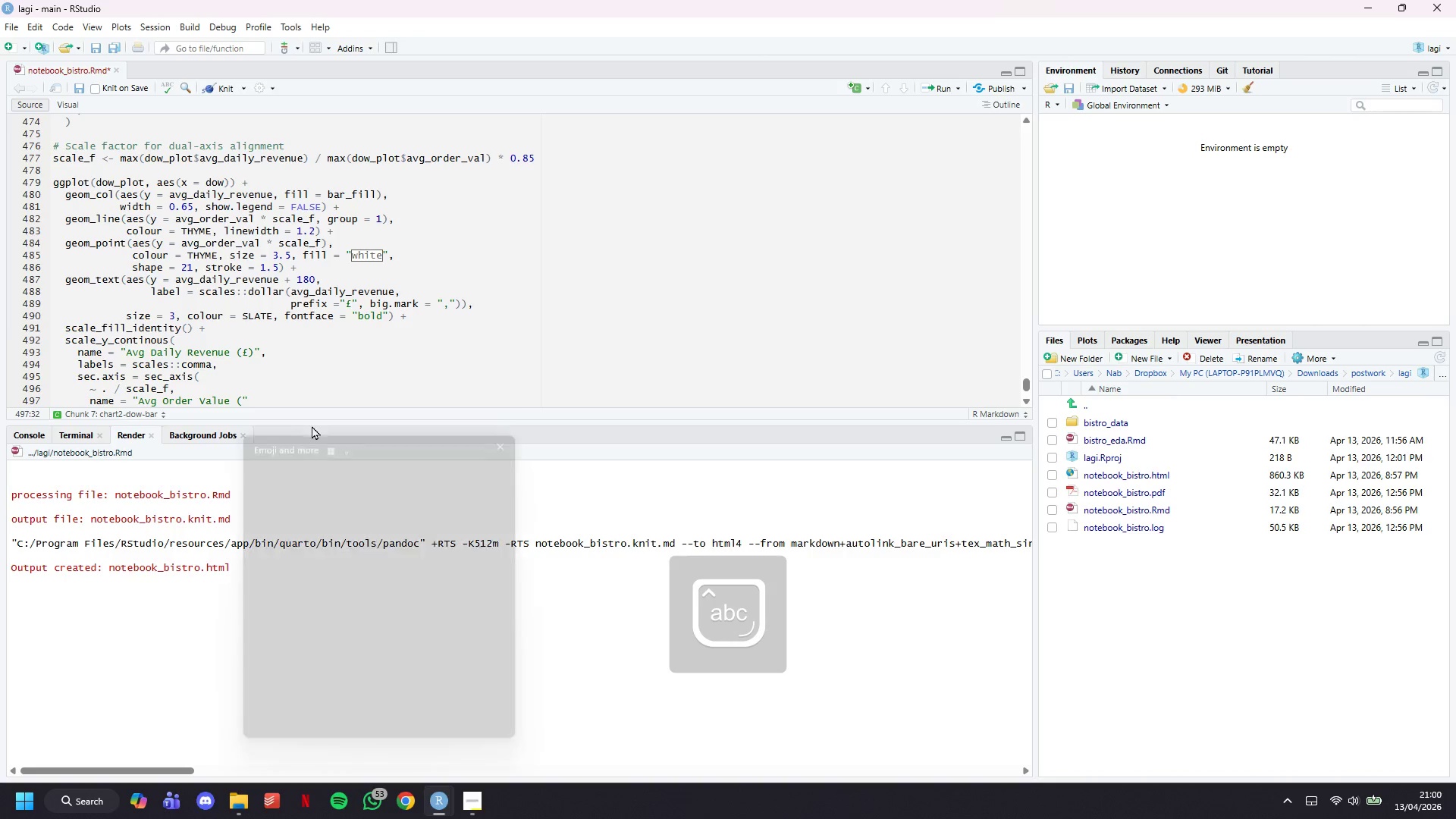 
key(Meta+Period)
 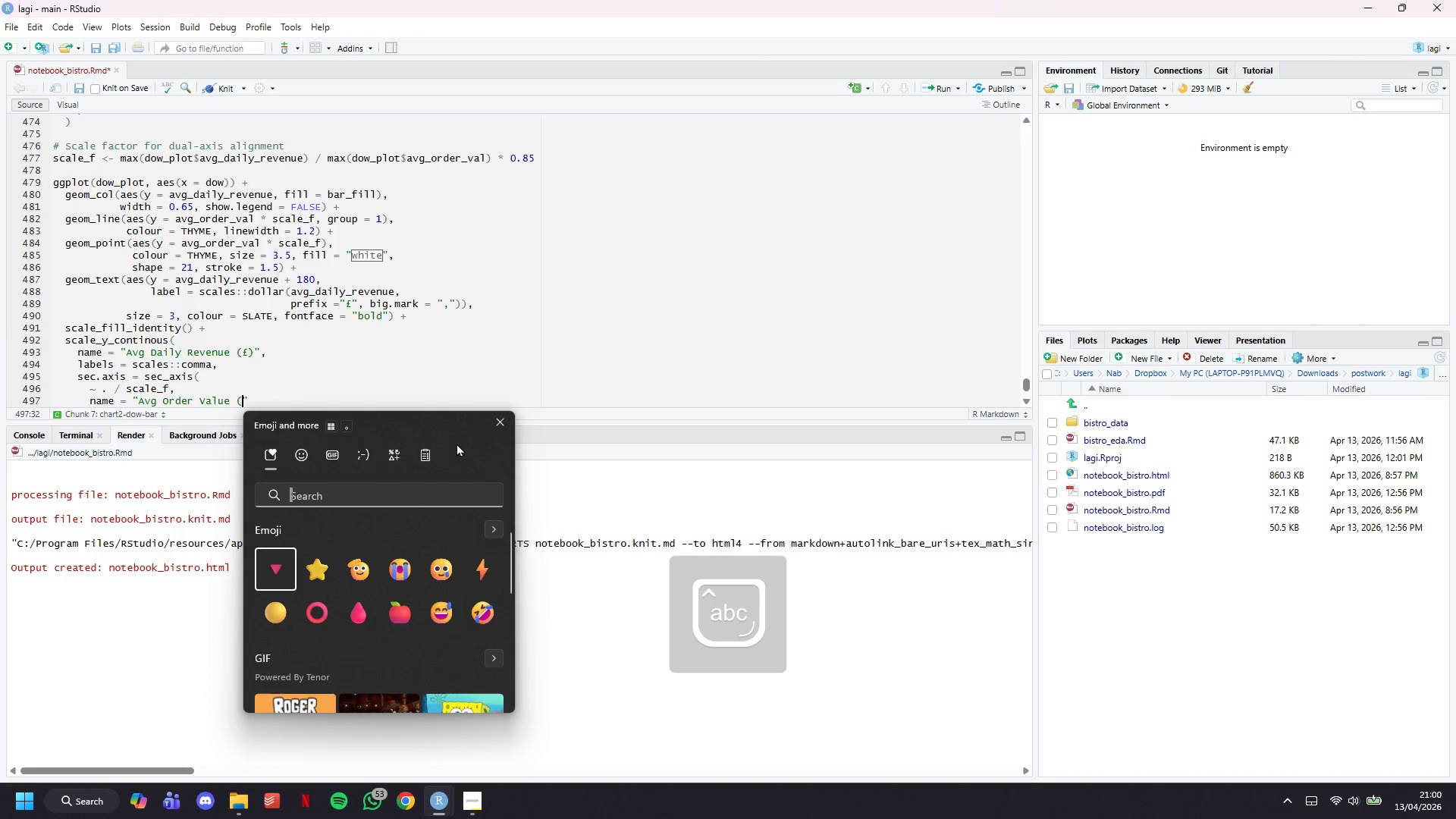 
left_click([388, 454])
 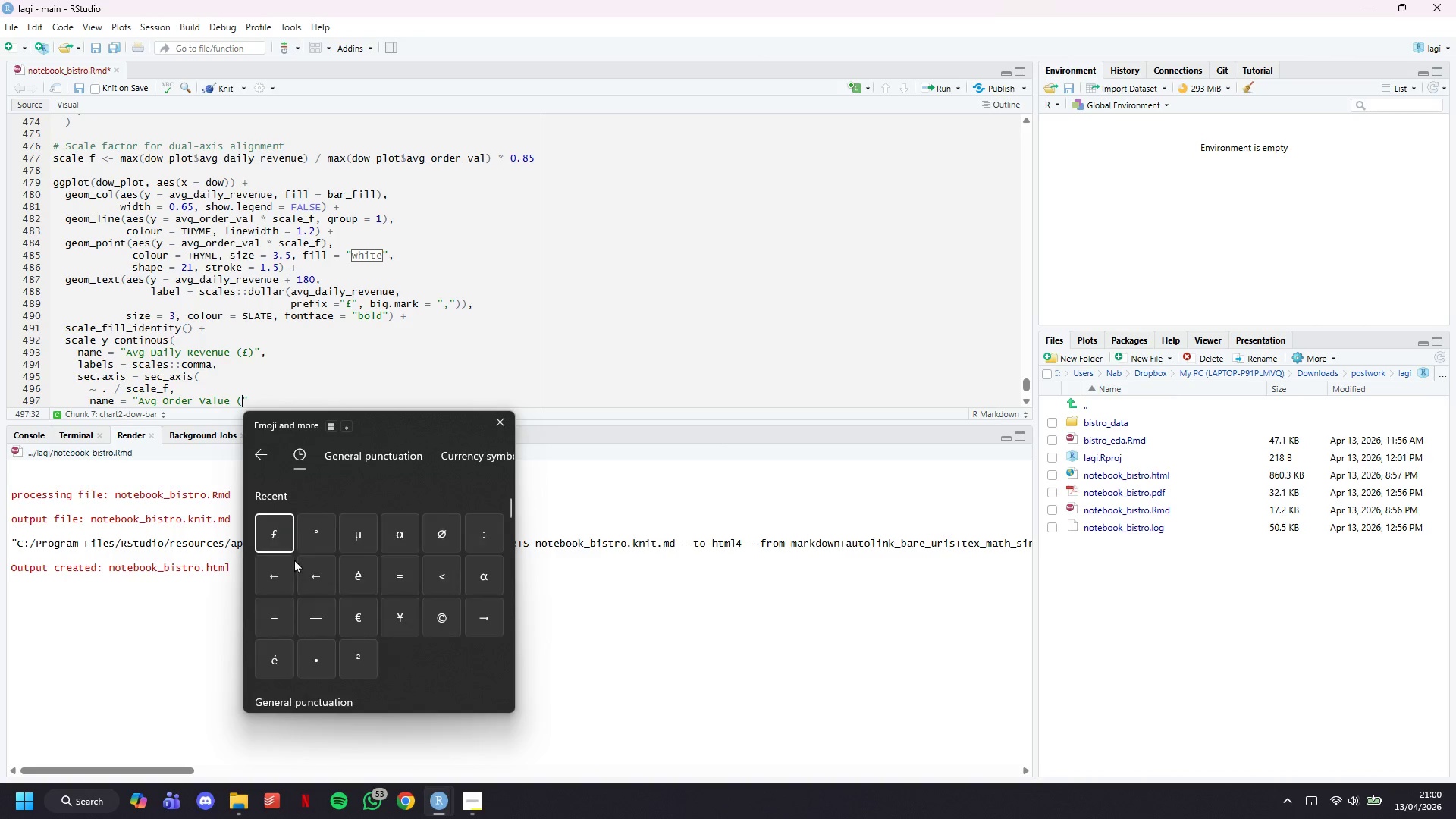 
left_click([284, 539])
 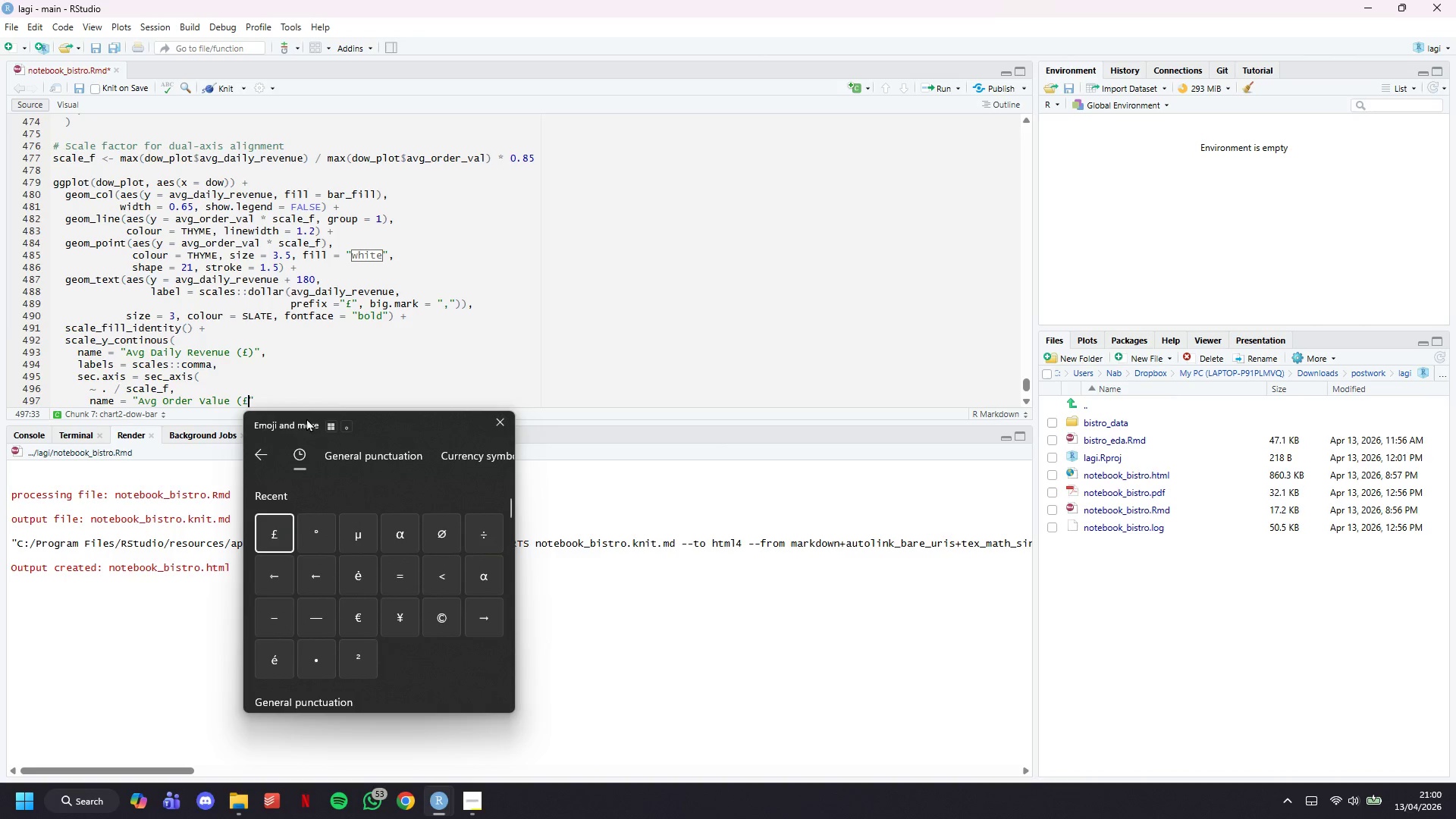 
key(Shift+0)
 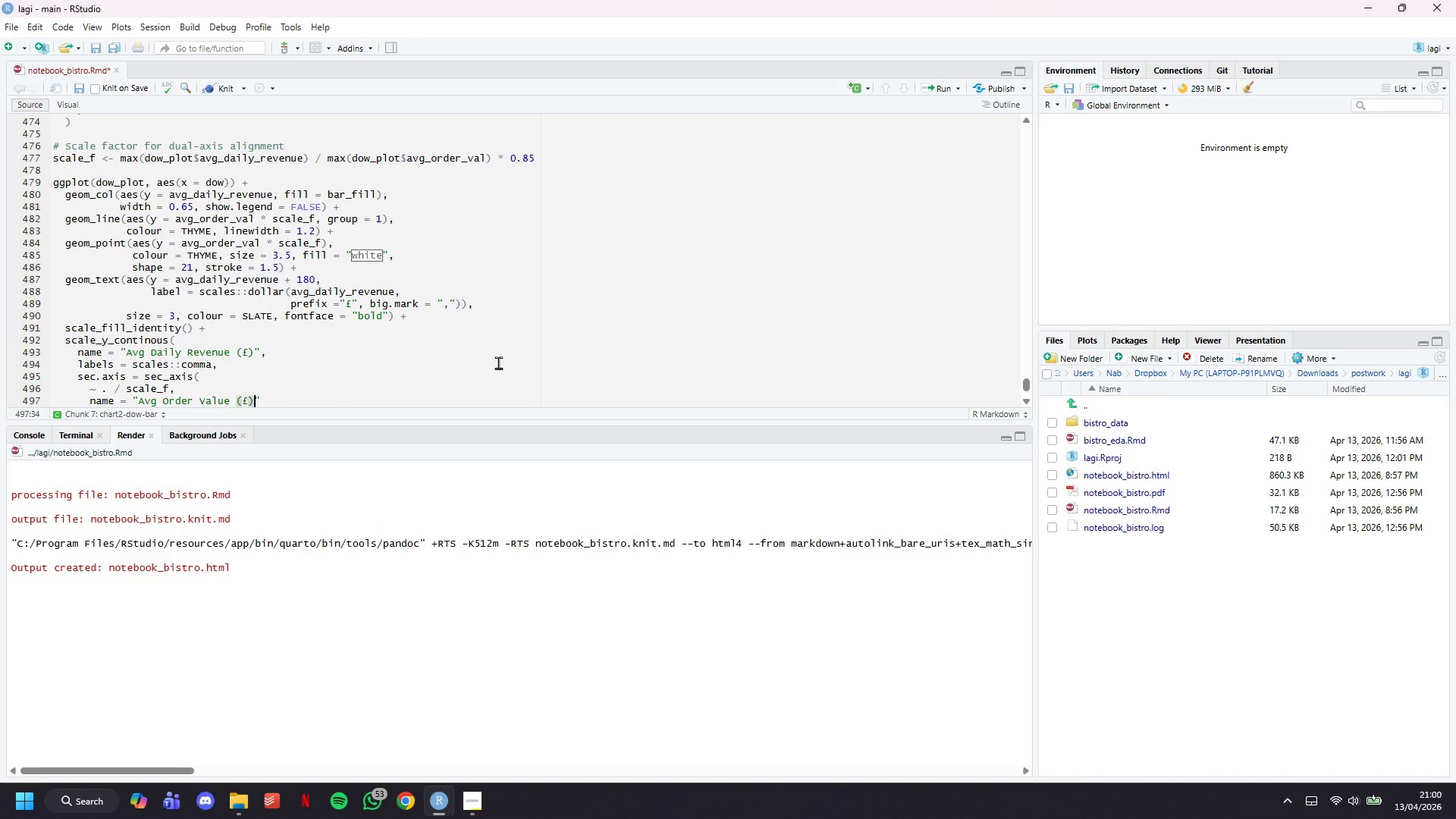 
key(ArrowRight)
 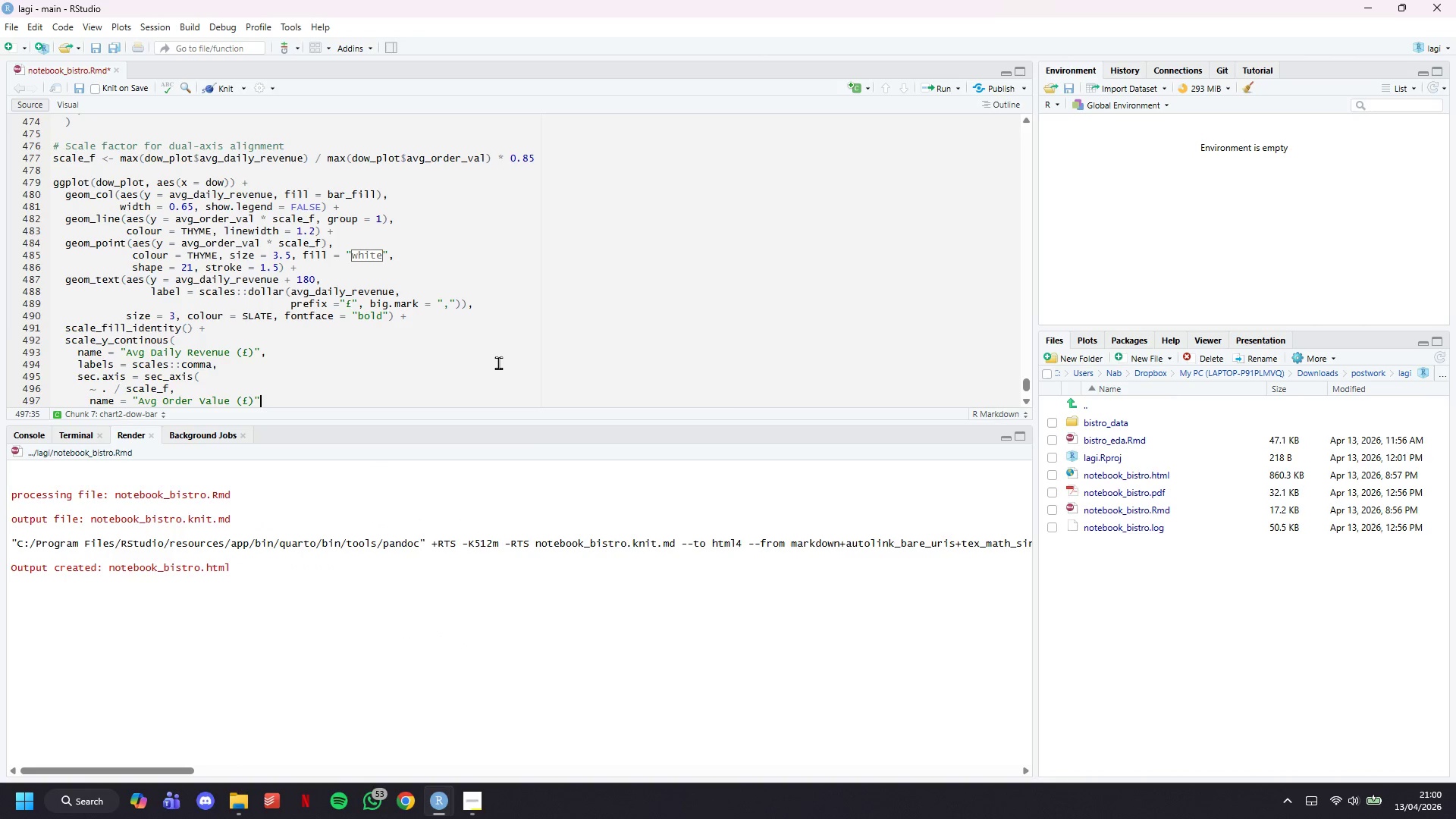 
key(Comma)
 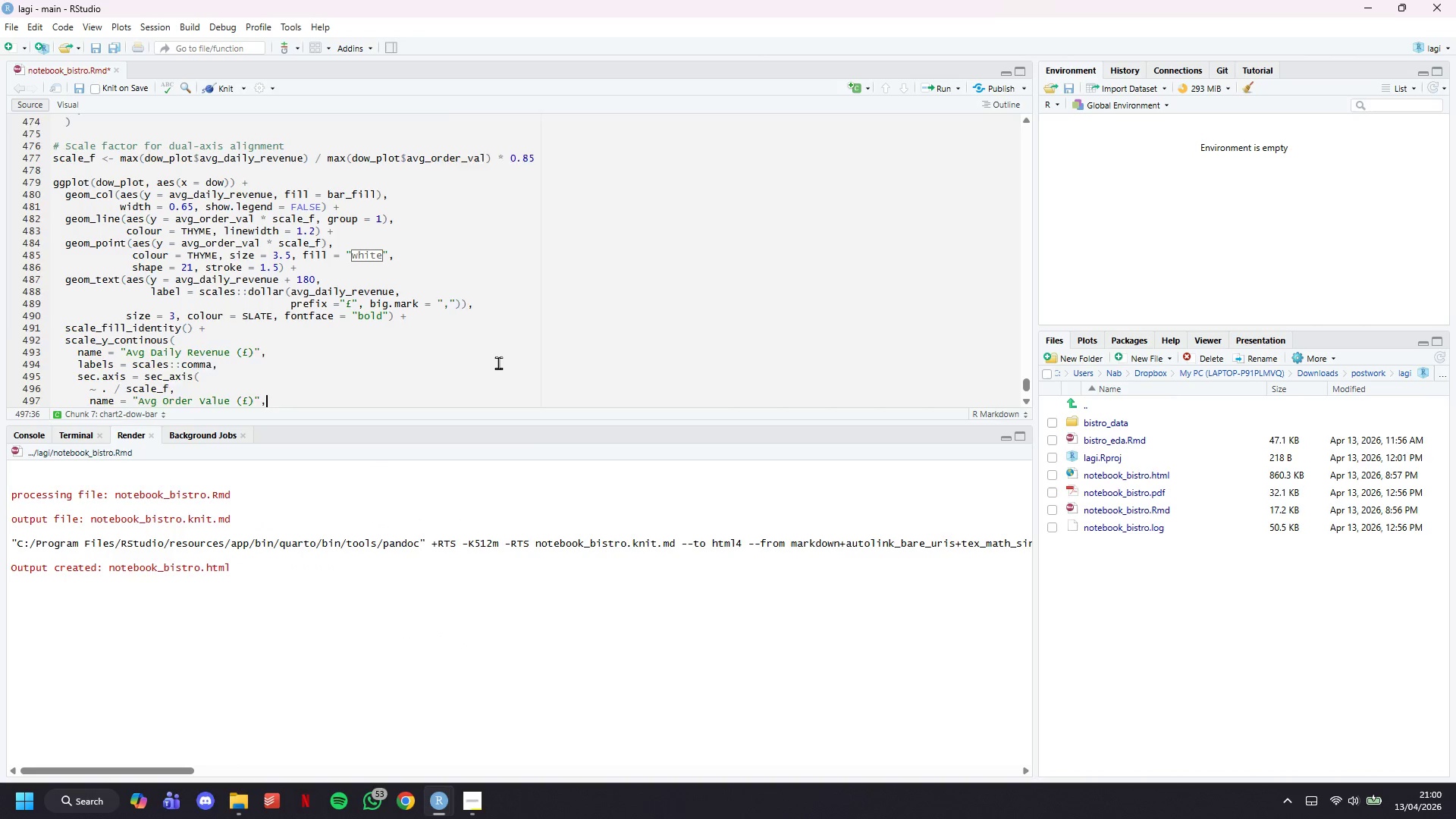 
key(Backslash)
 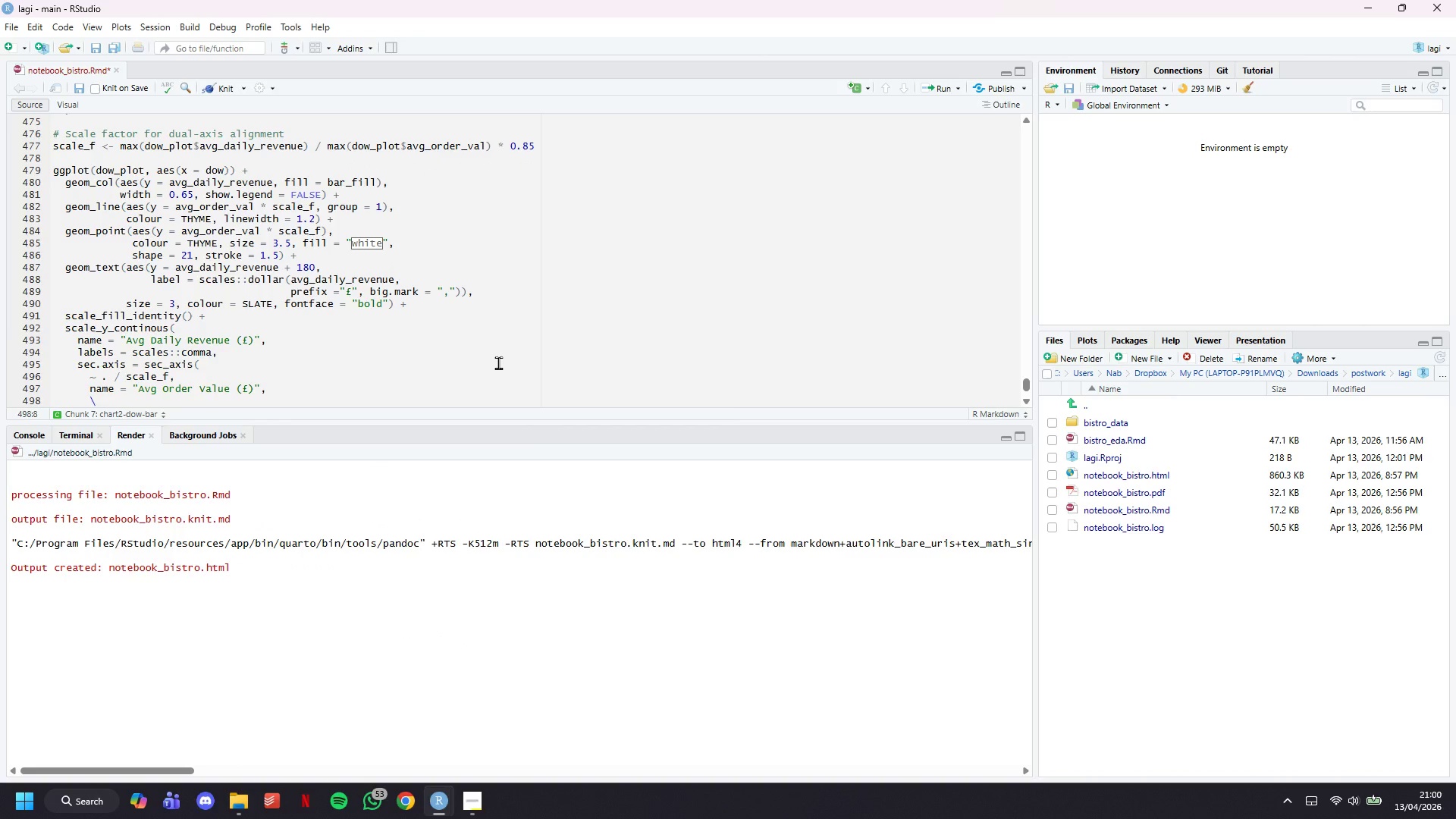 
key(Enter)
 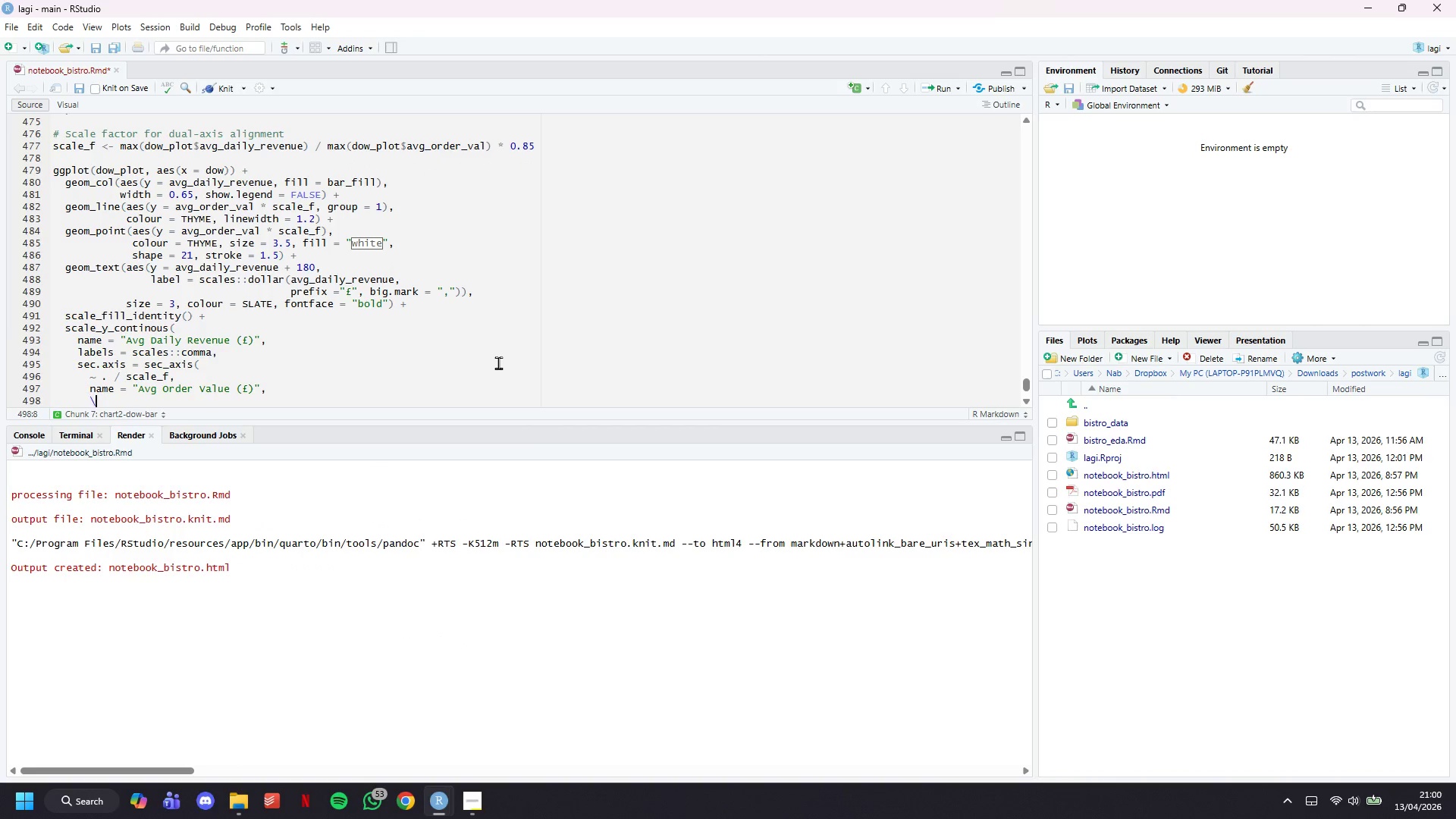 
key(Backspace)
type(labels )
 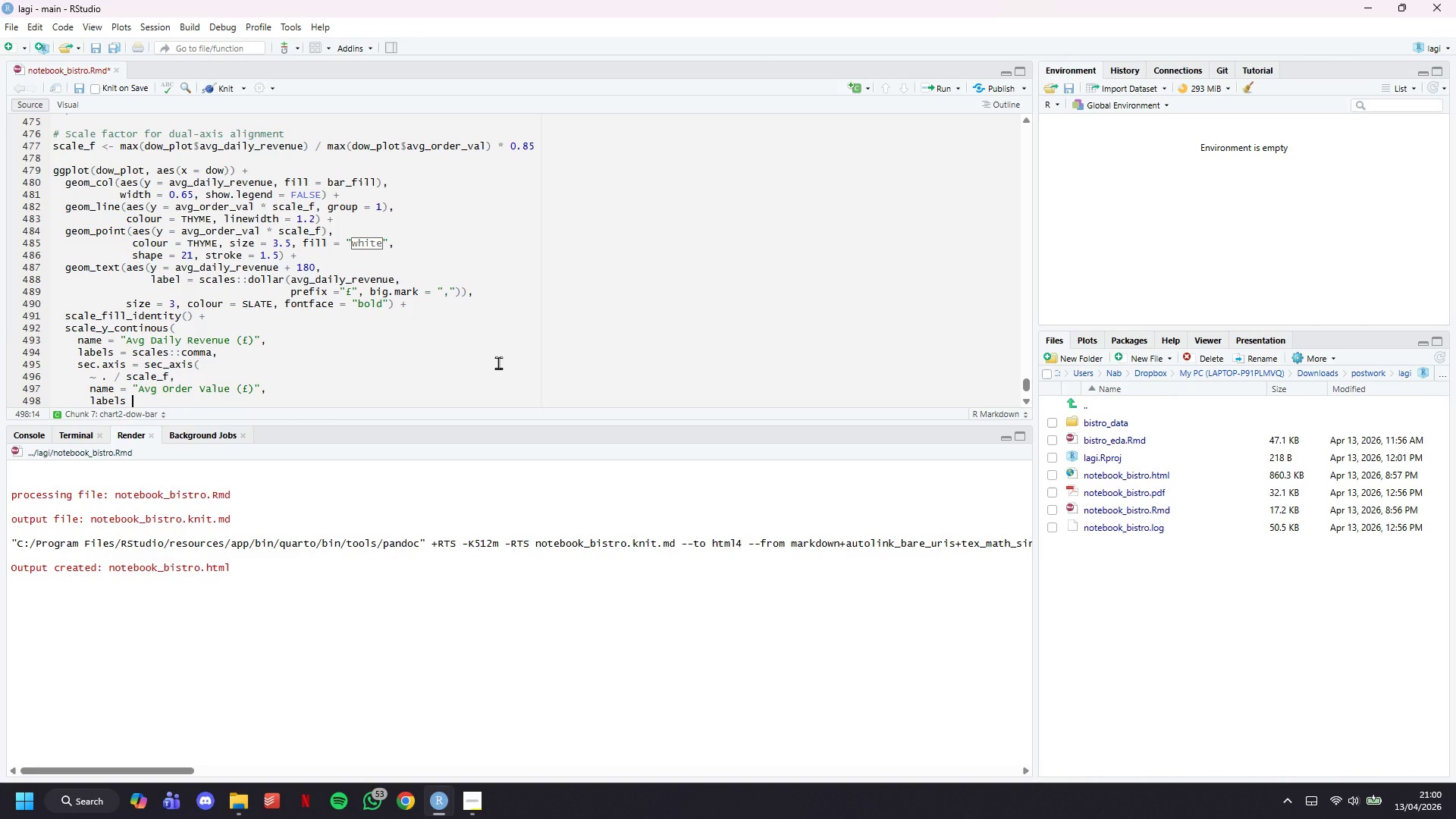 
type(= scales::dollar)
 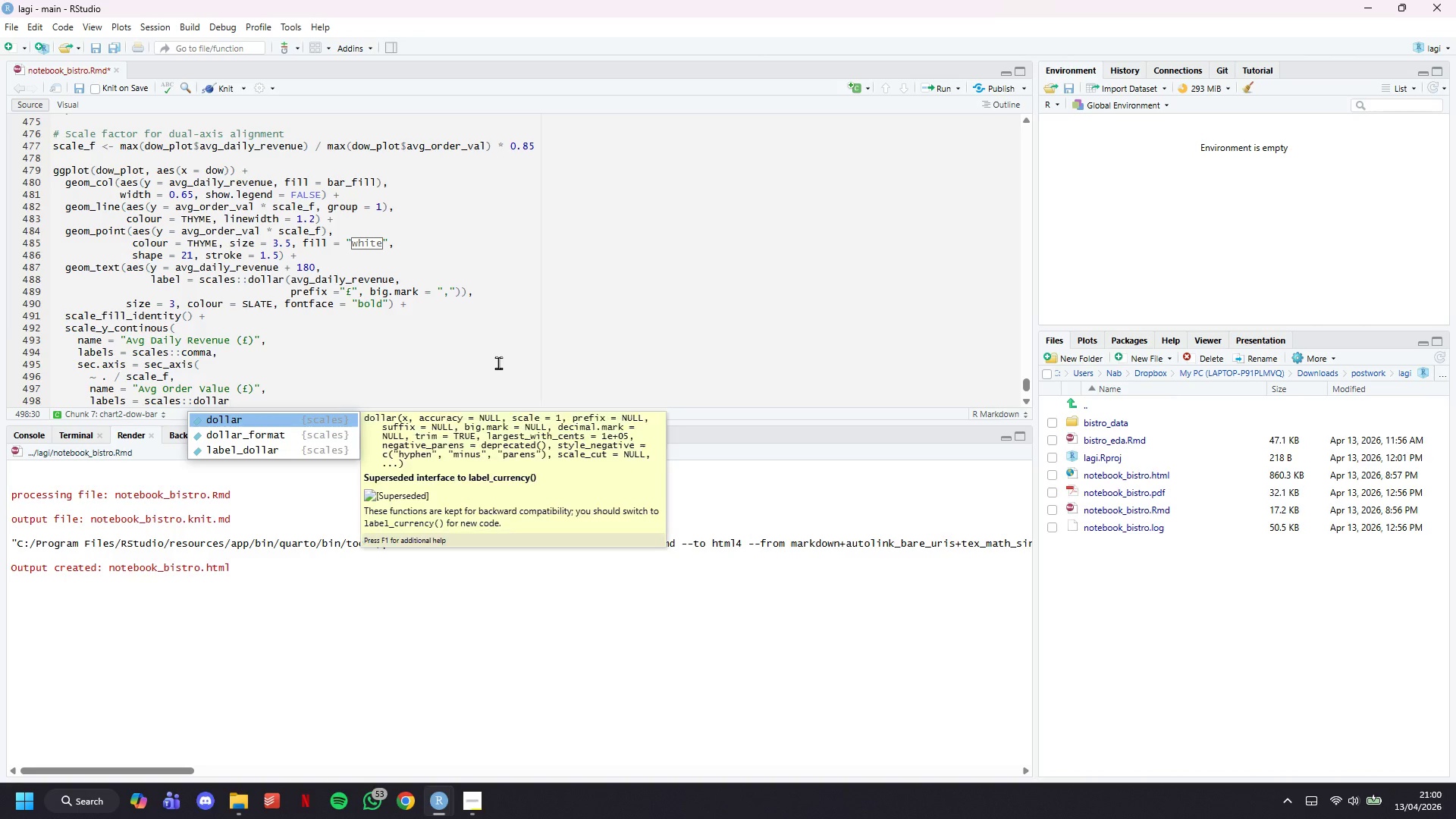 
key(ArrowDown)
 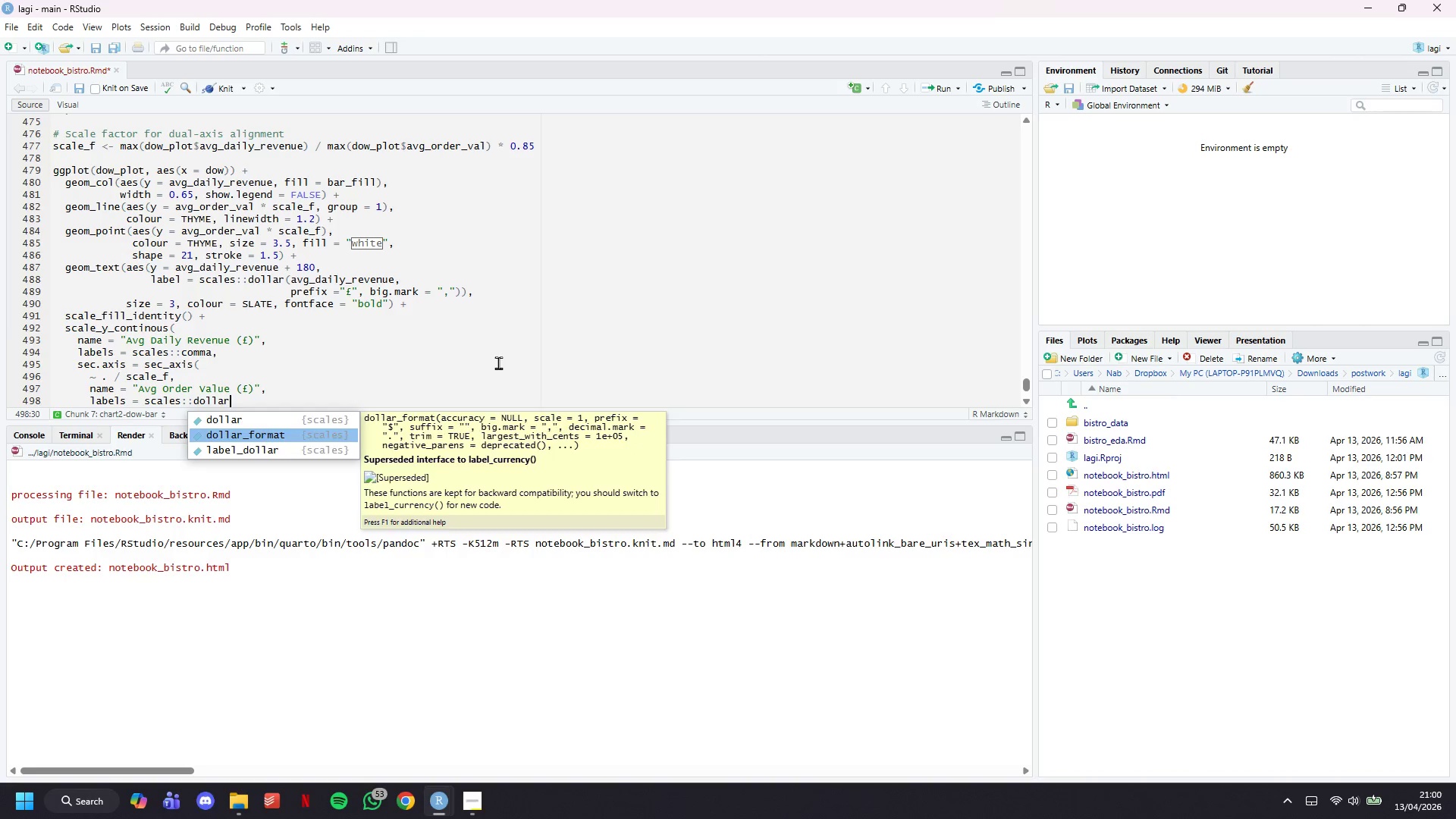 
key(Enter)
 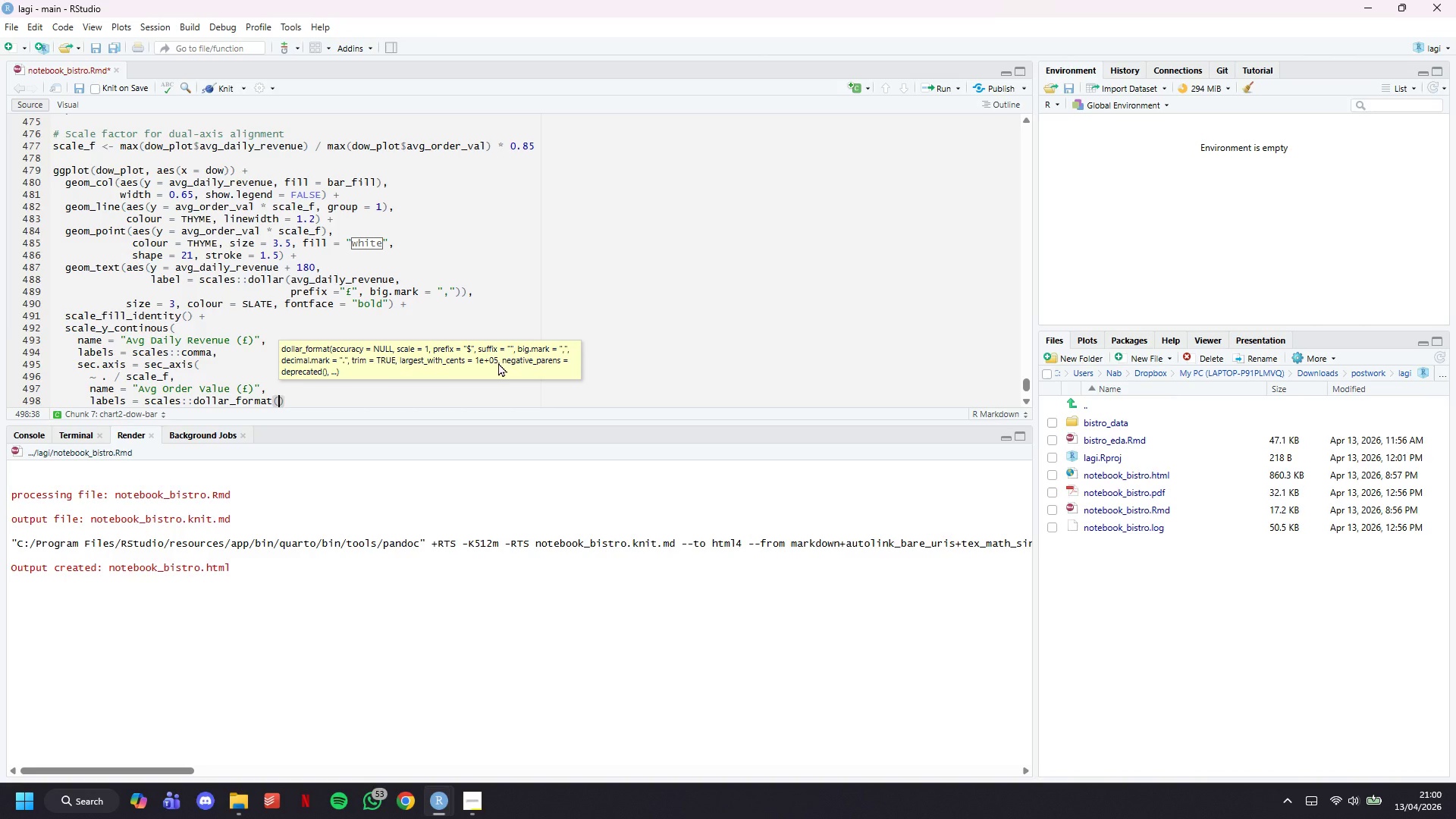 
type(prefix =")
 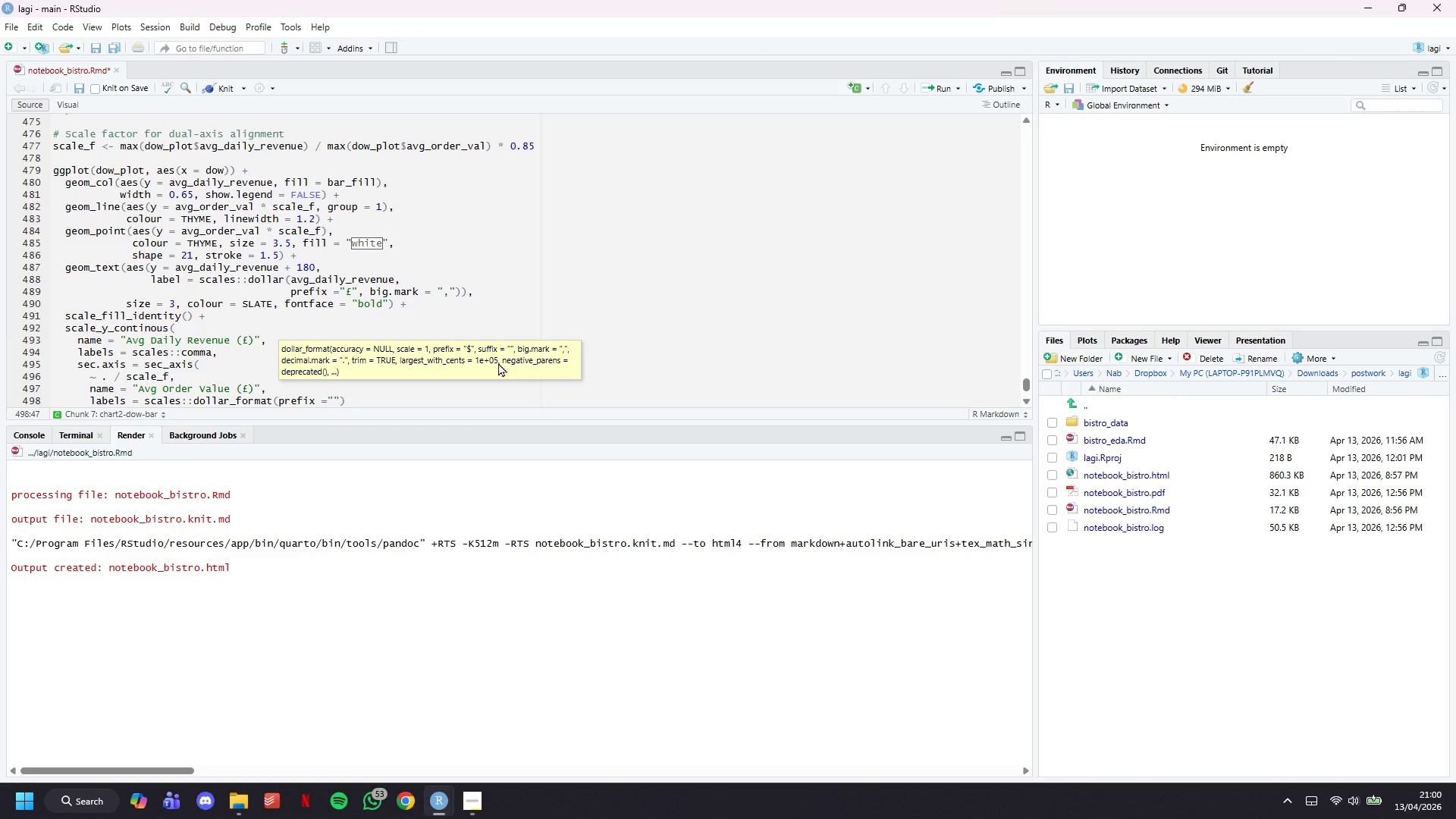 
key(Meta+MetaLeft)
 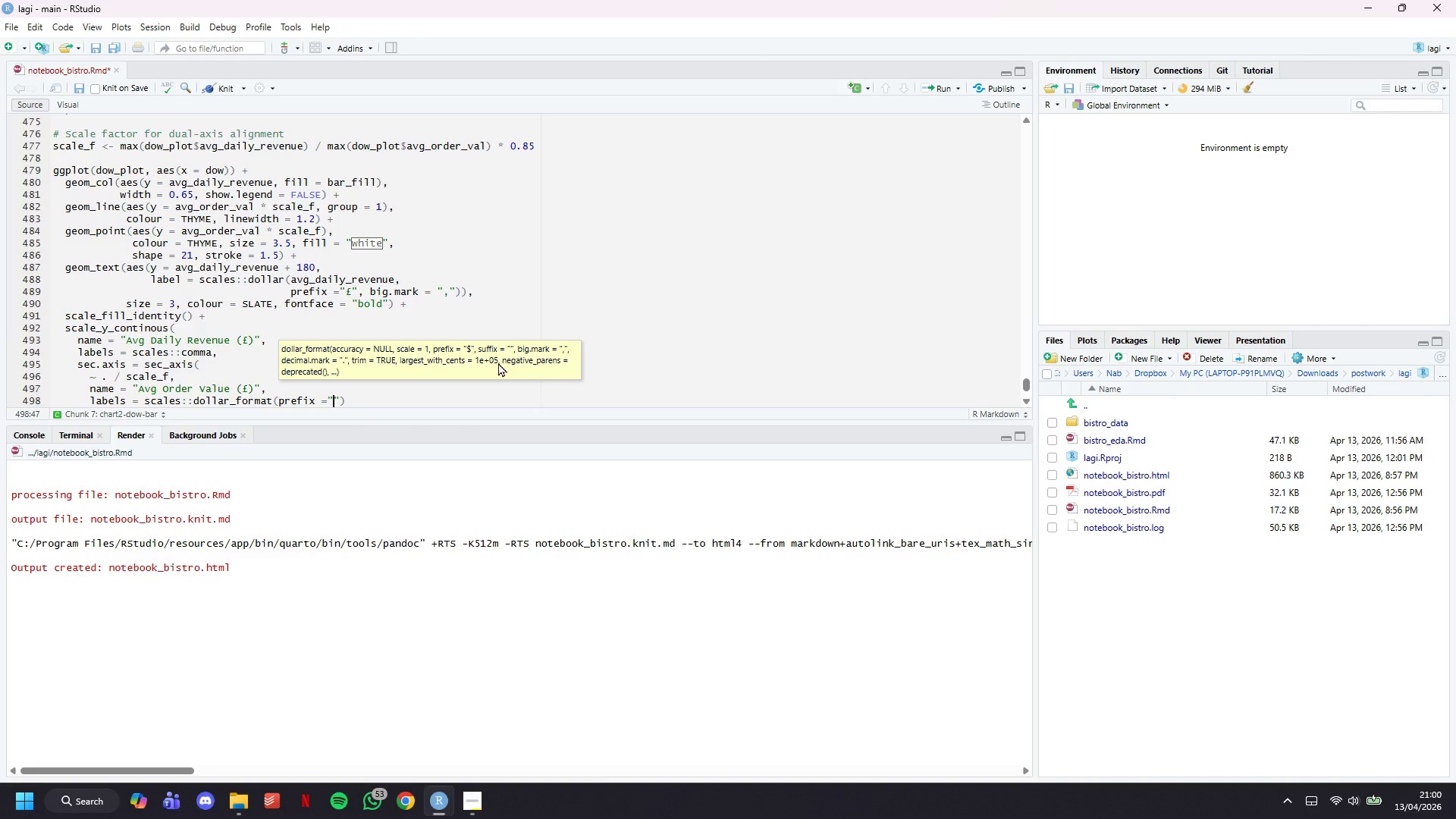 
key(Meta+Period)
 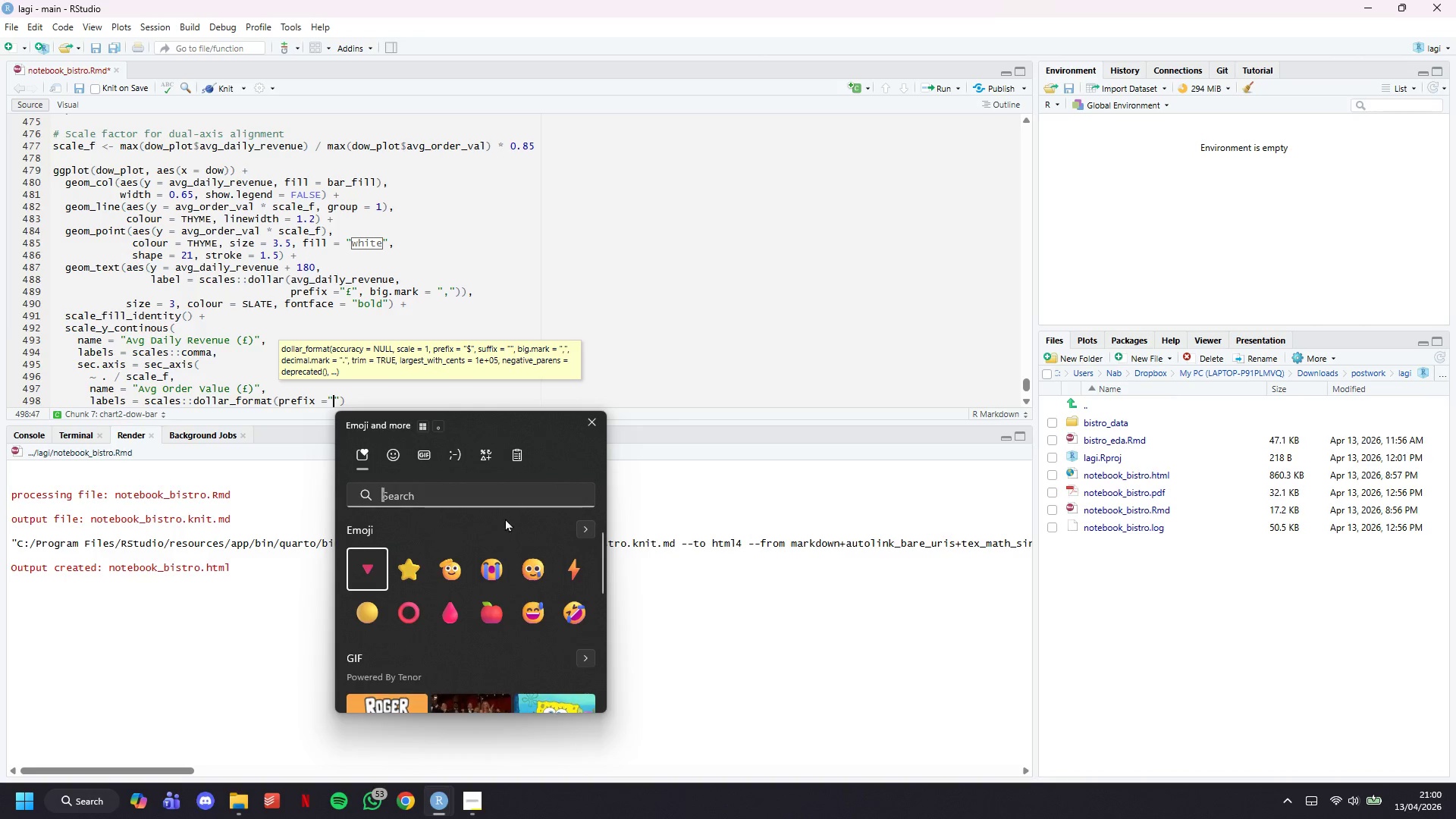 
left_click([475, 453])
 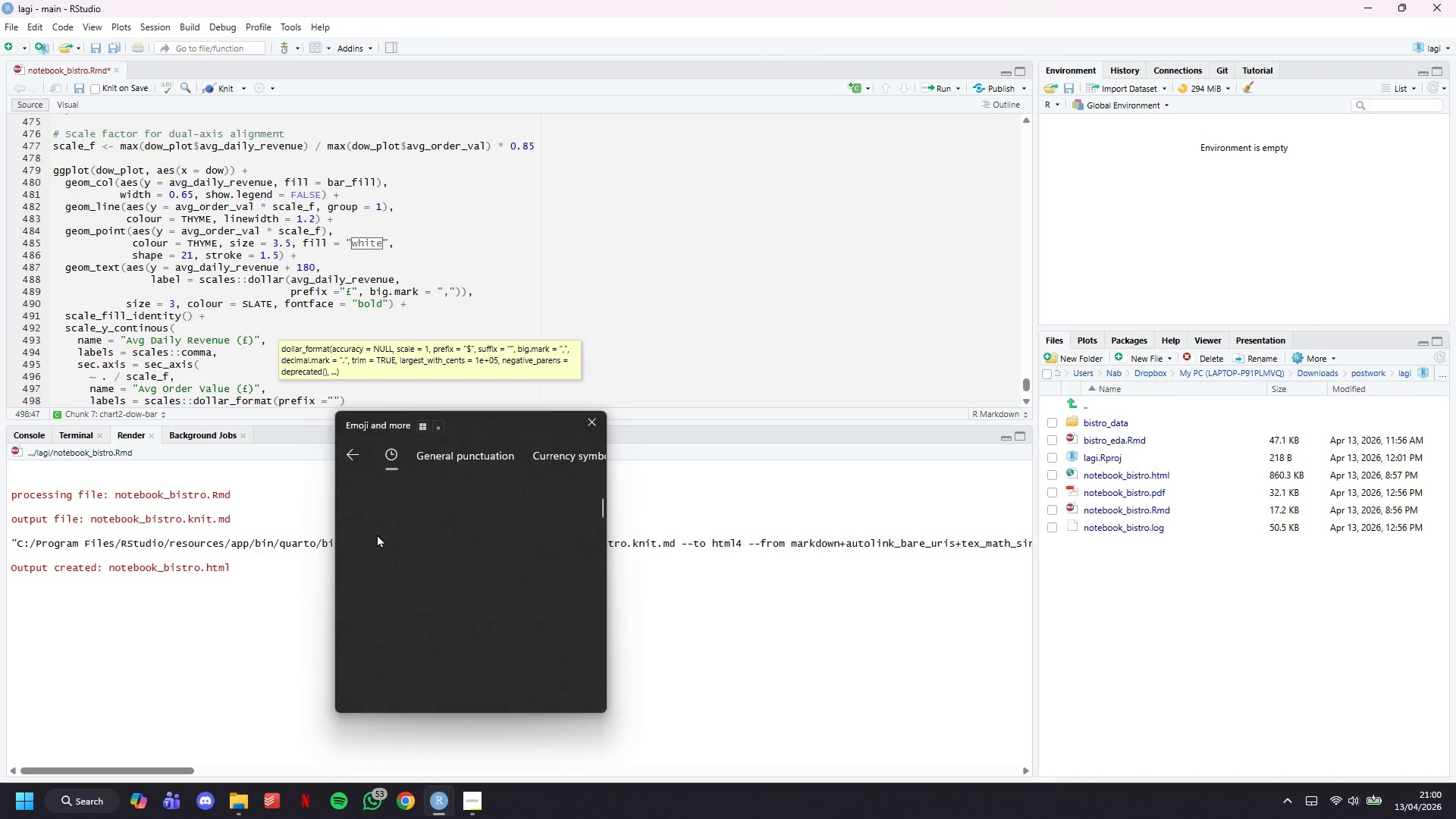 
left_click([377, 536])
 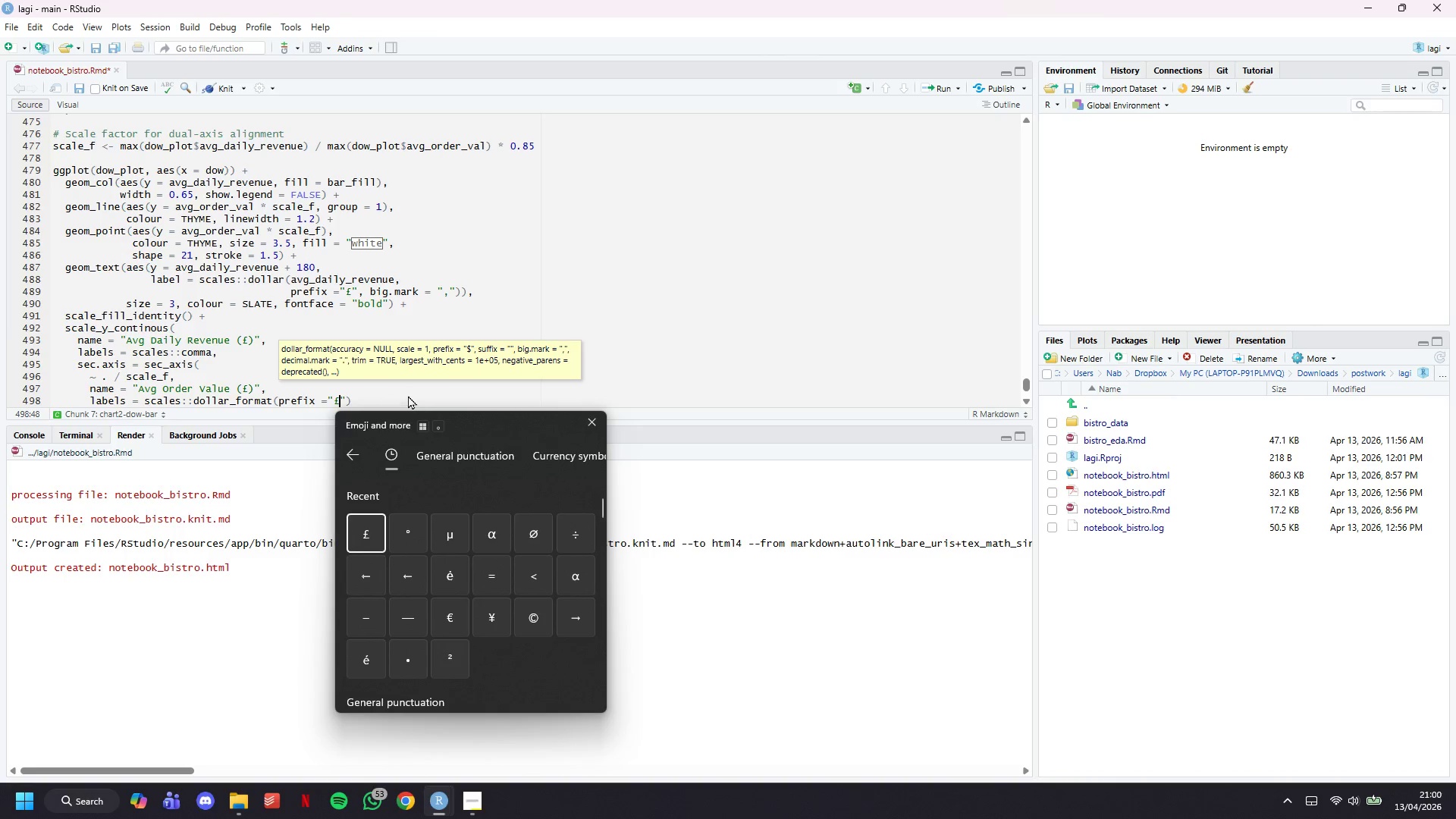 
left_click([408, 395])
 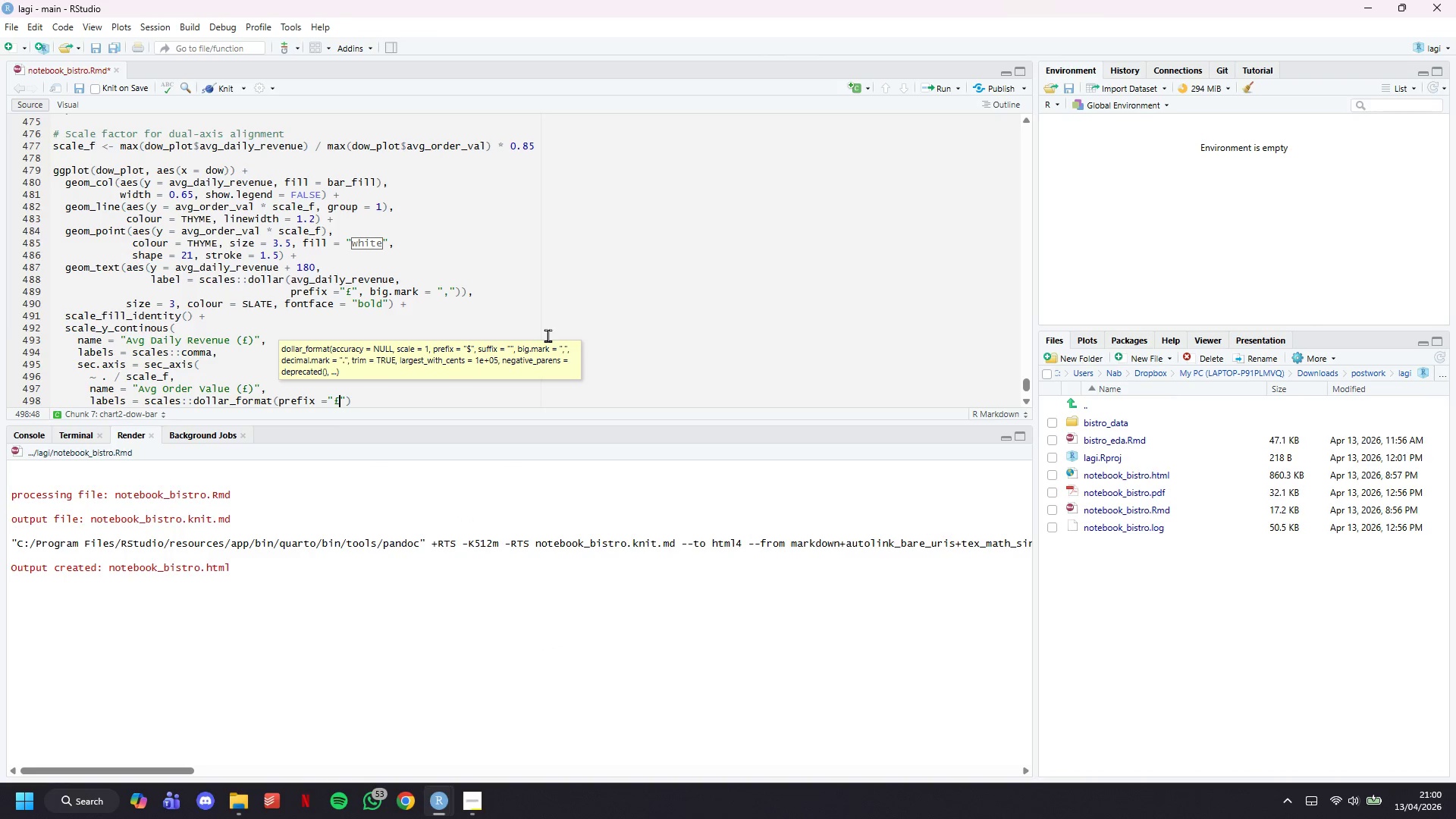 
key(ArrowRight)
 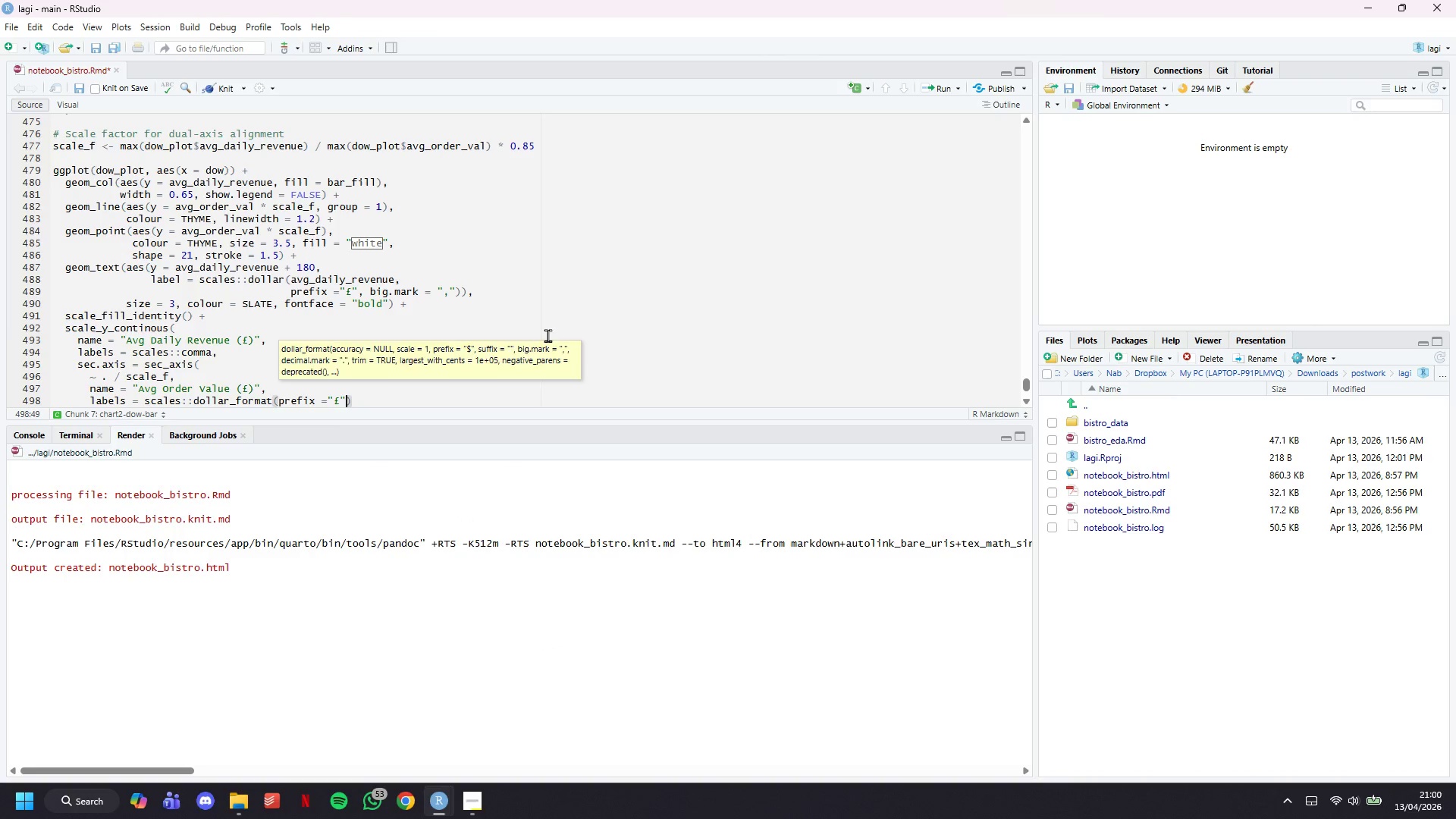 
key(ArrowRight)
 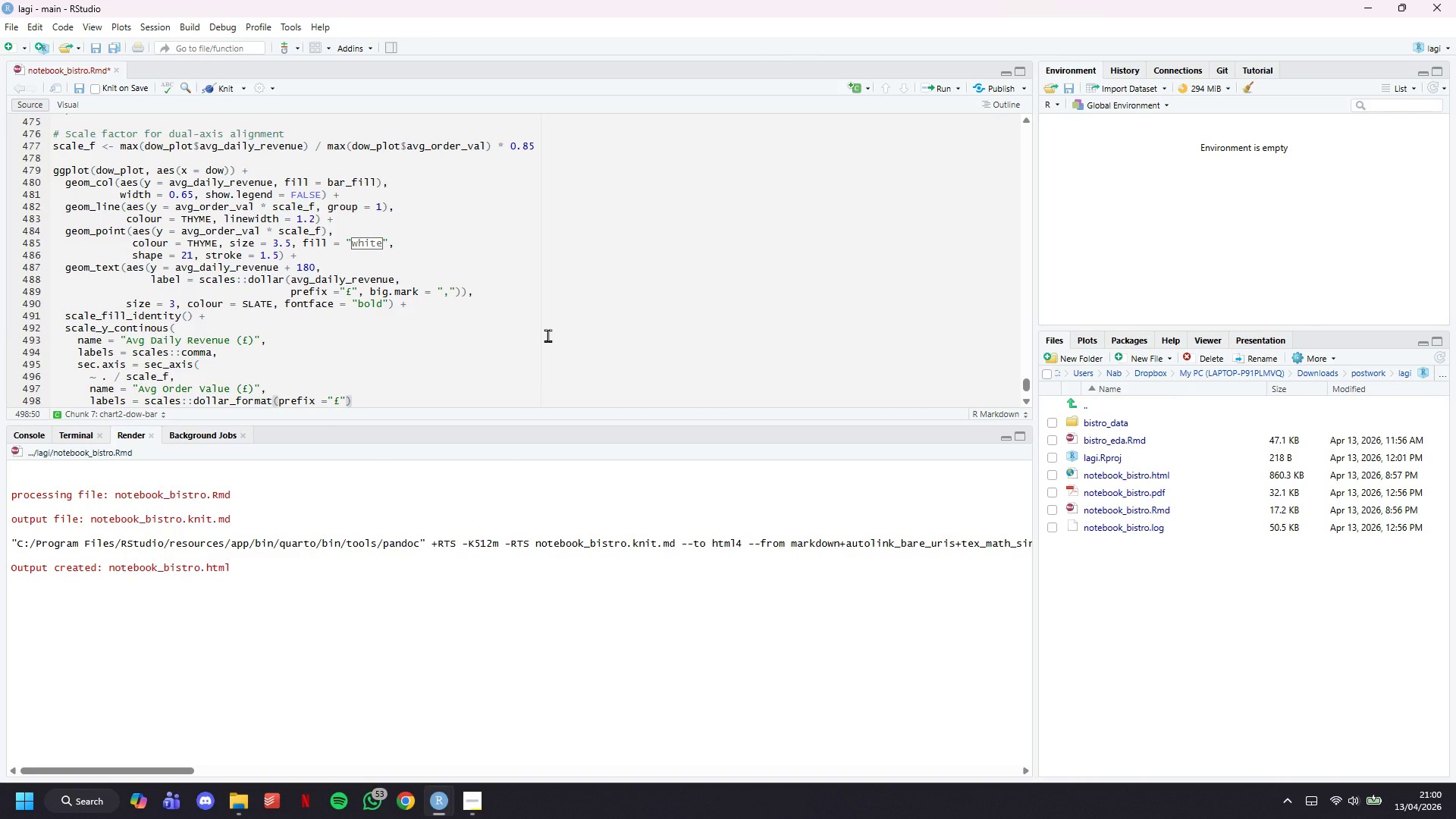 
key(ArrowDown)
 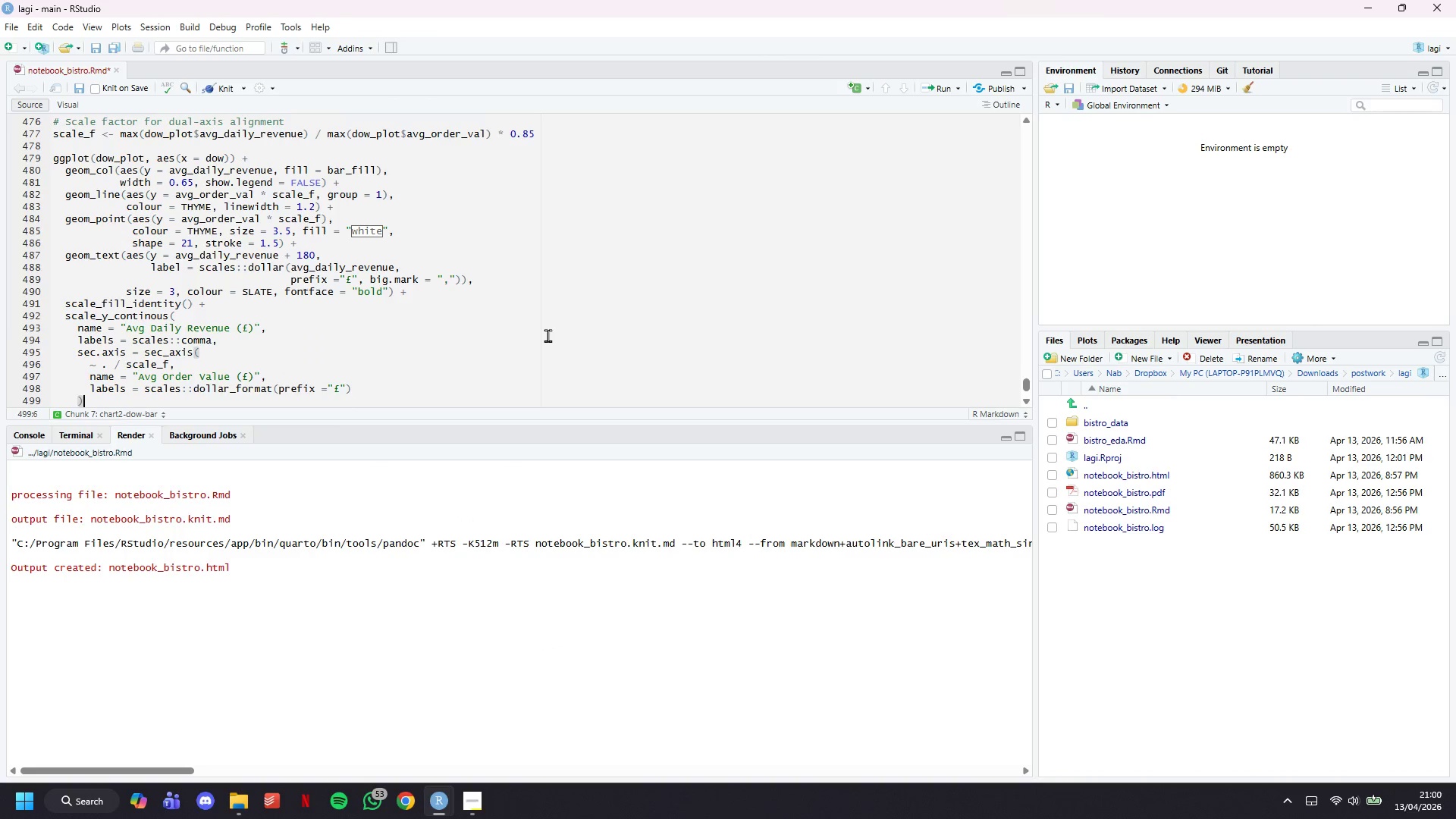 
key(ArrowDown)
 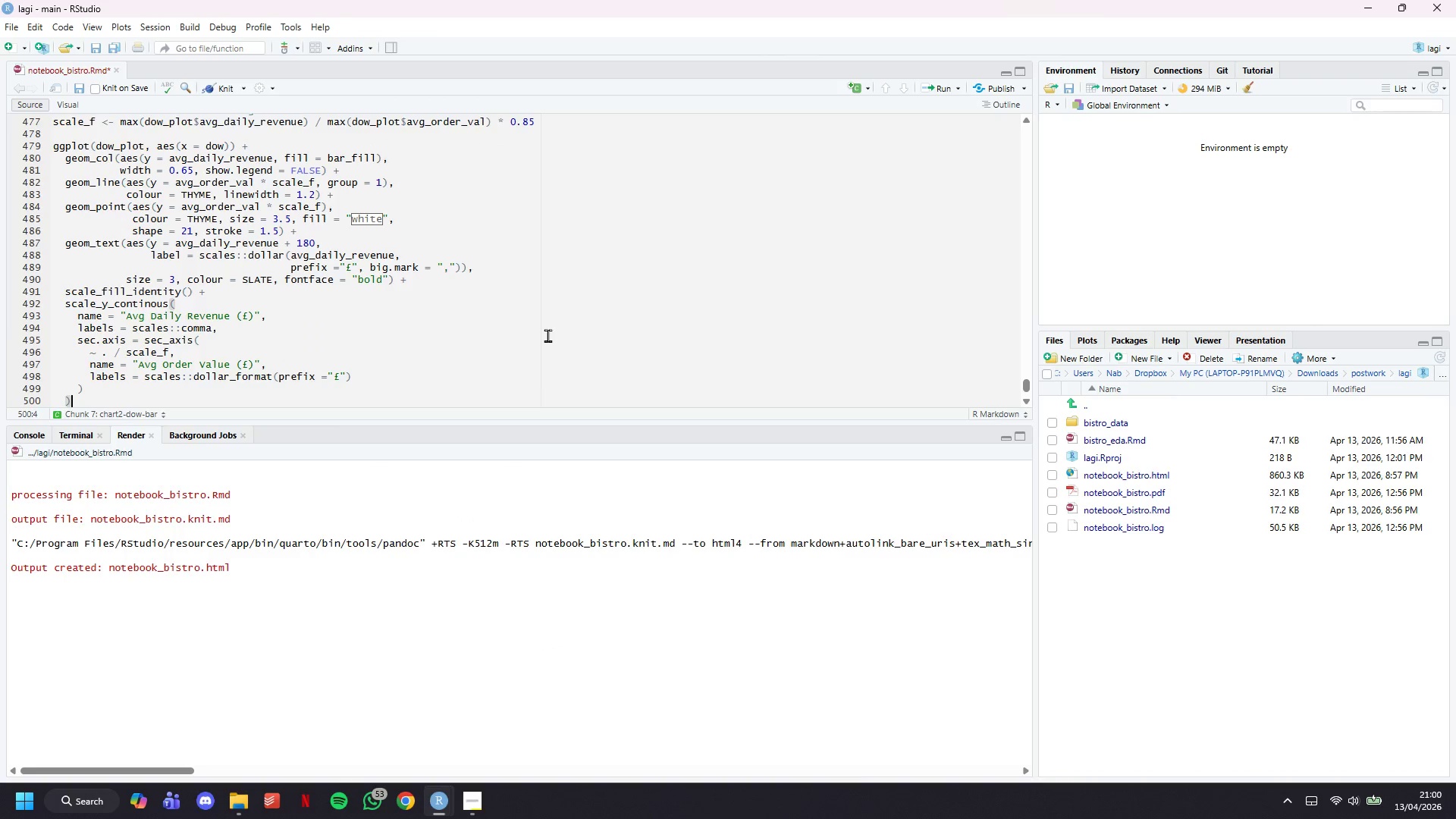 
key(ArrowDown)
 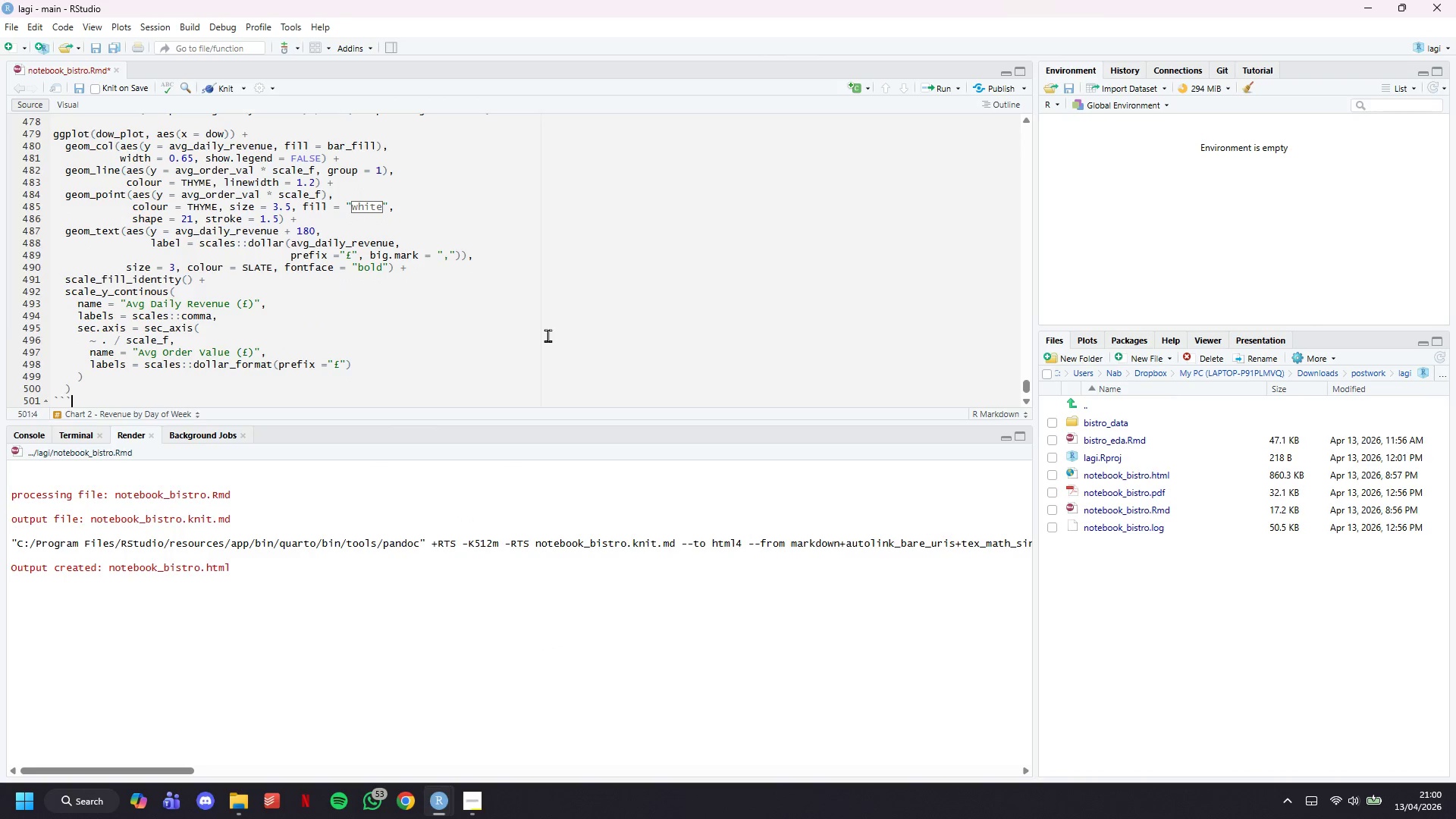 
key(ArrowUp)
 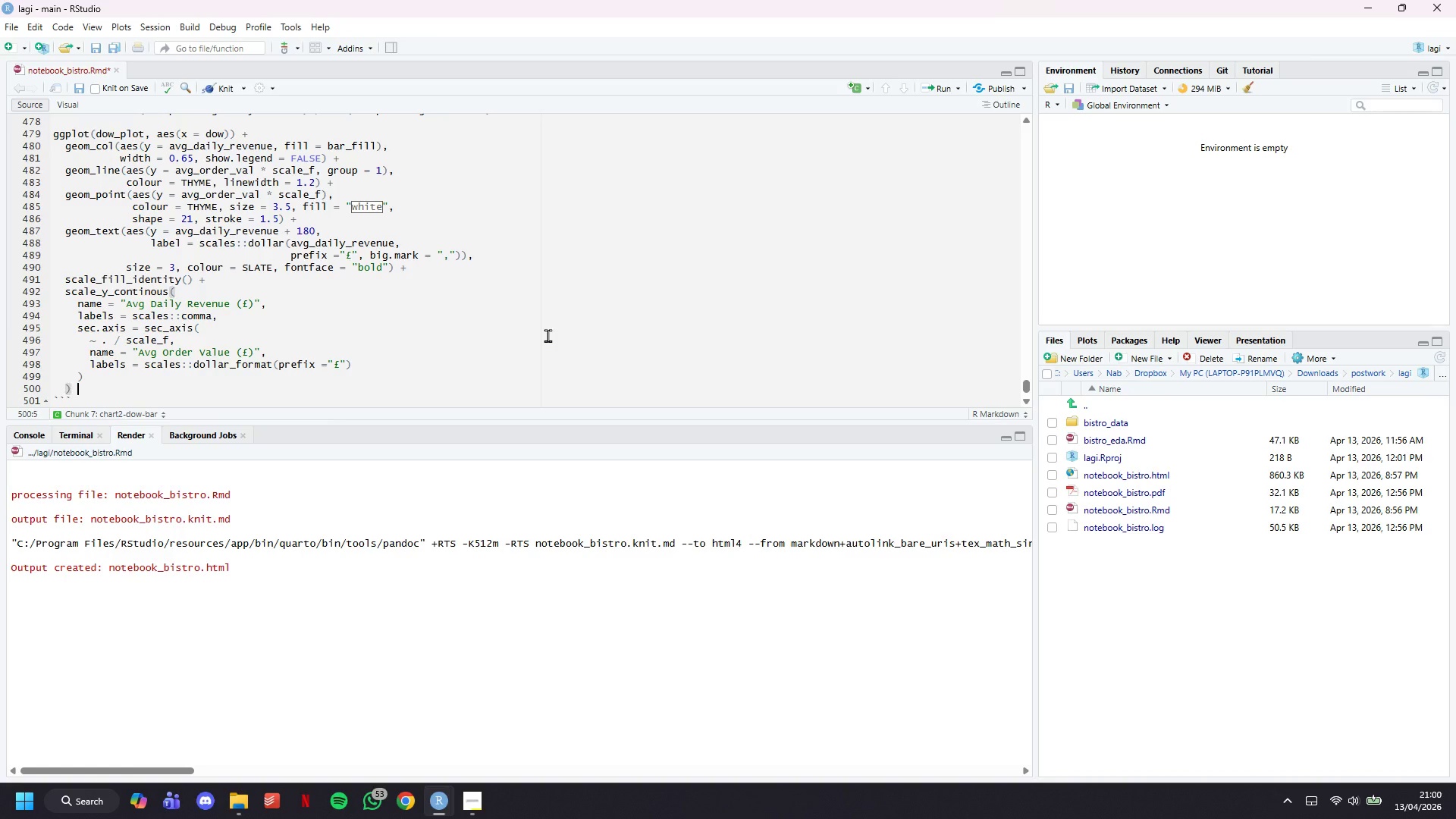 
key(Space)
 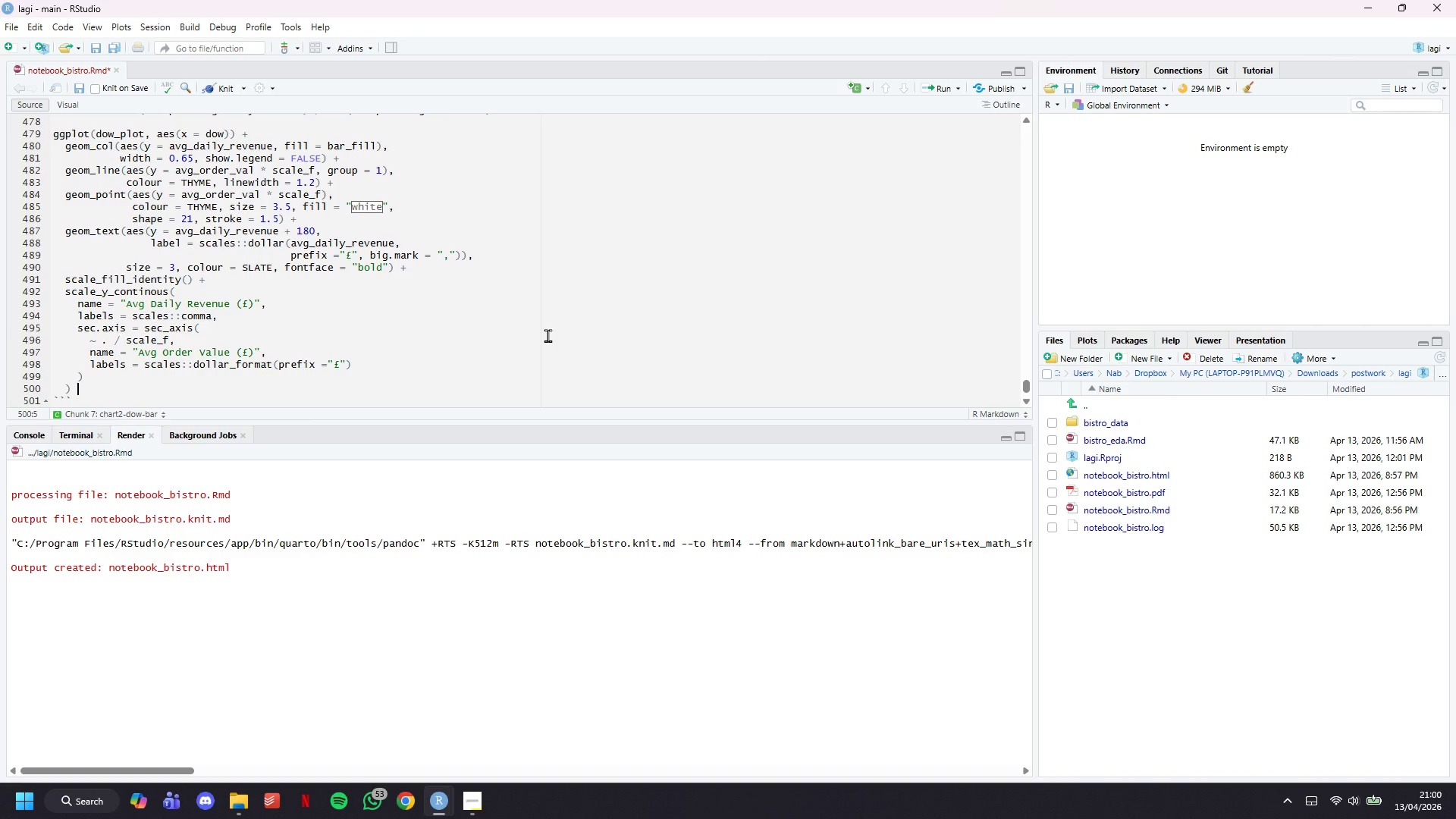 
key(Shift+Equal)
 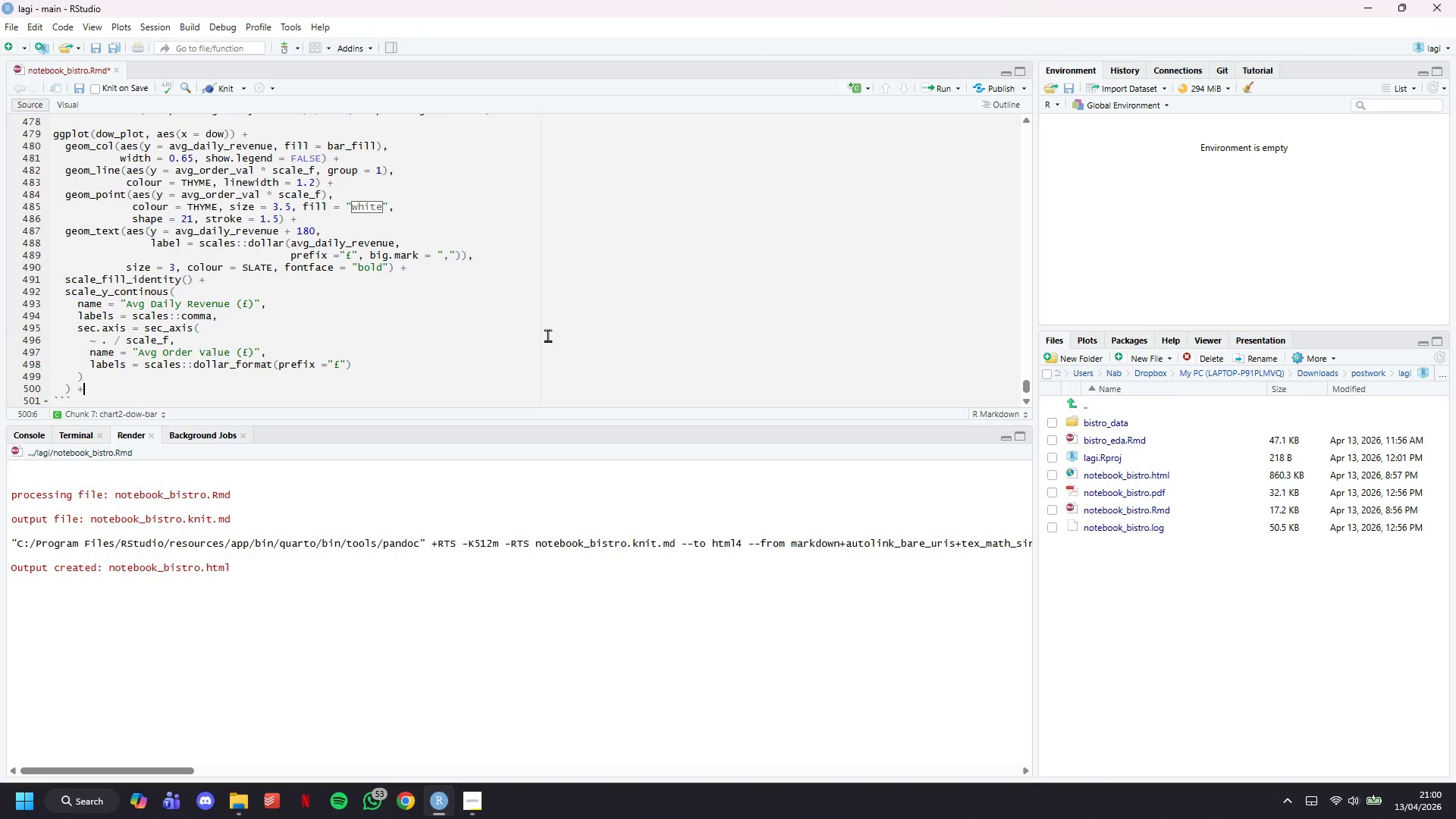 
key(Enter)
 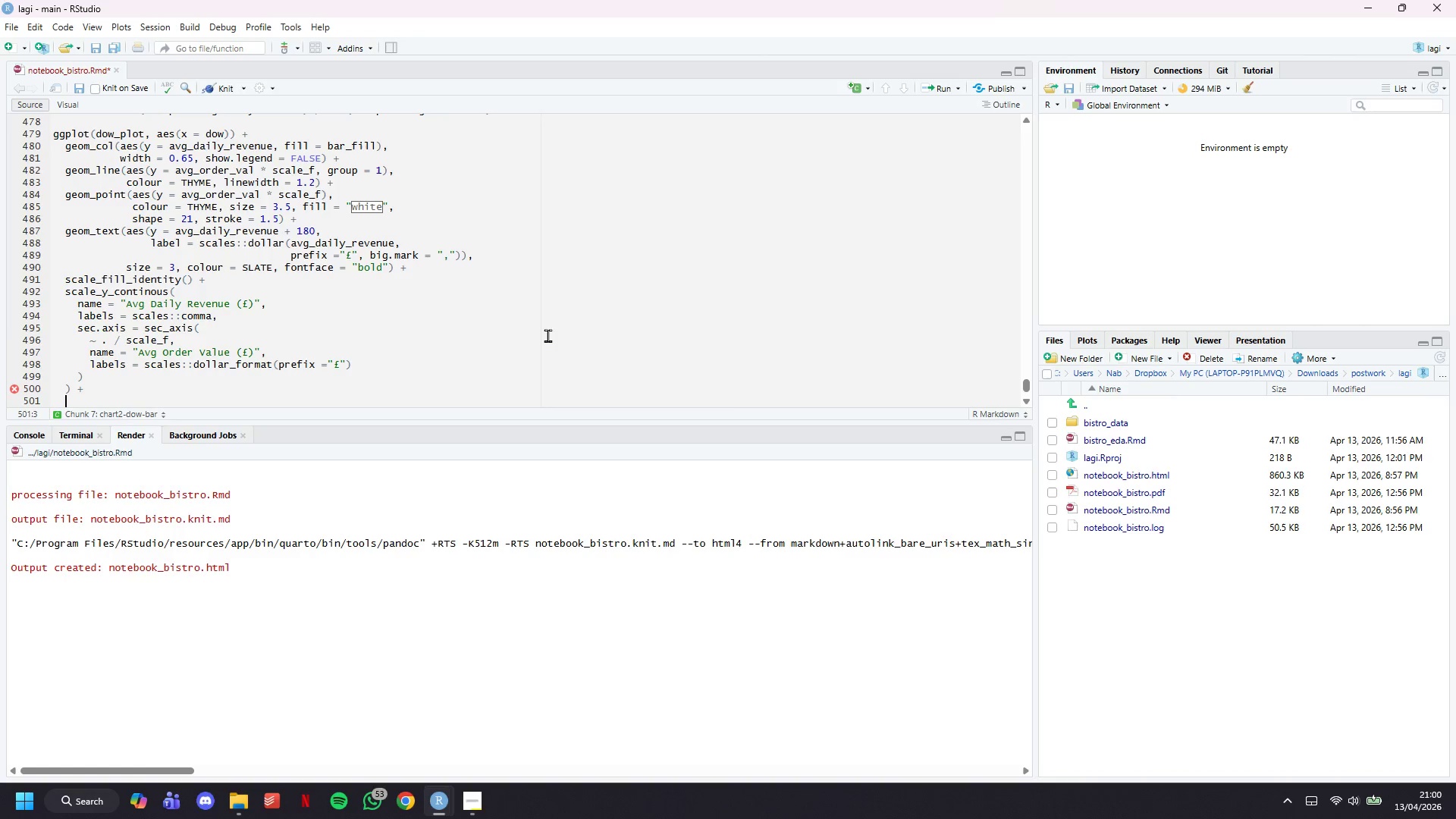 
wait(17.05)
 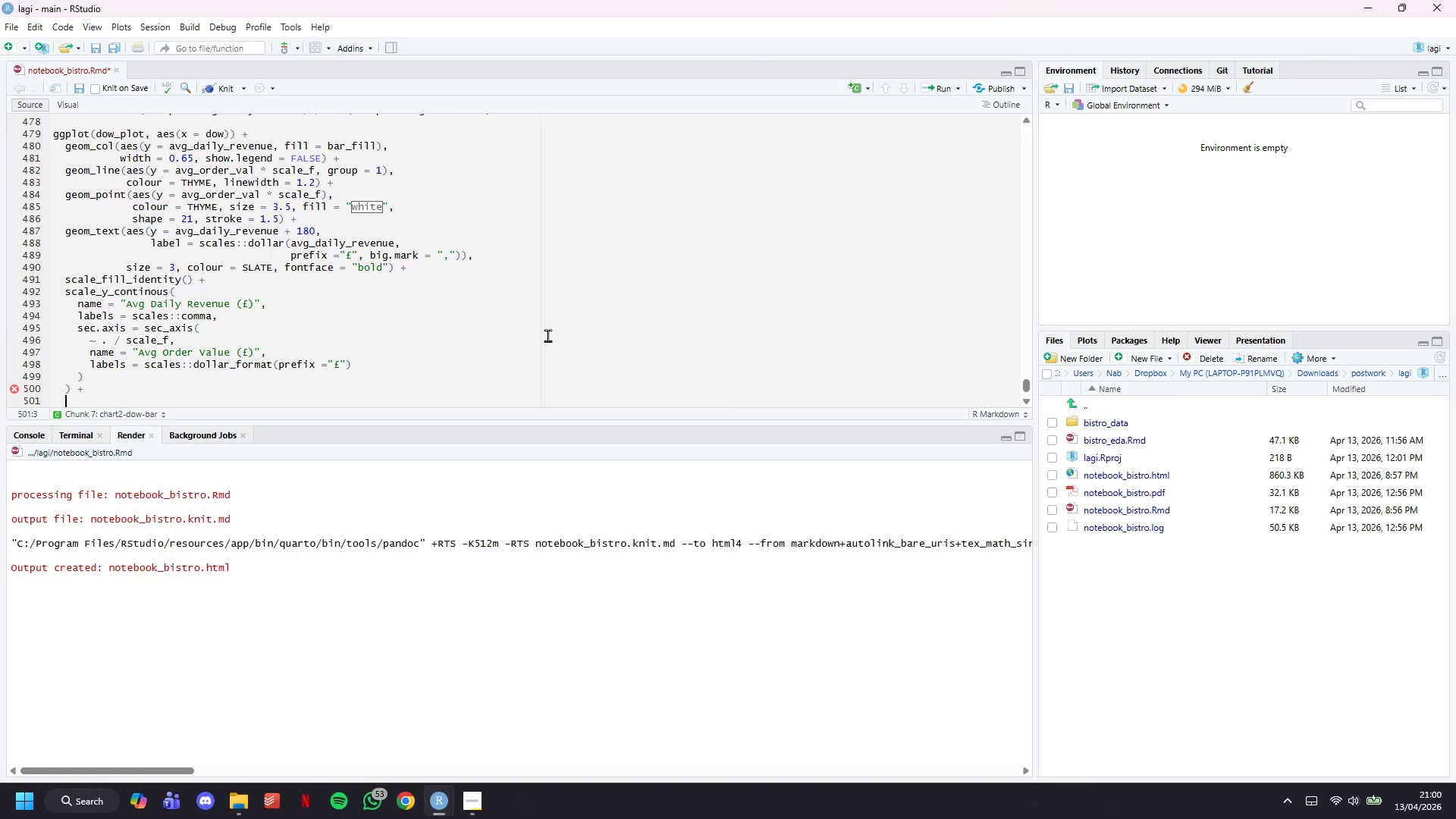 
type(labs()
 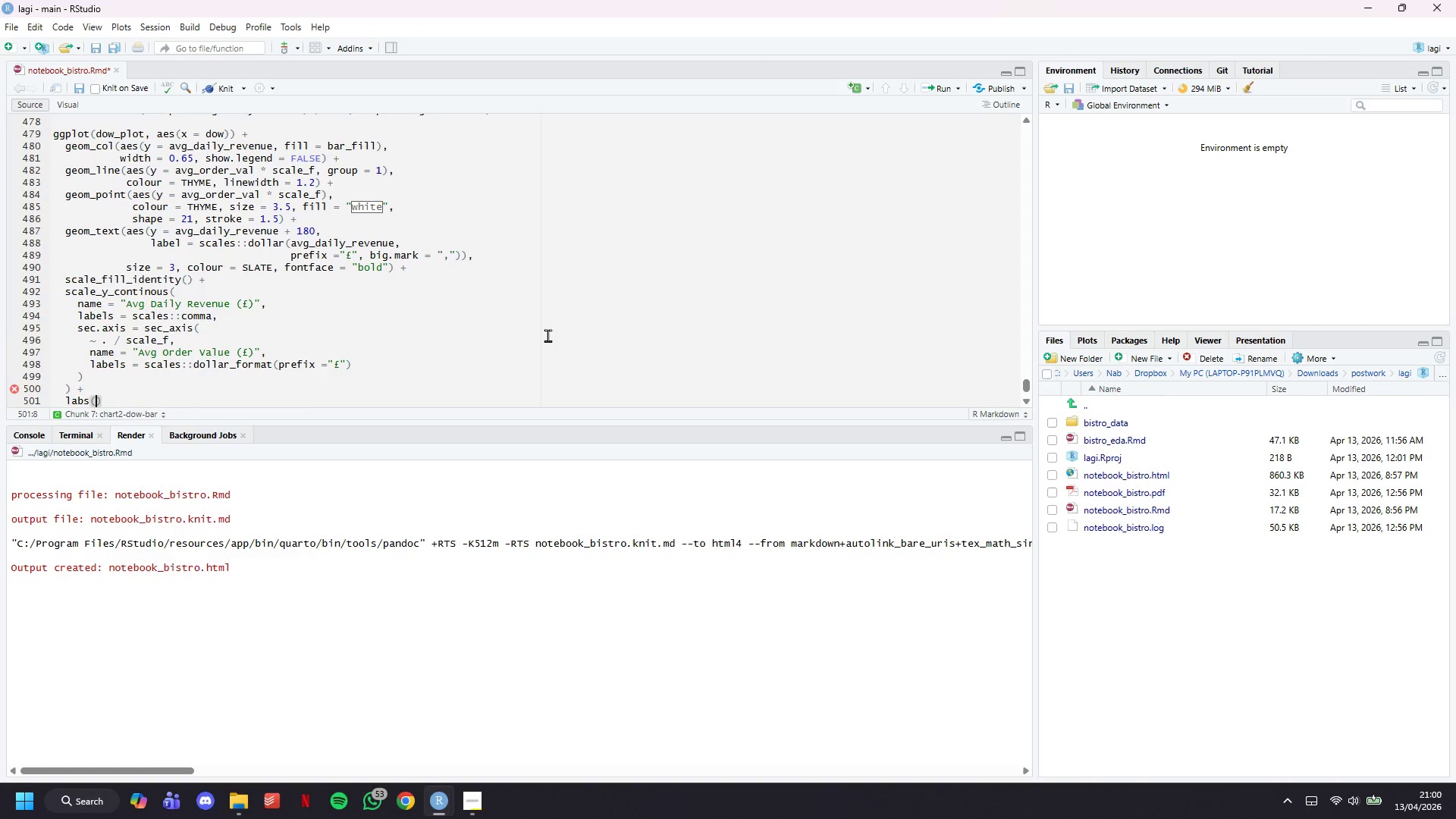 
key(Enter)
 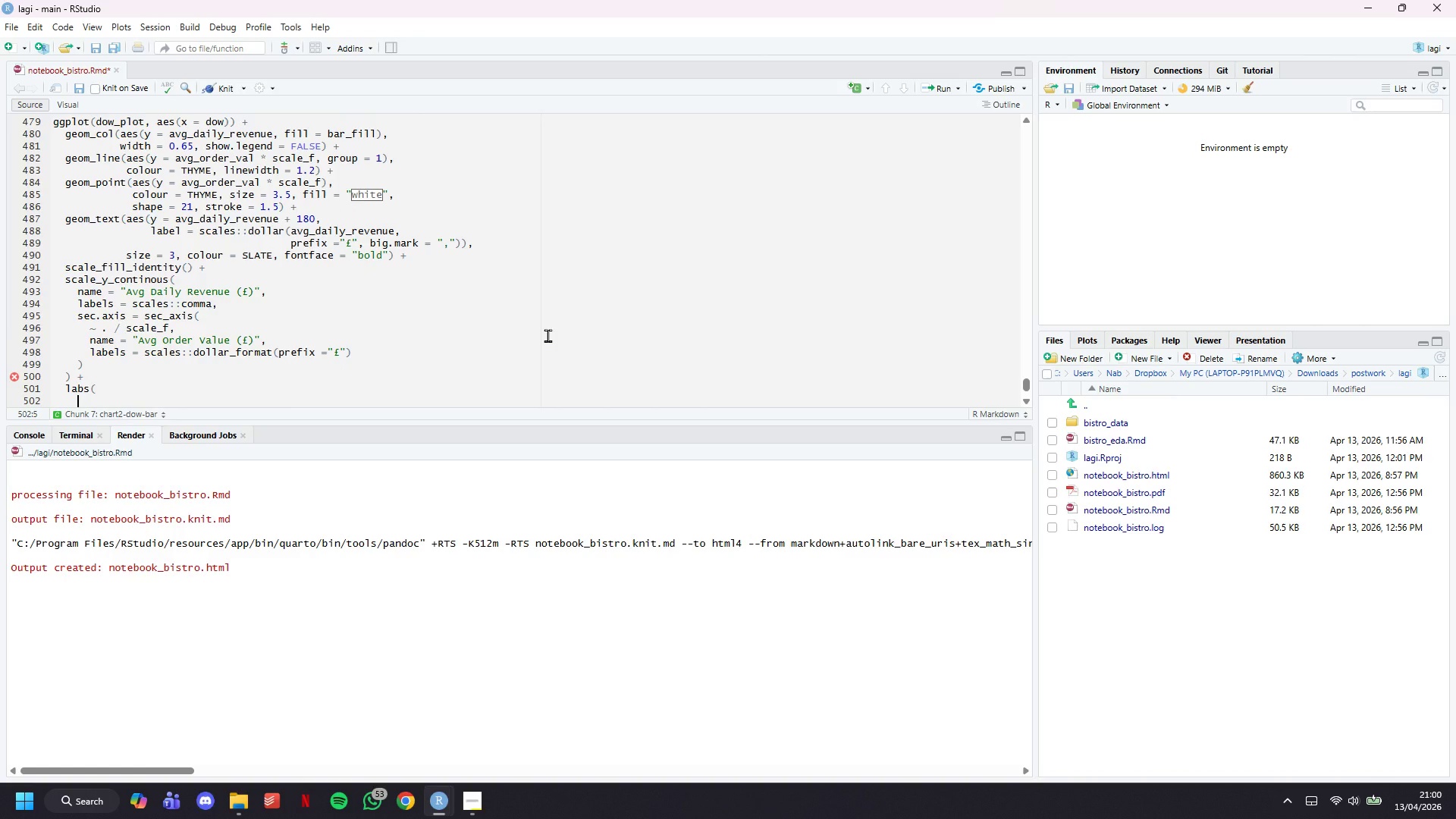 
type(title = "****)
 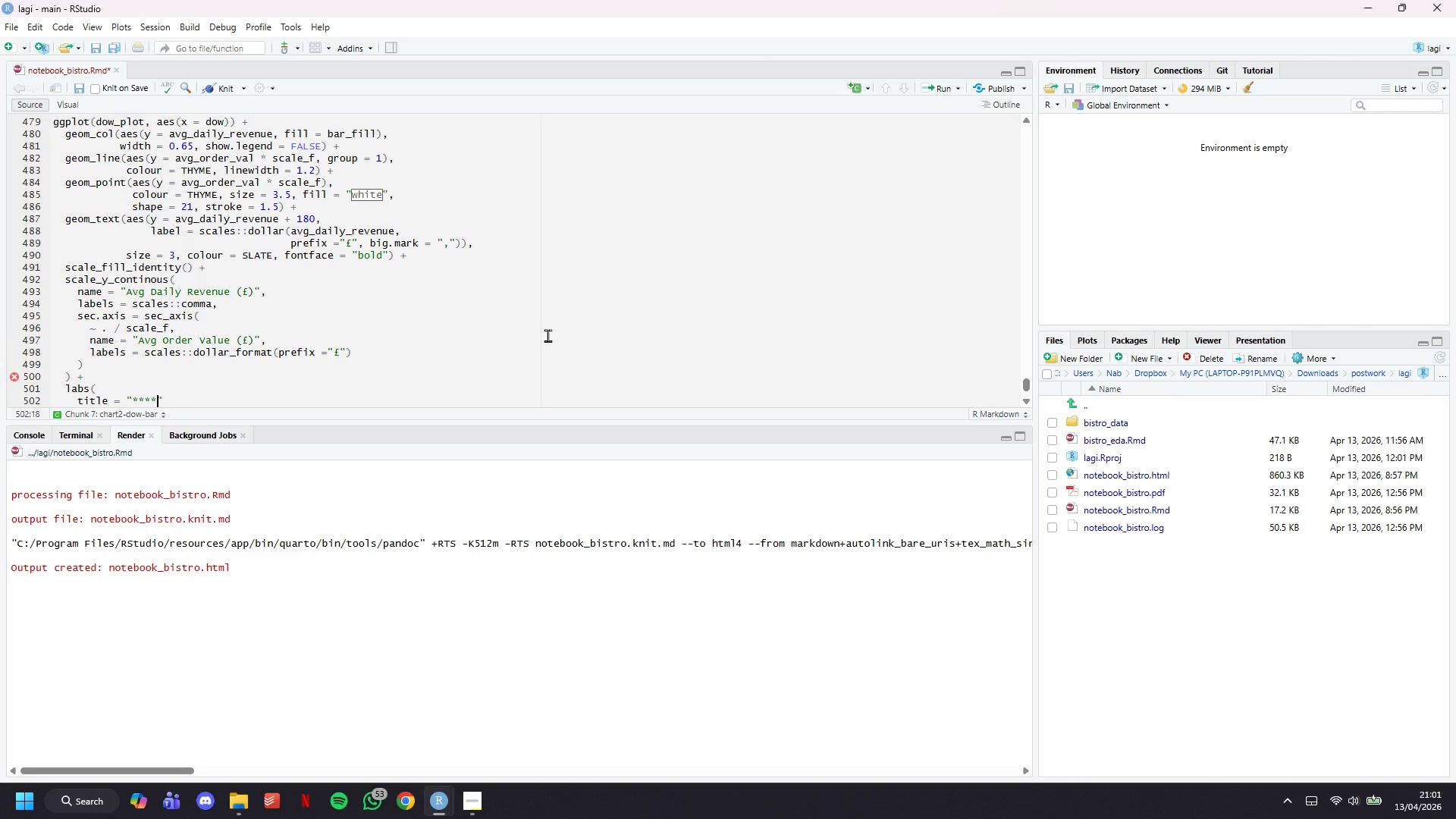 
 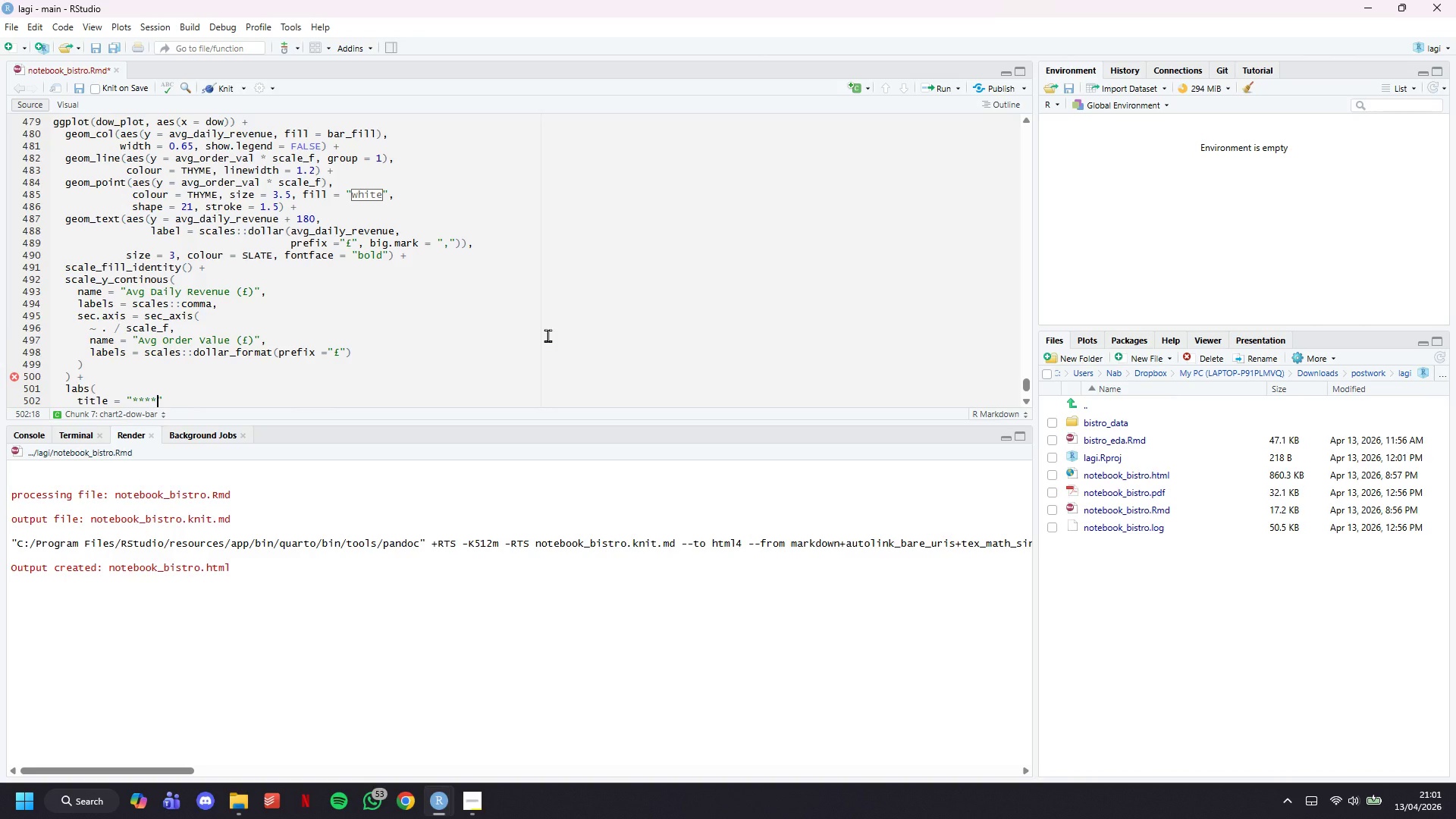 
key(ArrowLeft)
 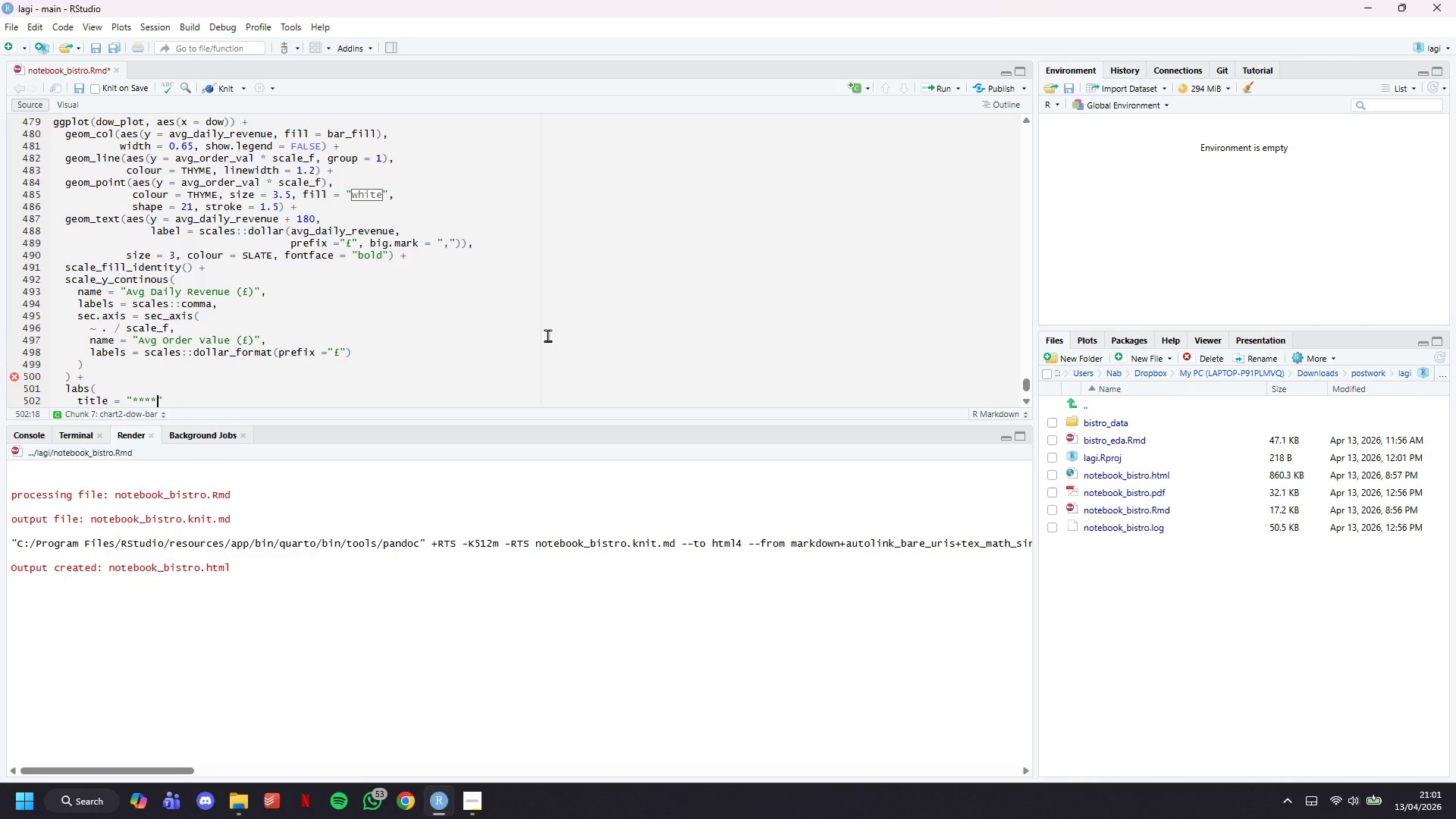 
key(ArrowLeft)
 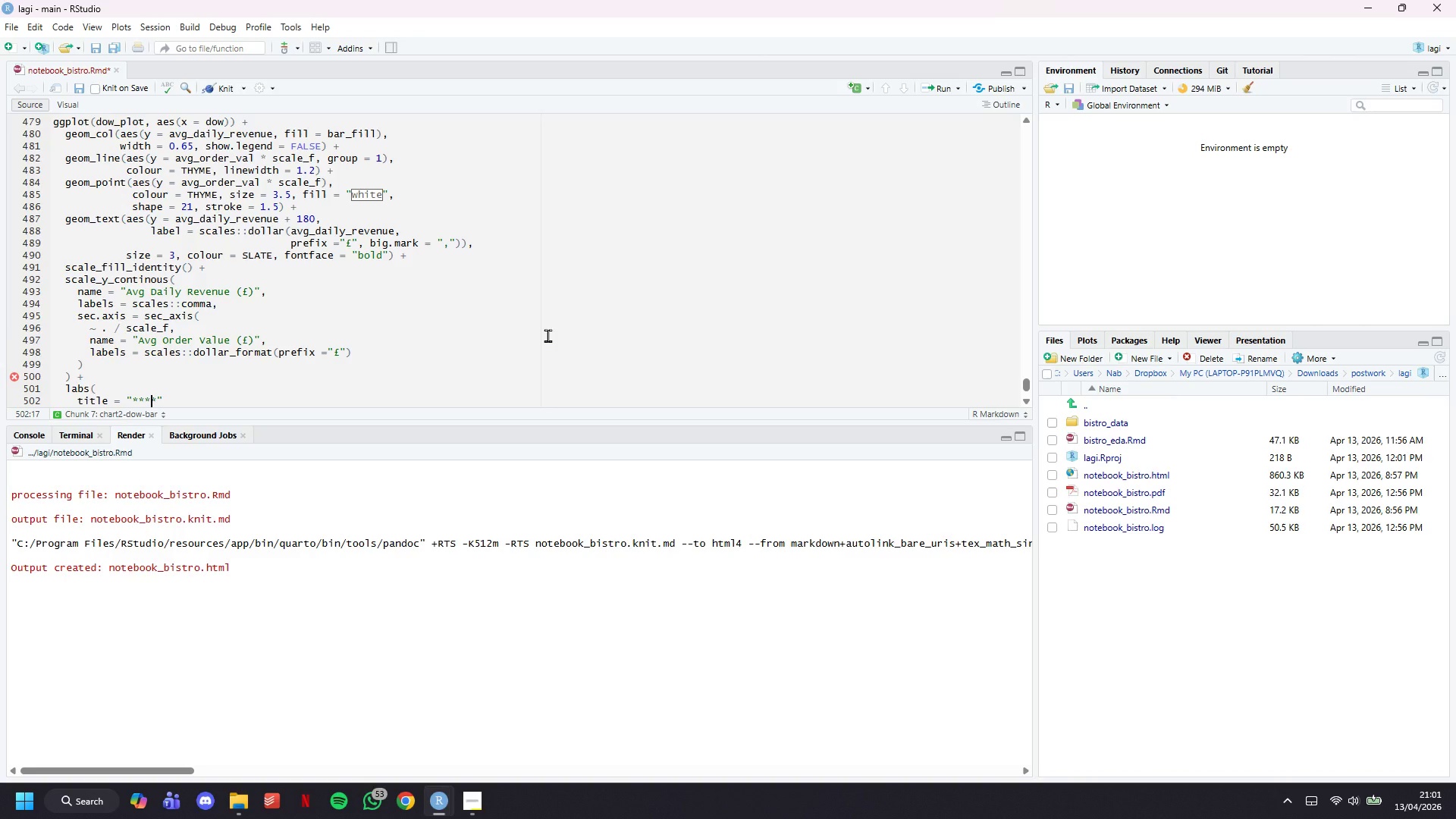 
type(Average Daily Revenue & R)
key(Backspace)
type(P)
key(Backspace)
type(Order Value by Day of Week)
 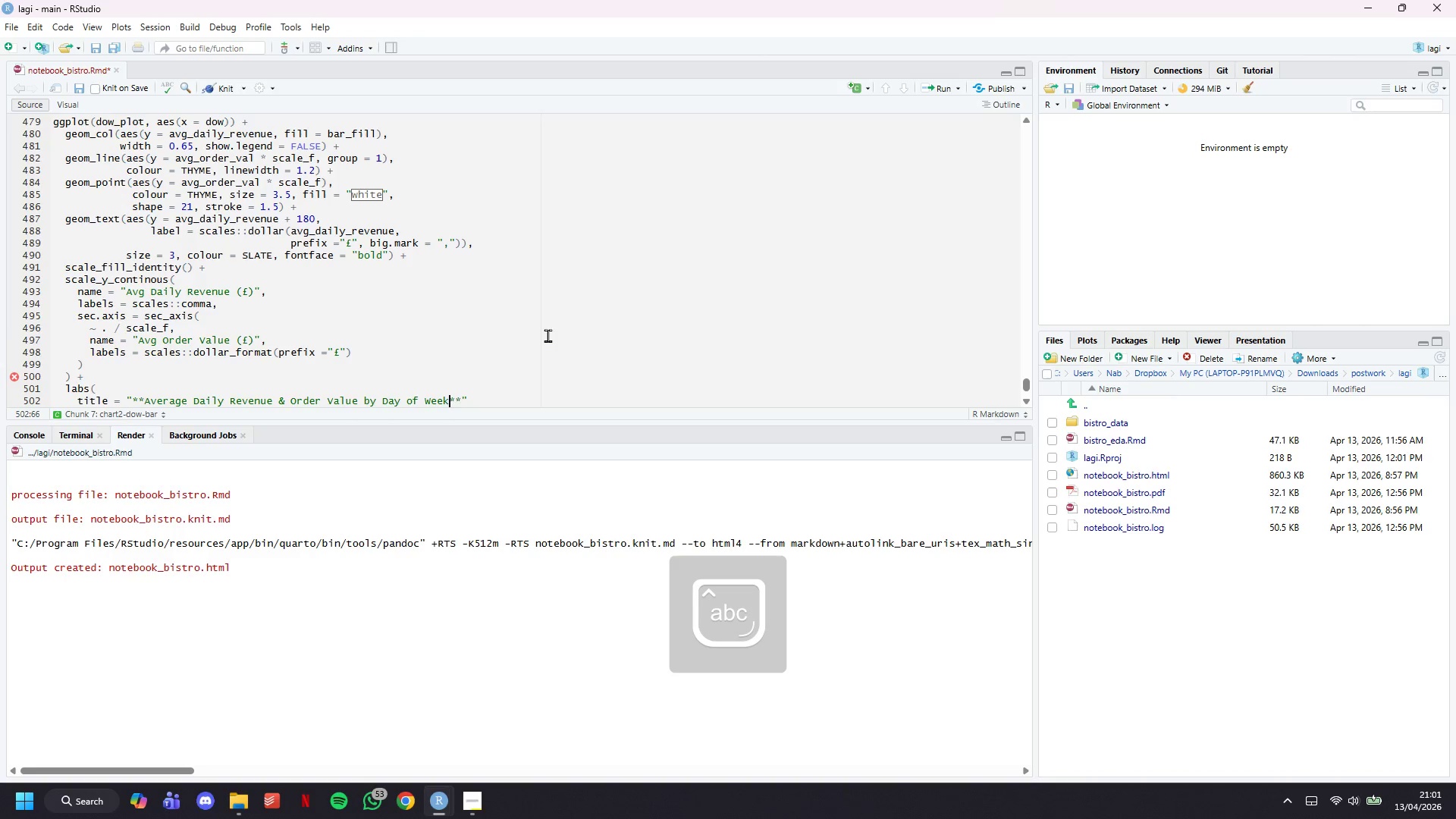 
key(ArrowRight)
 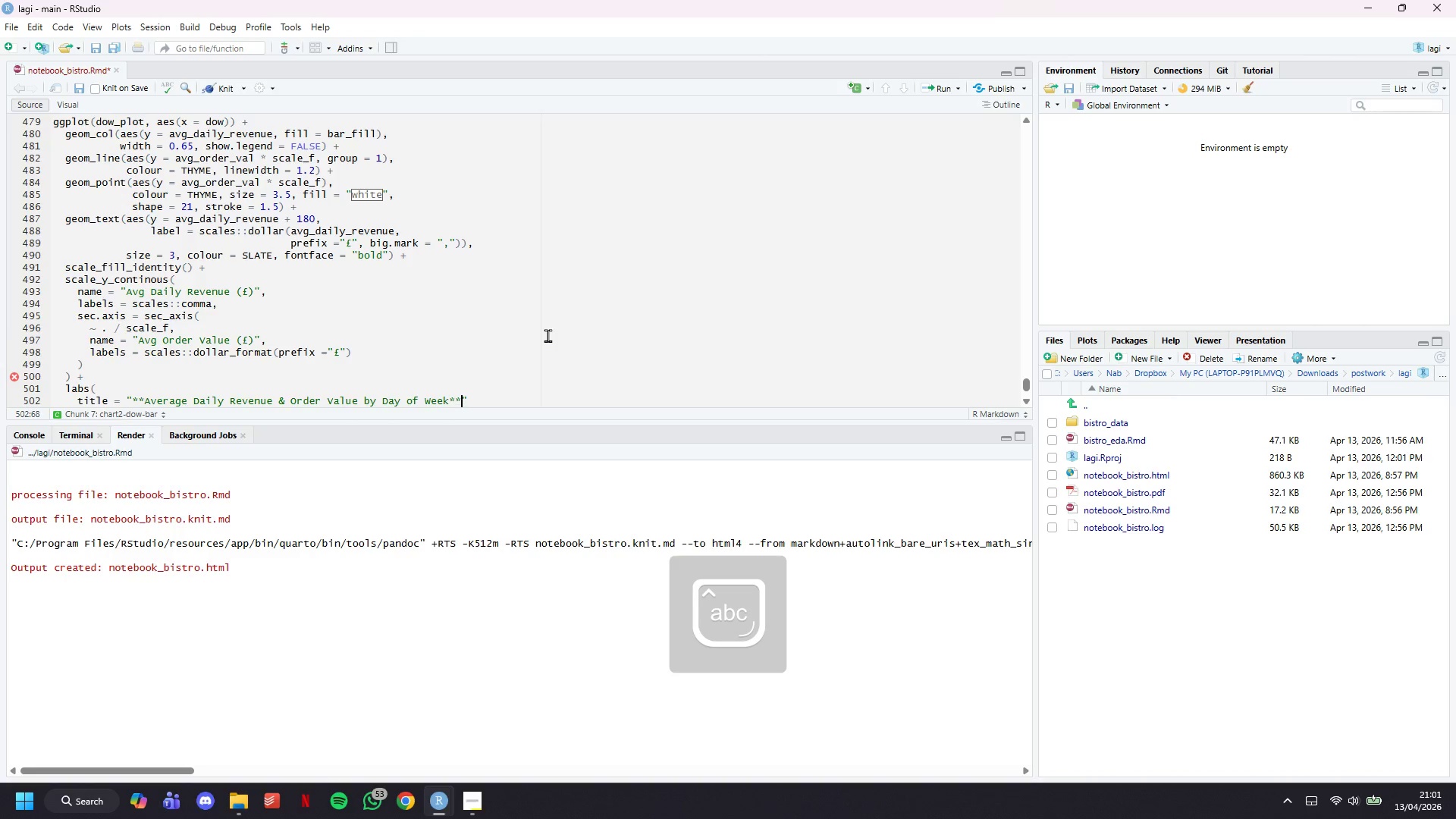 
key(ArrowRight)
 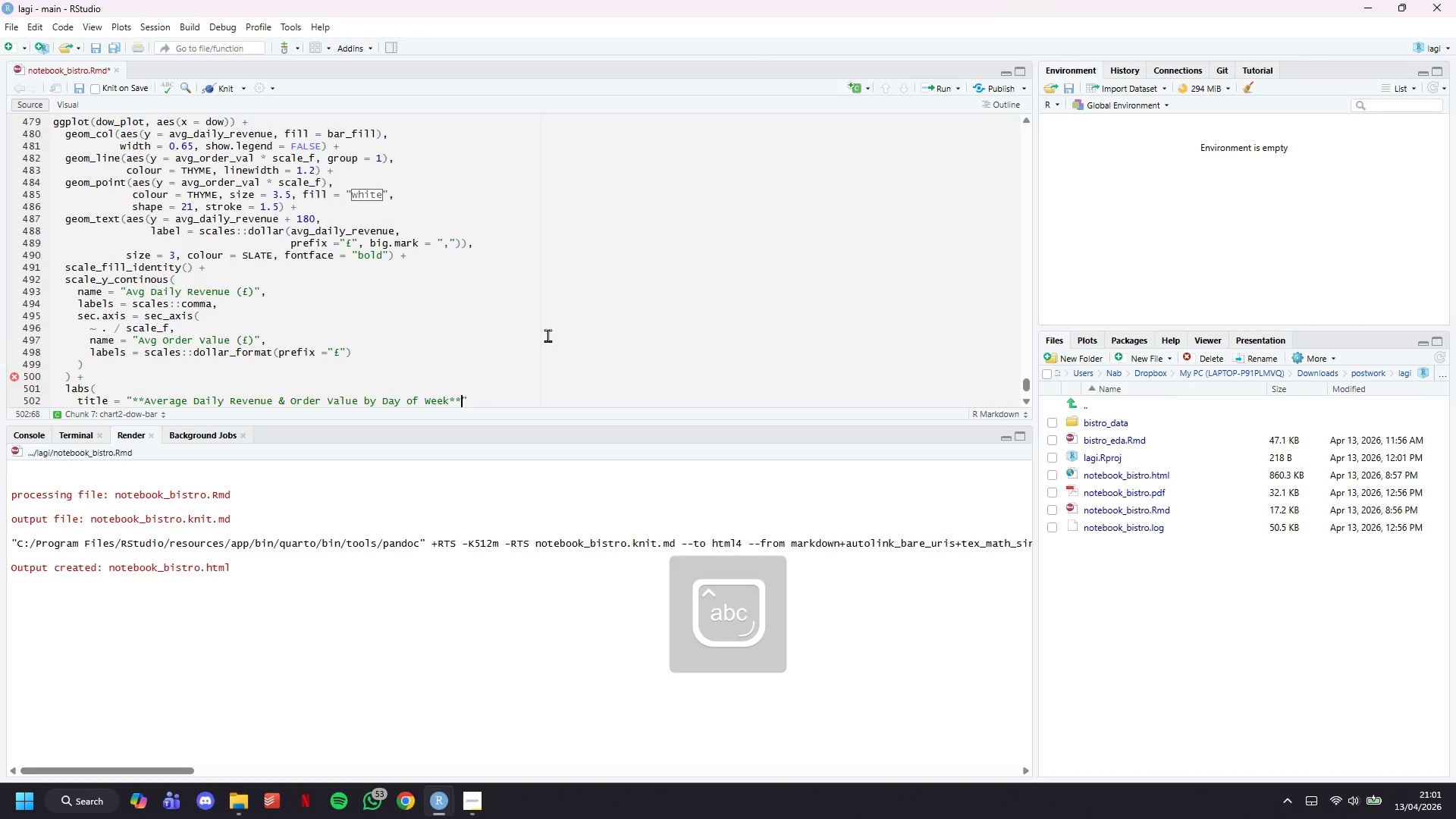 
key(ArrowRight)
 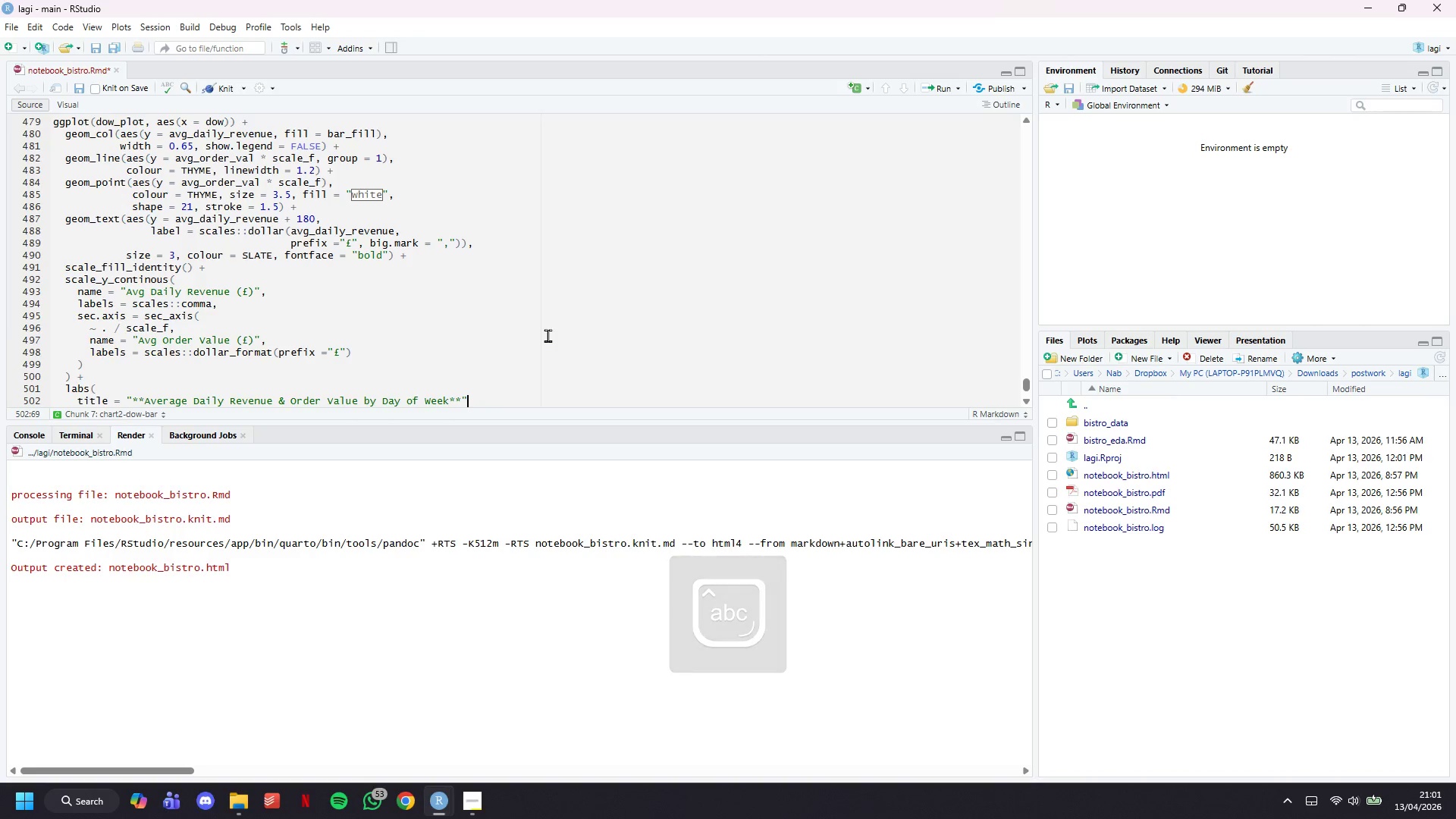 
key(Period)
 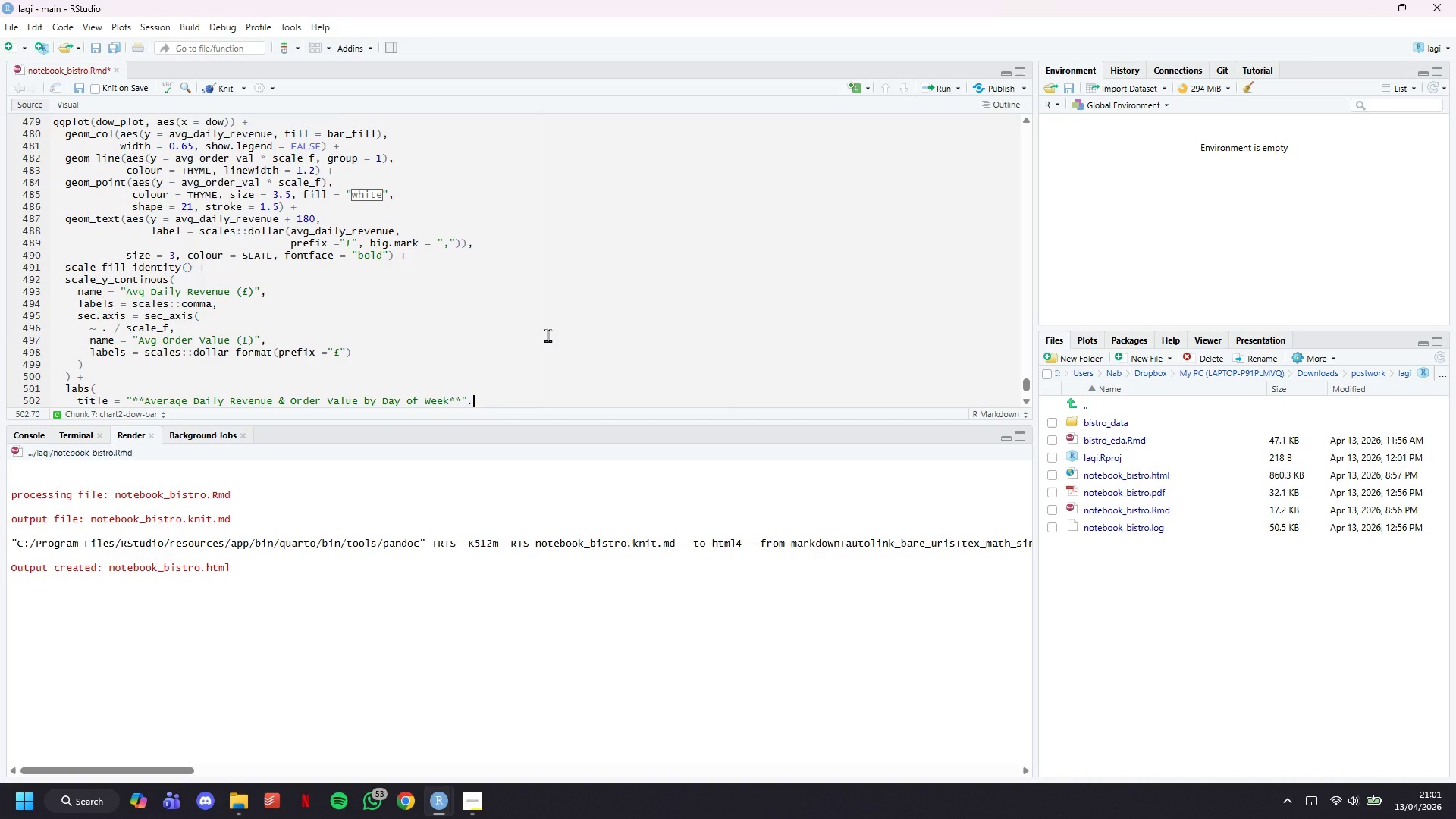 
key(Backspace)
 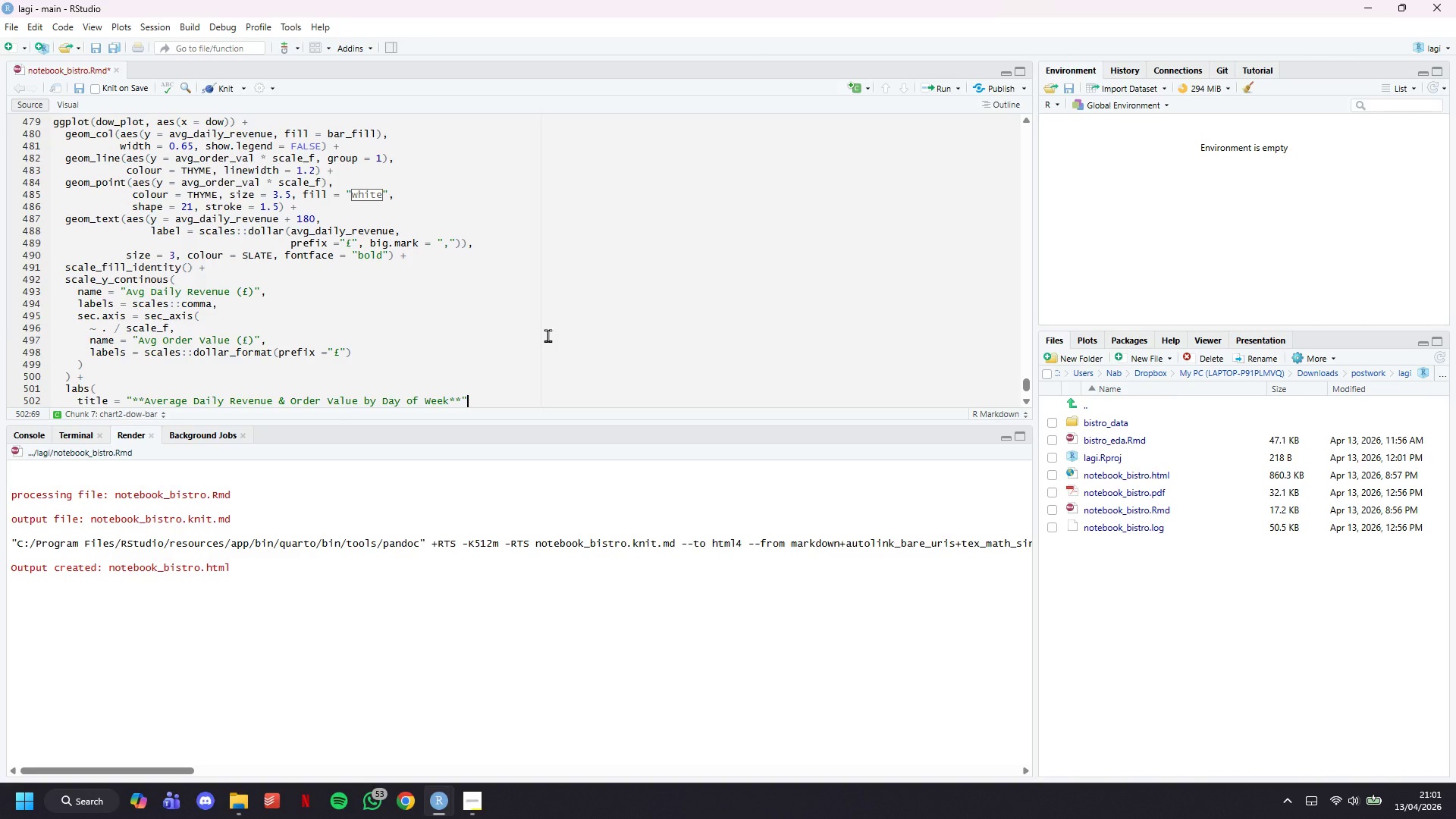 
key(Period)
 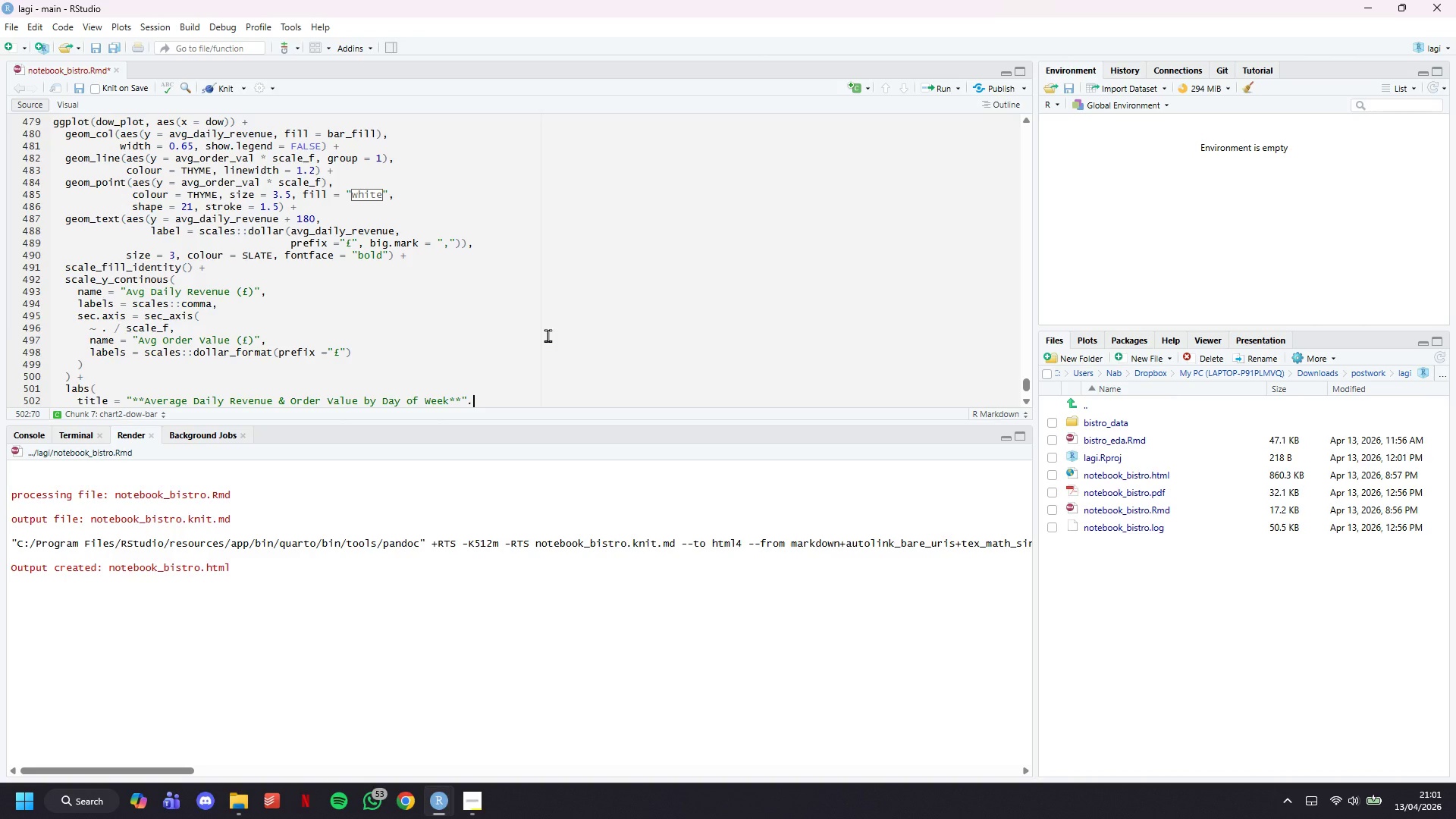 
key(Backspace)
 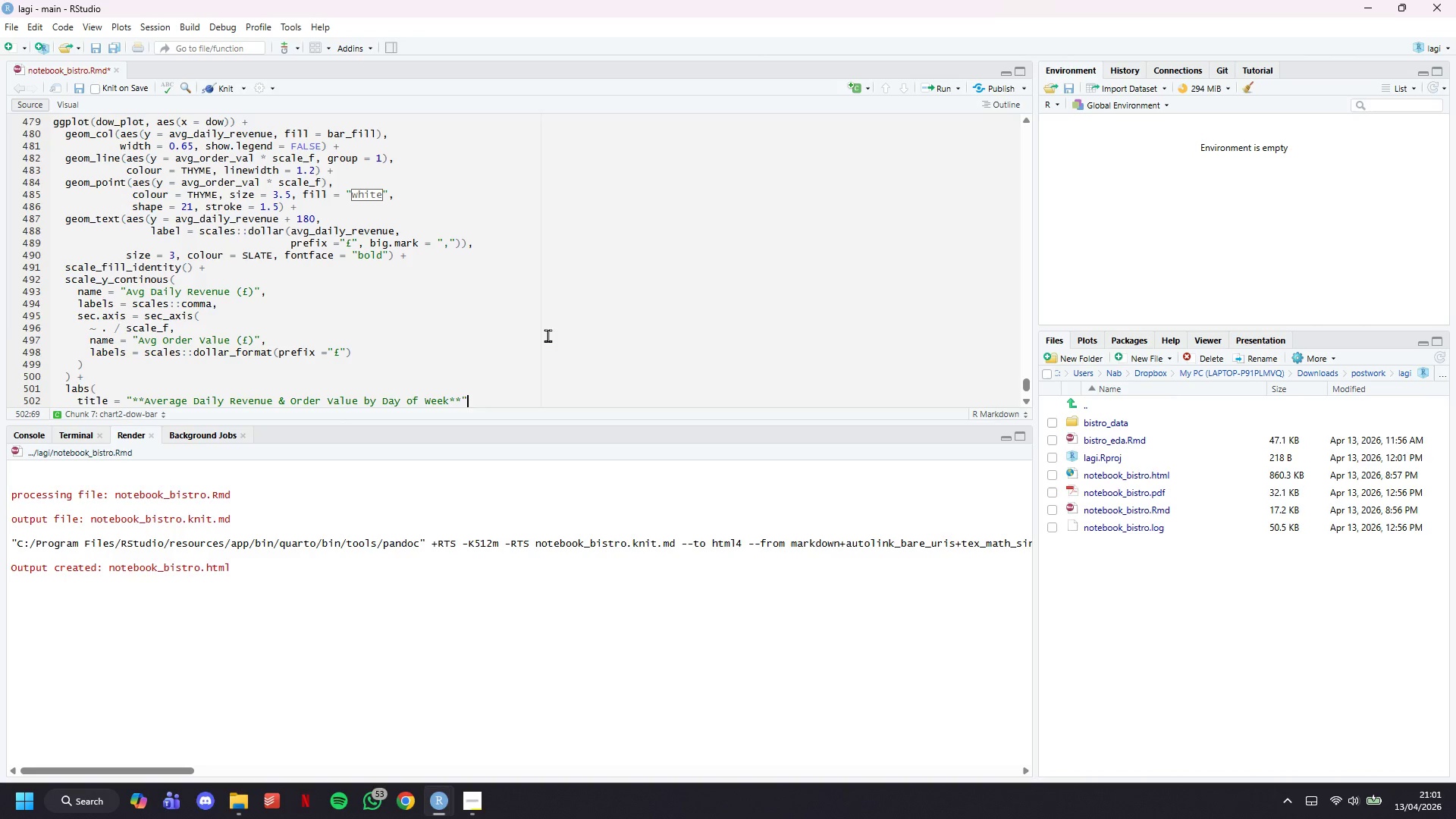 
key(Comma)
 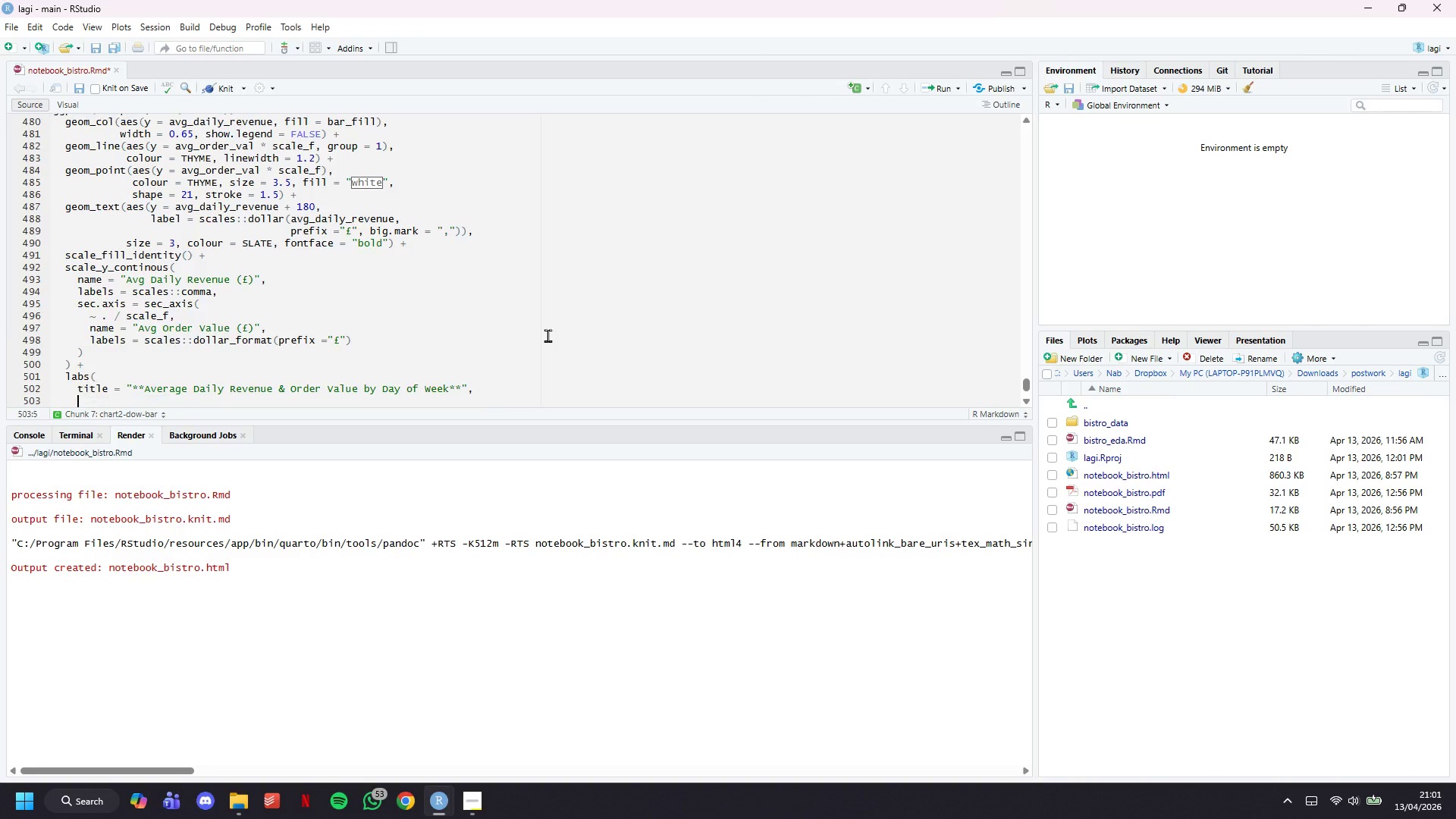 
key(Enter)
 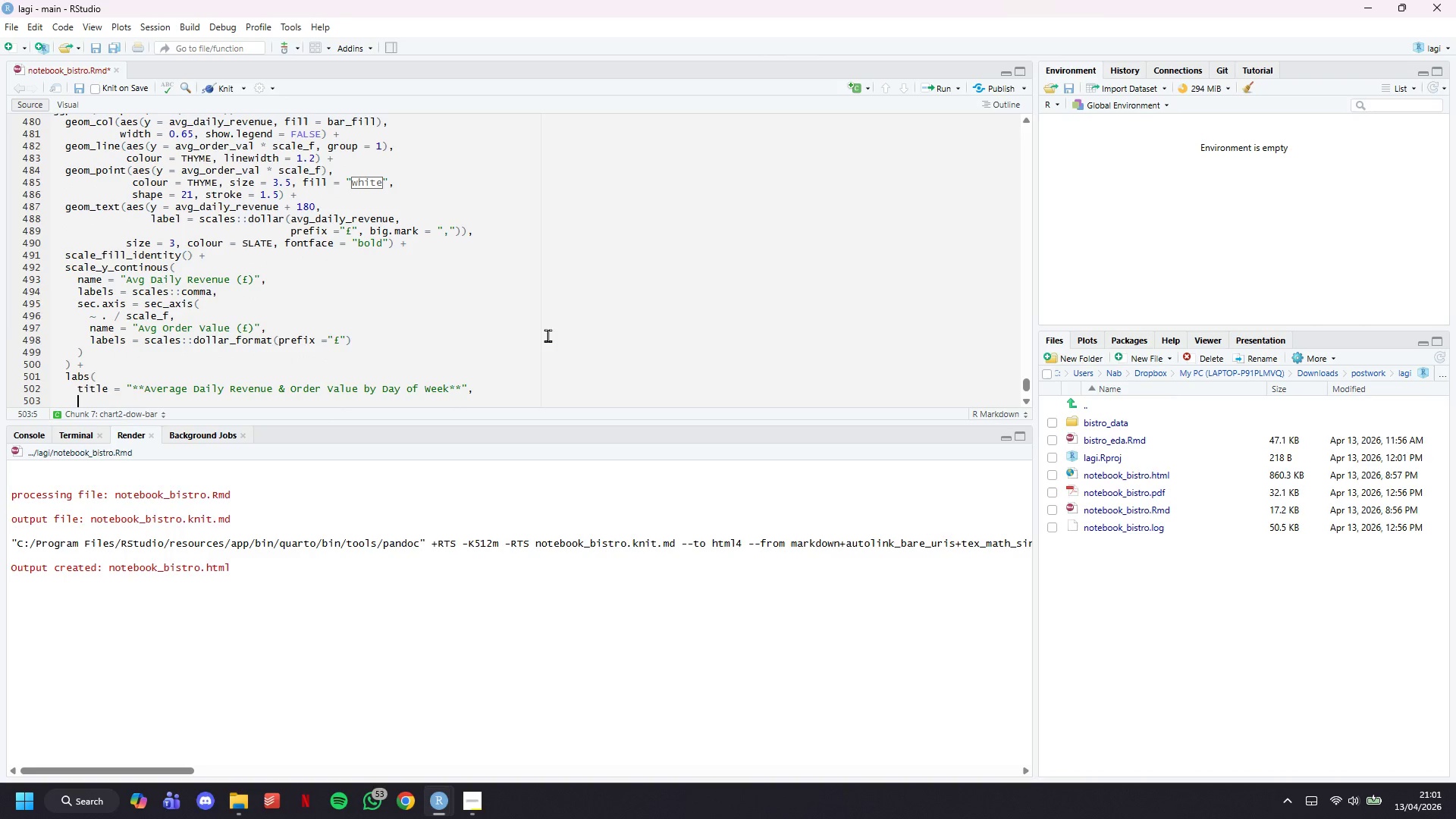 
type(x = NULL,)
 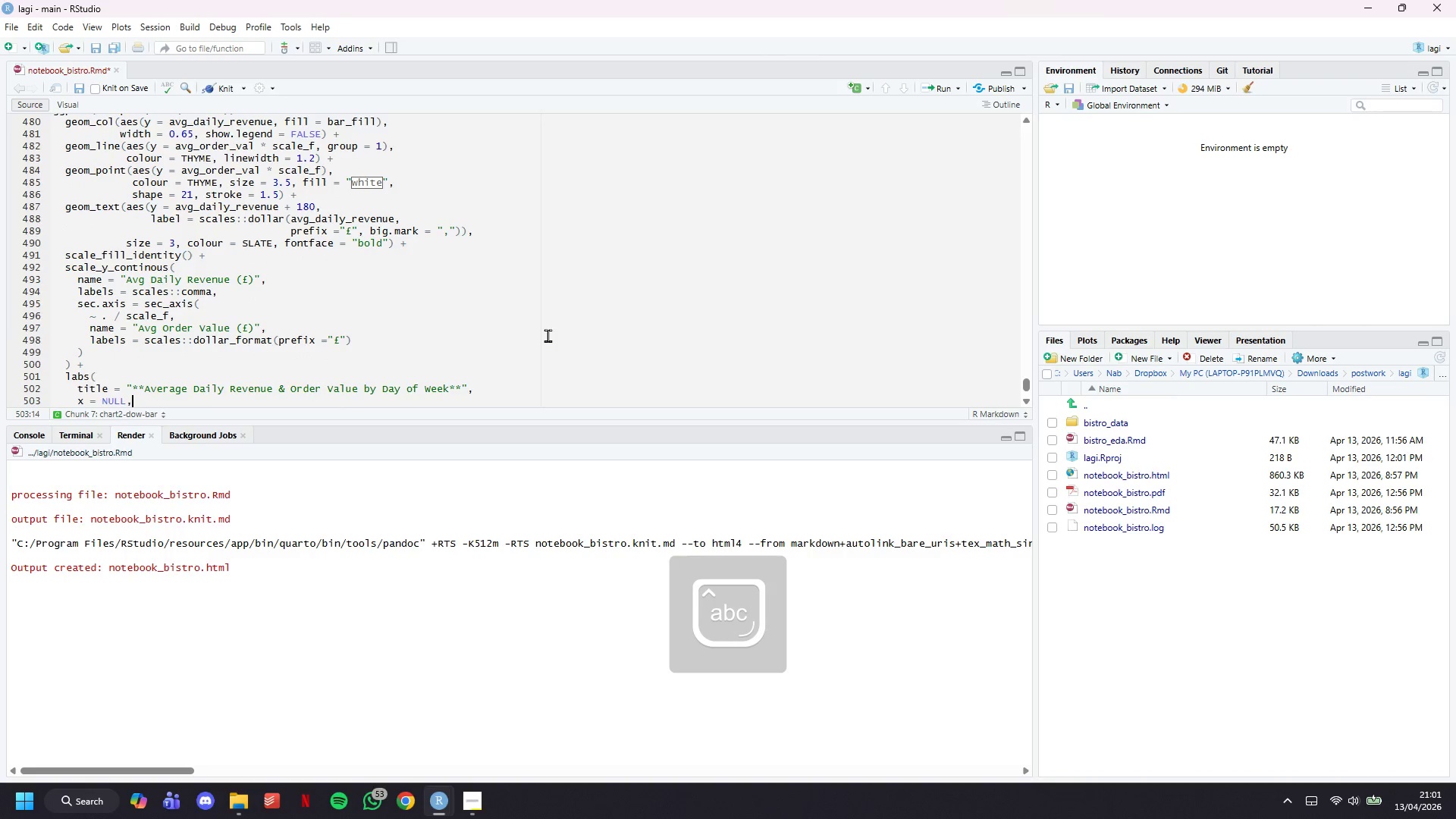 
key(Enter)
 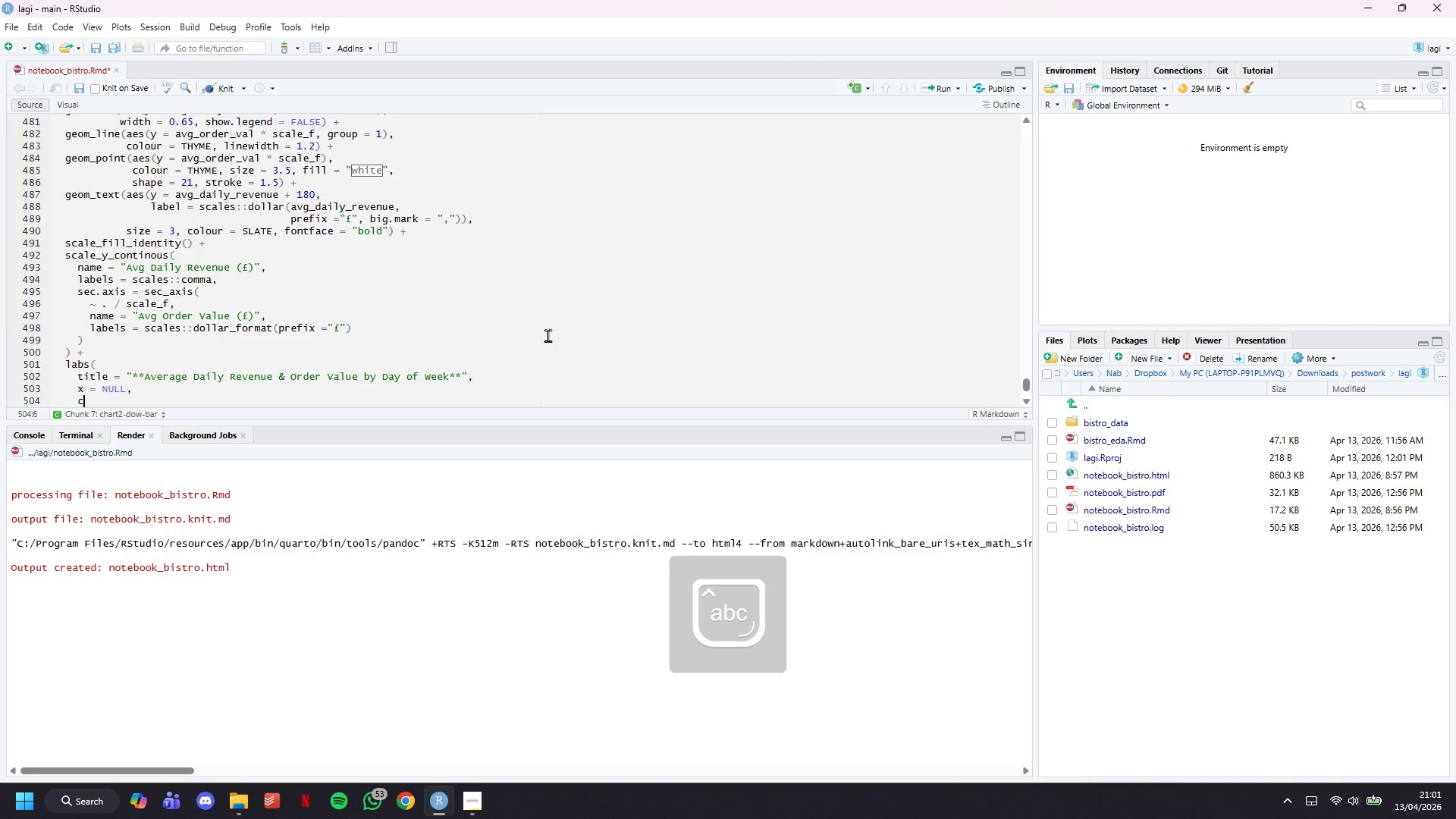 
type(caption = "Source: Copper & )
 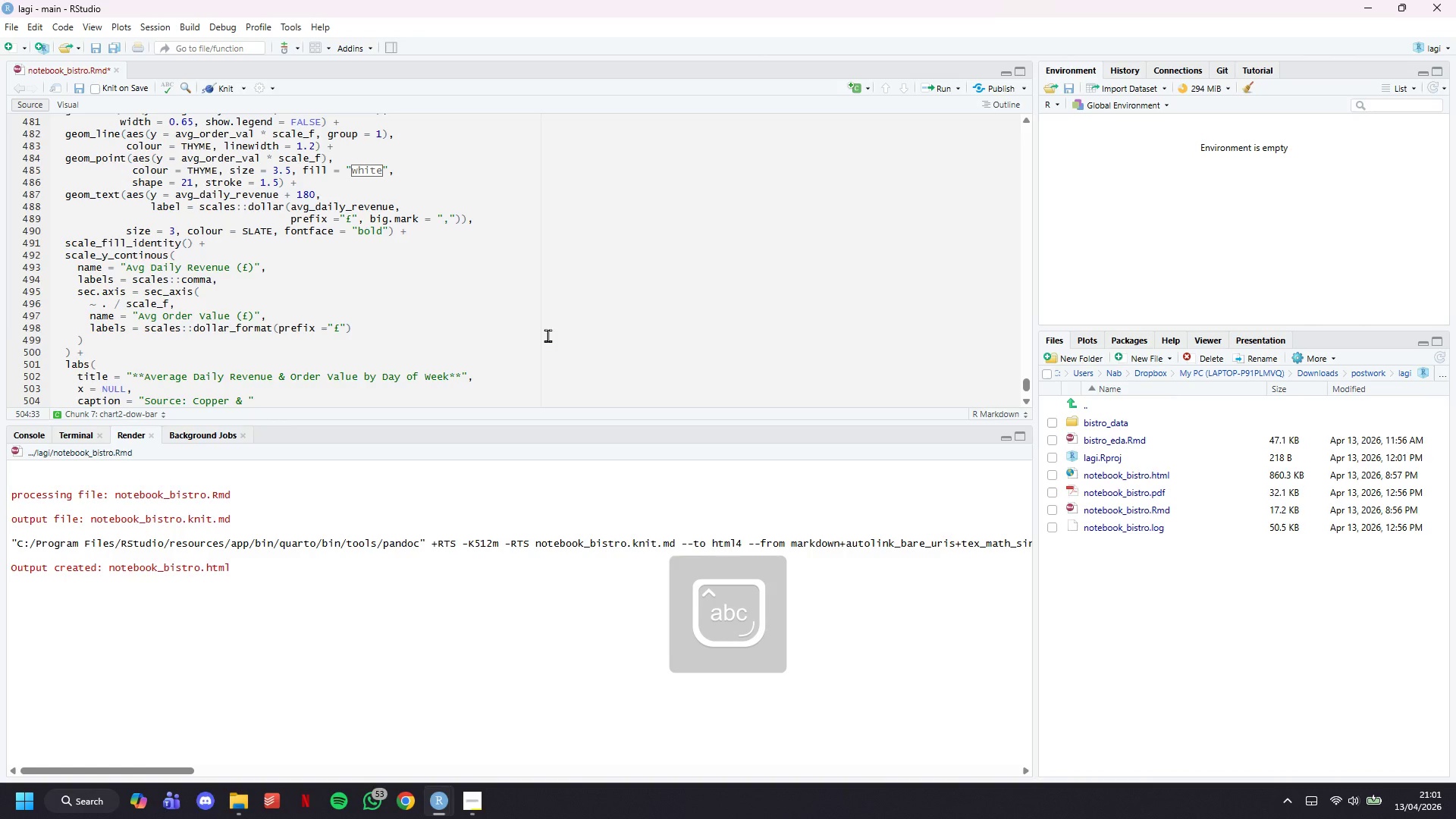 
type(Thyme Bit)
key(Backspace)
type(stro POS Data, FY 2023)
 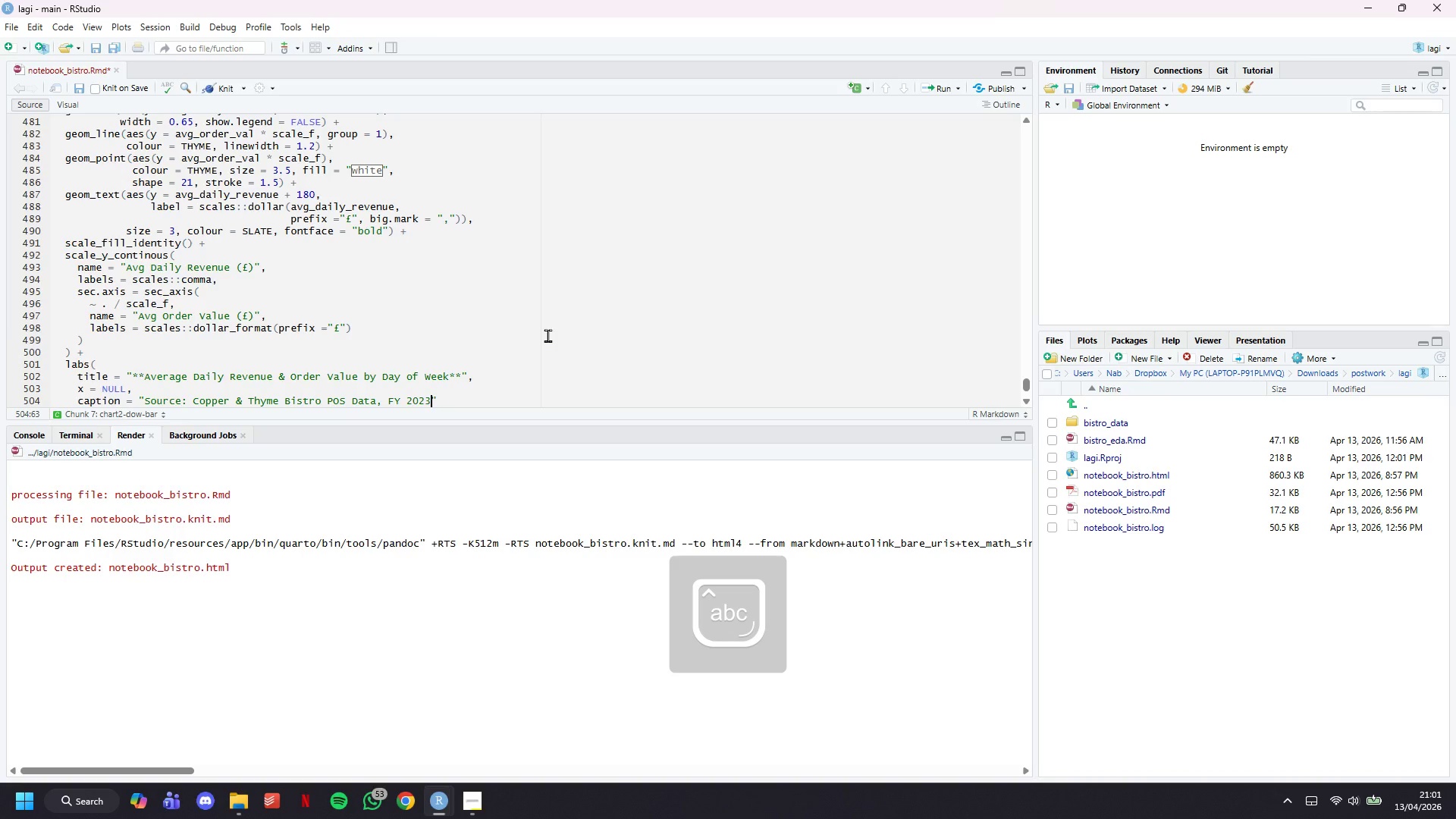 
key(ArrowRight)
 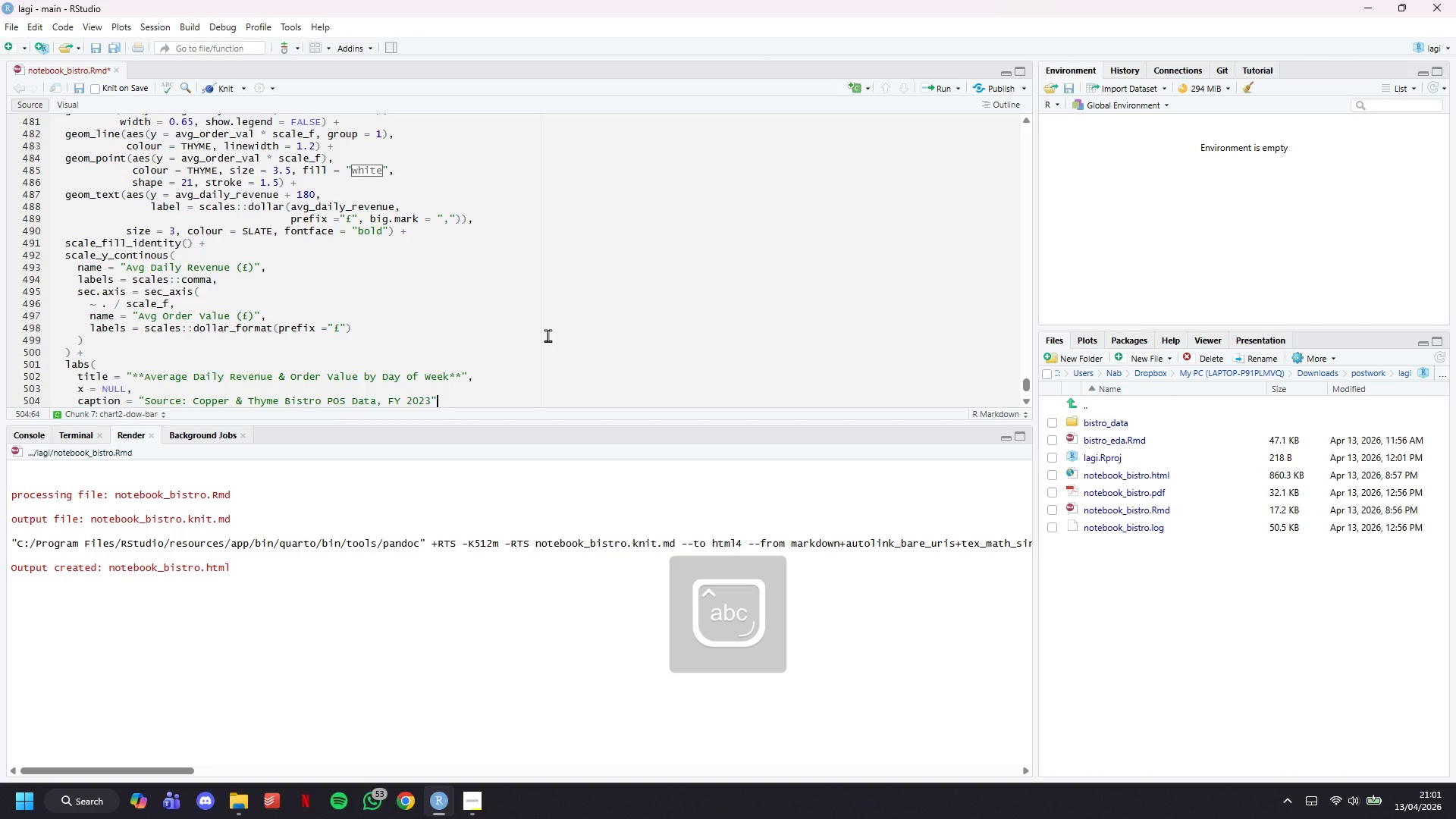 
key(ArrowDown)
 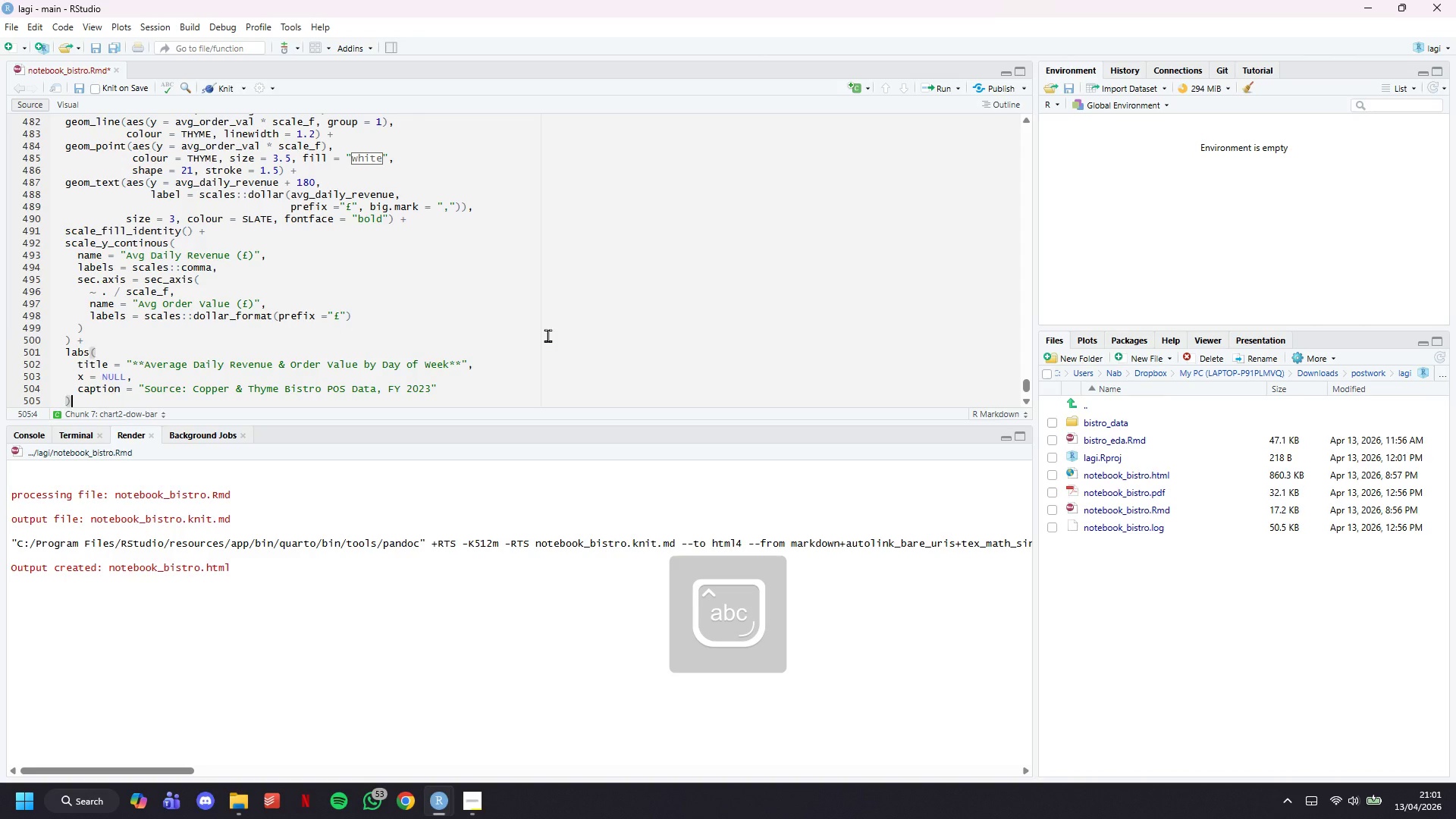 
key(Space)
 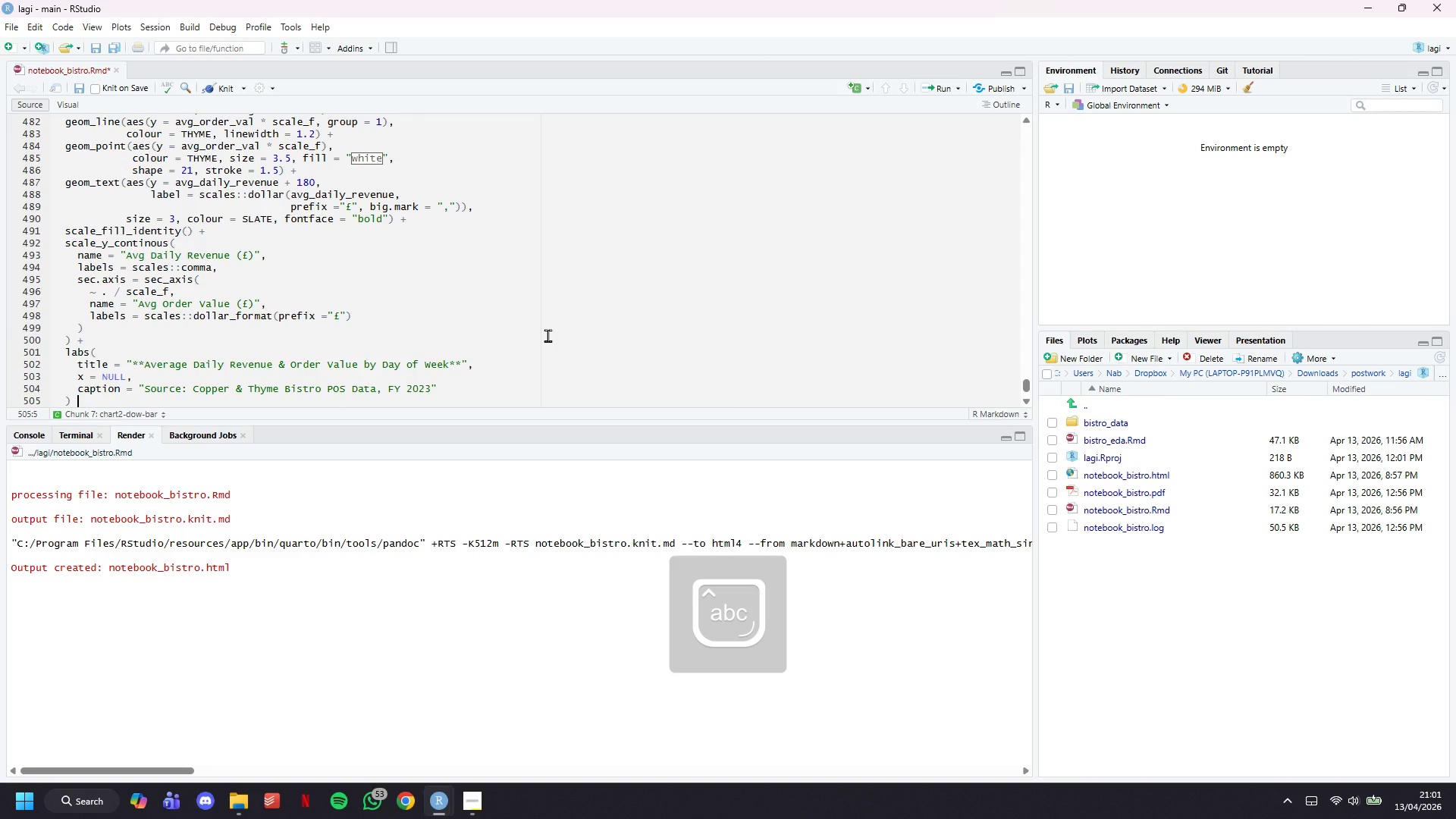 
key(Shift+Equal)
 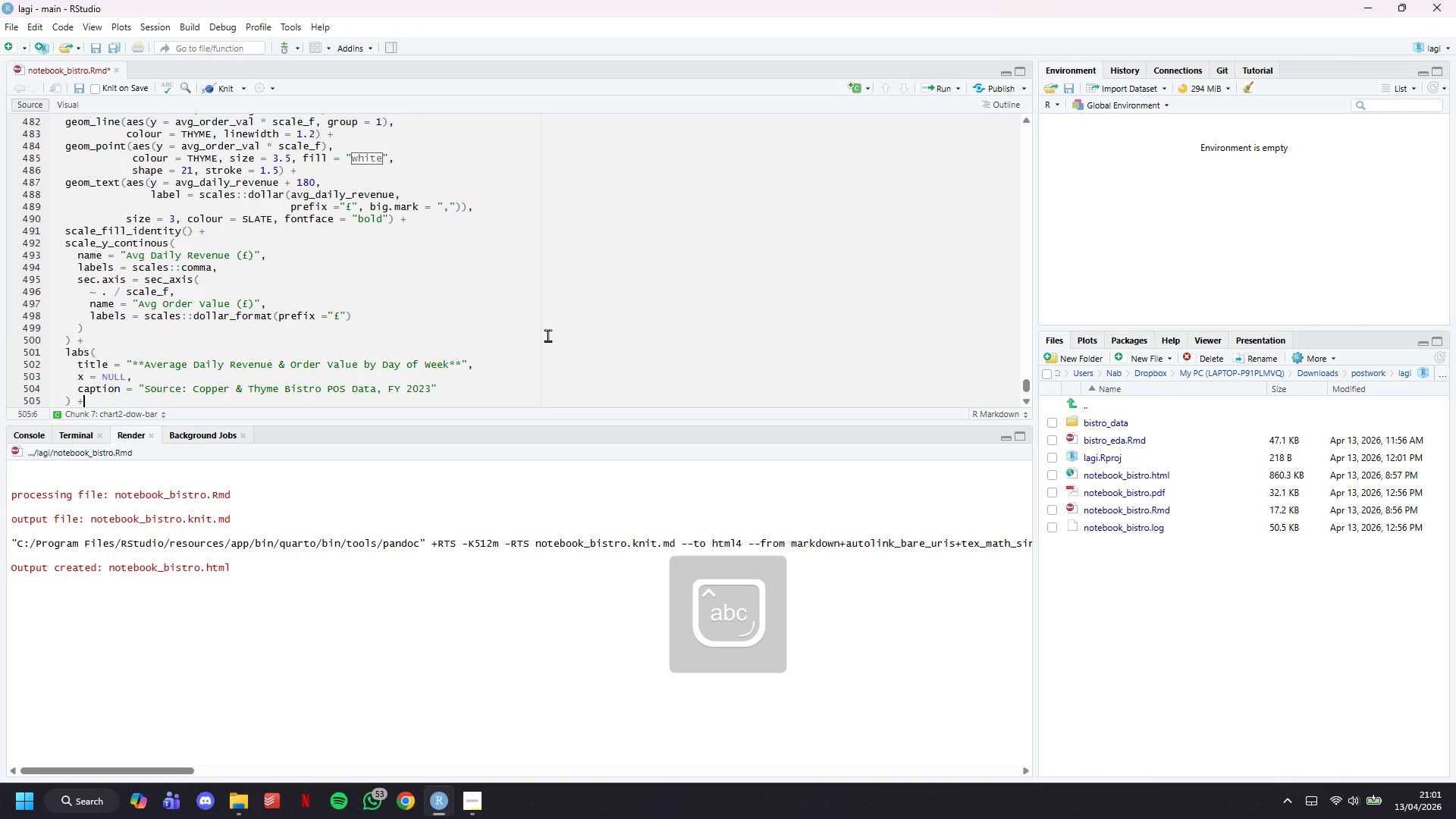 
key(Enter)
 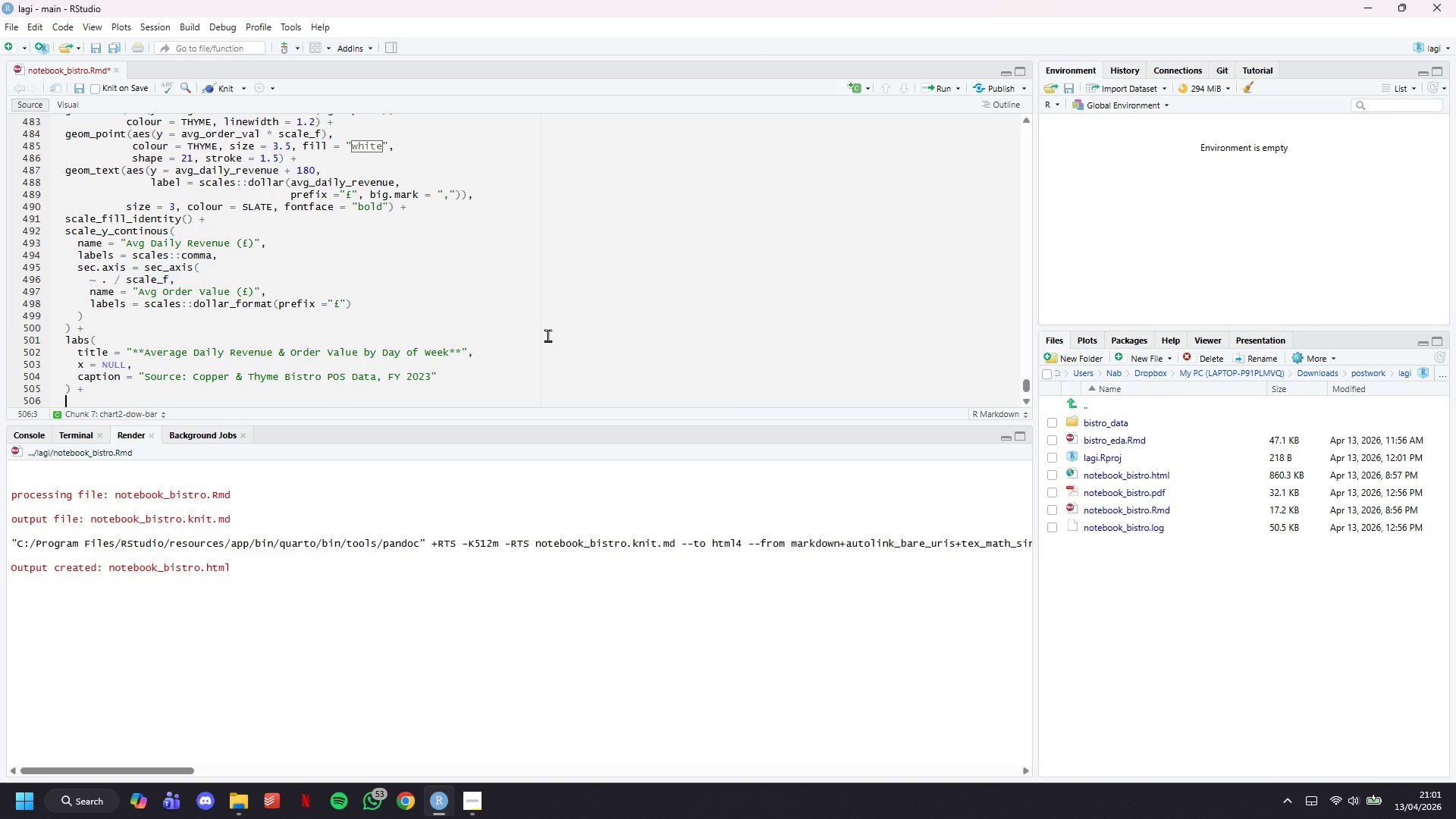 
type(theme_)
 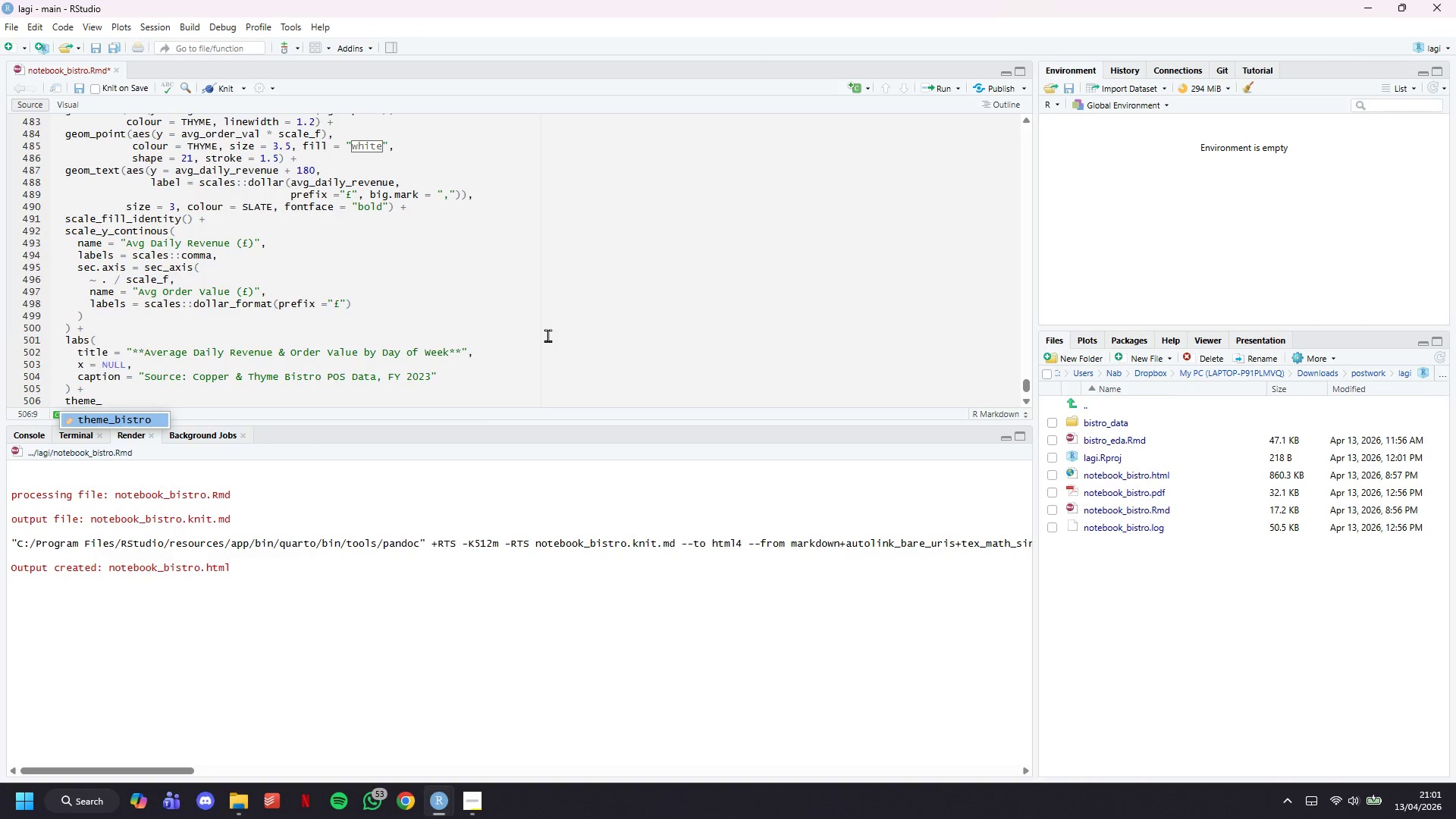 
type(bistro()
 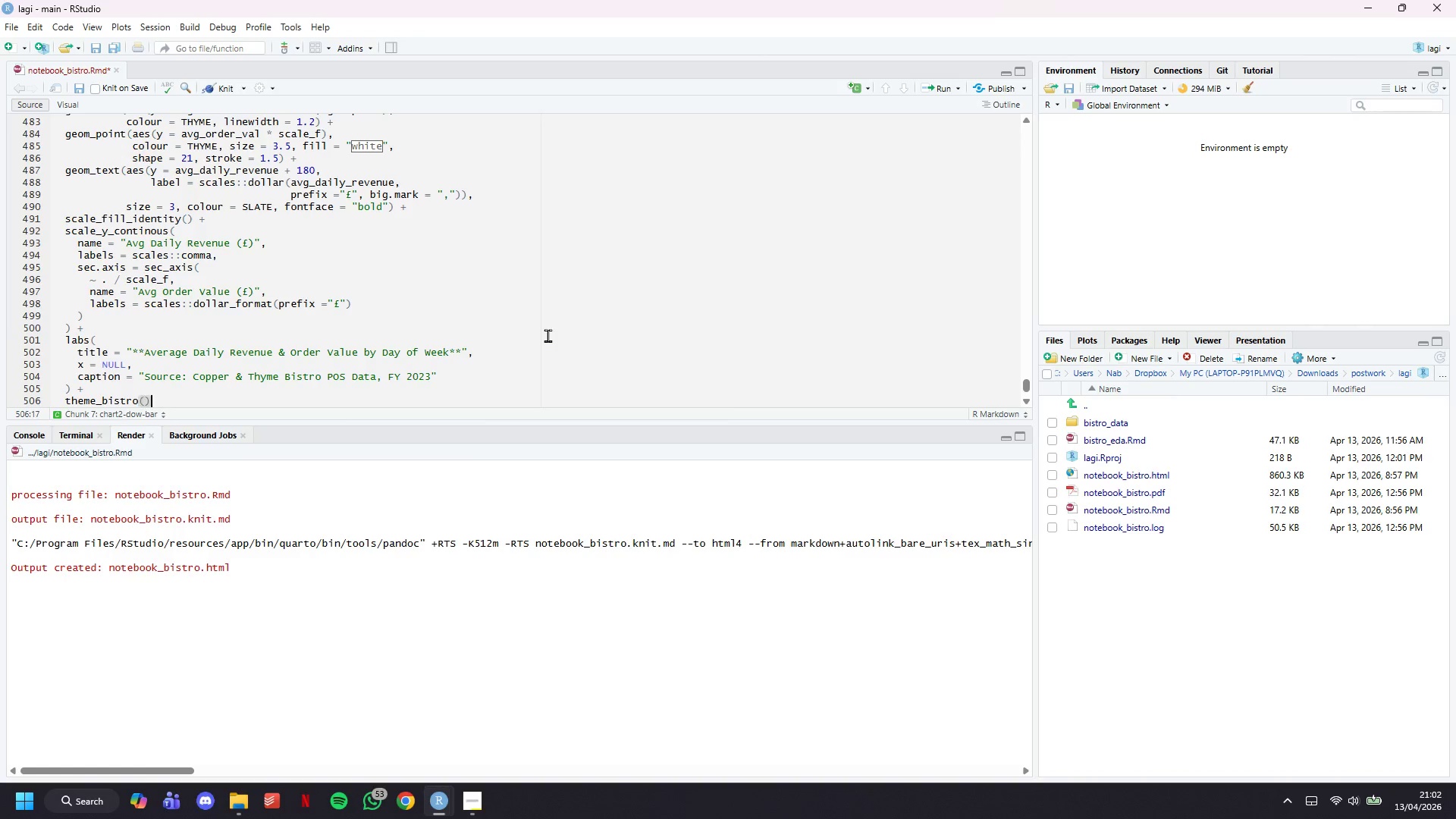 
key(ArrowRight)
 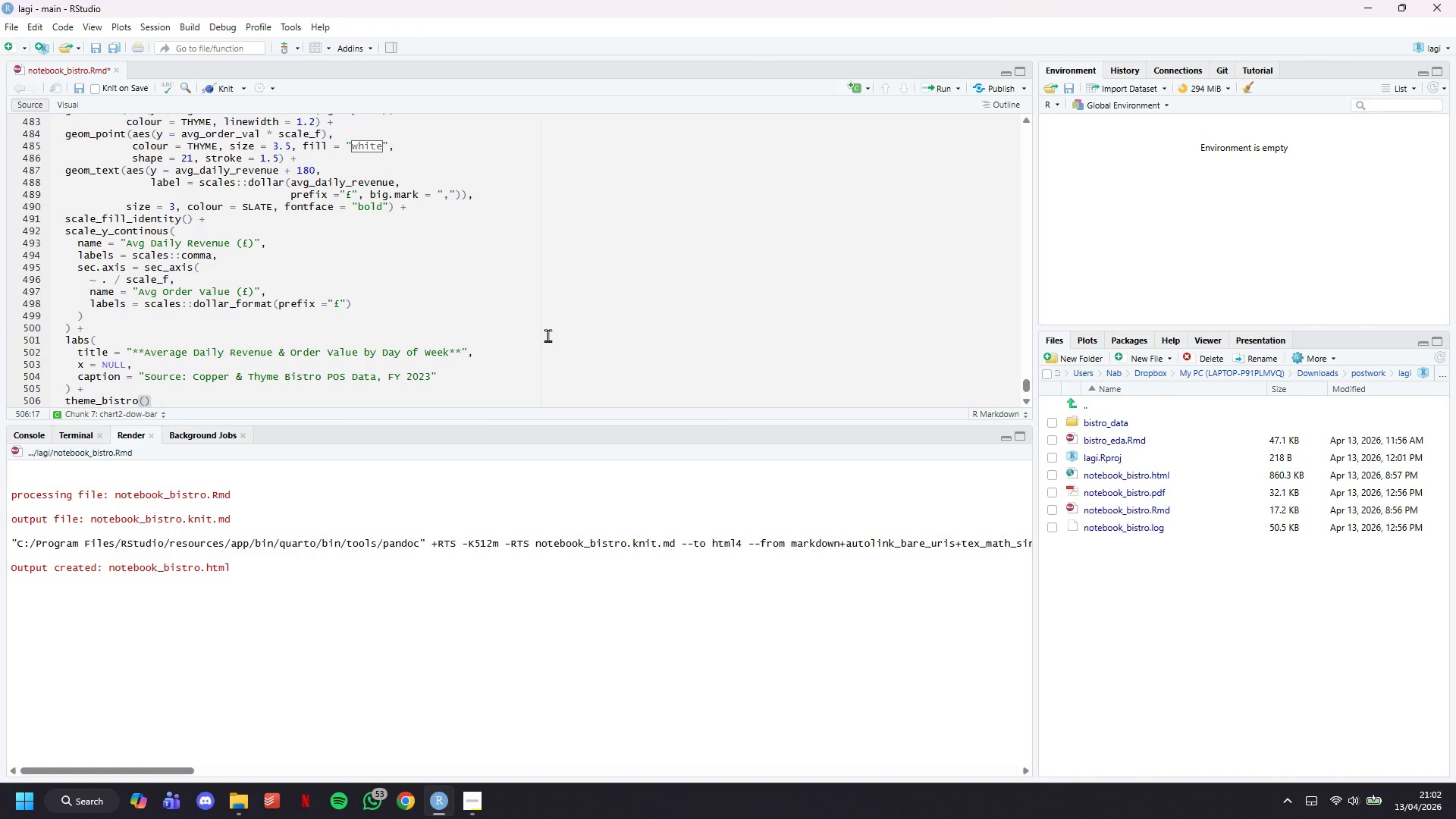 
key(Space)
 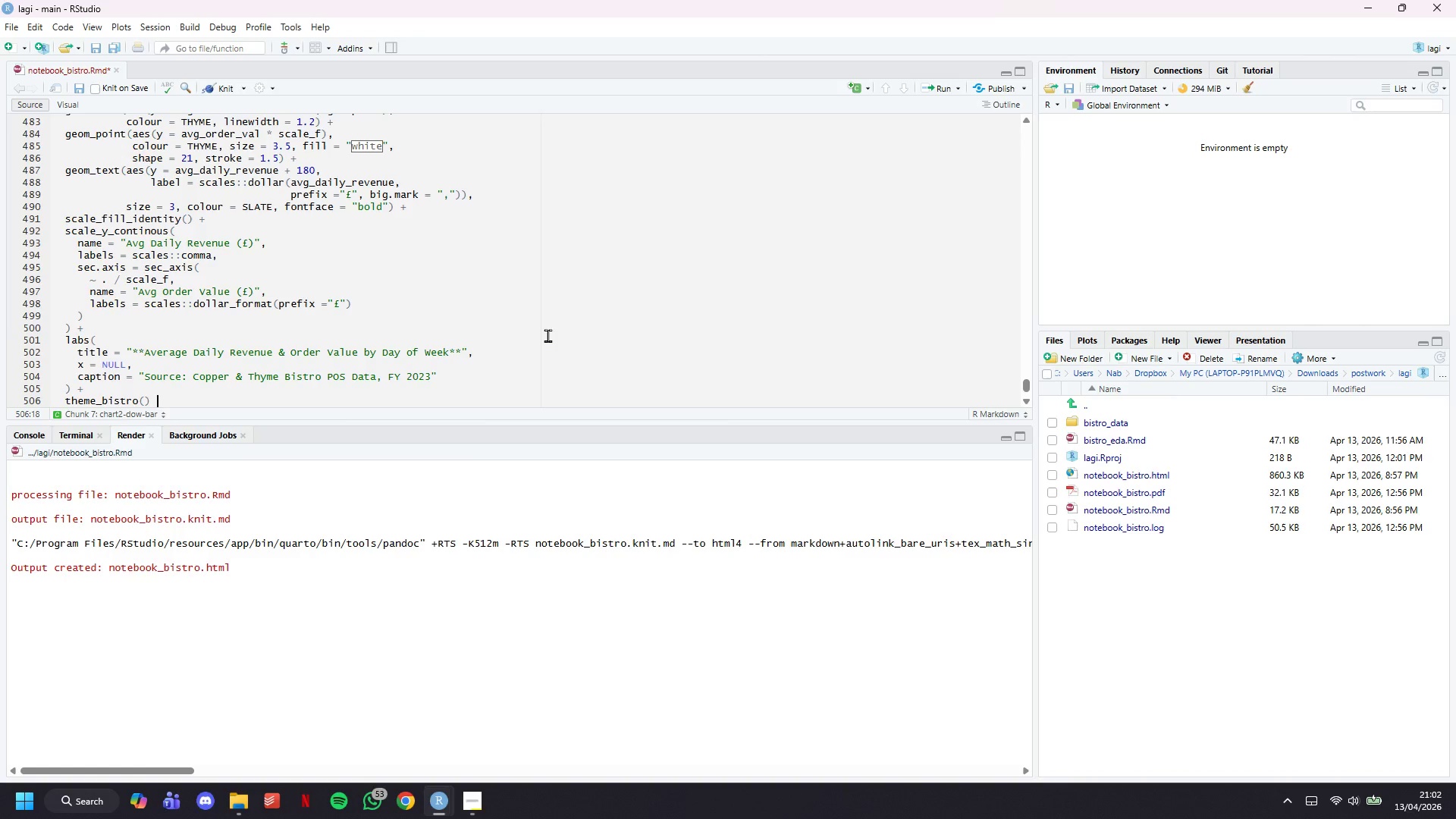 
key(Shift+Equal)
 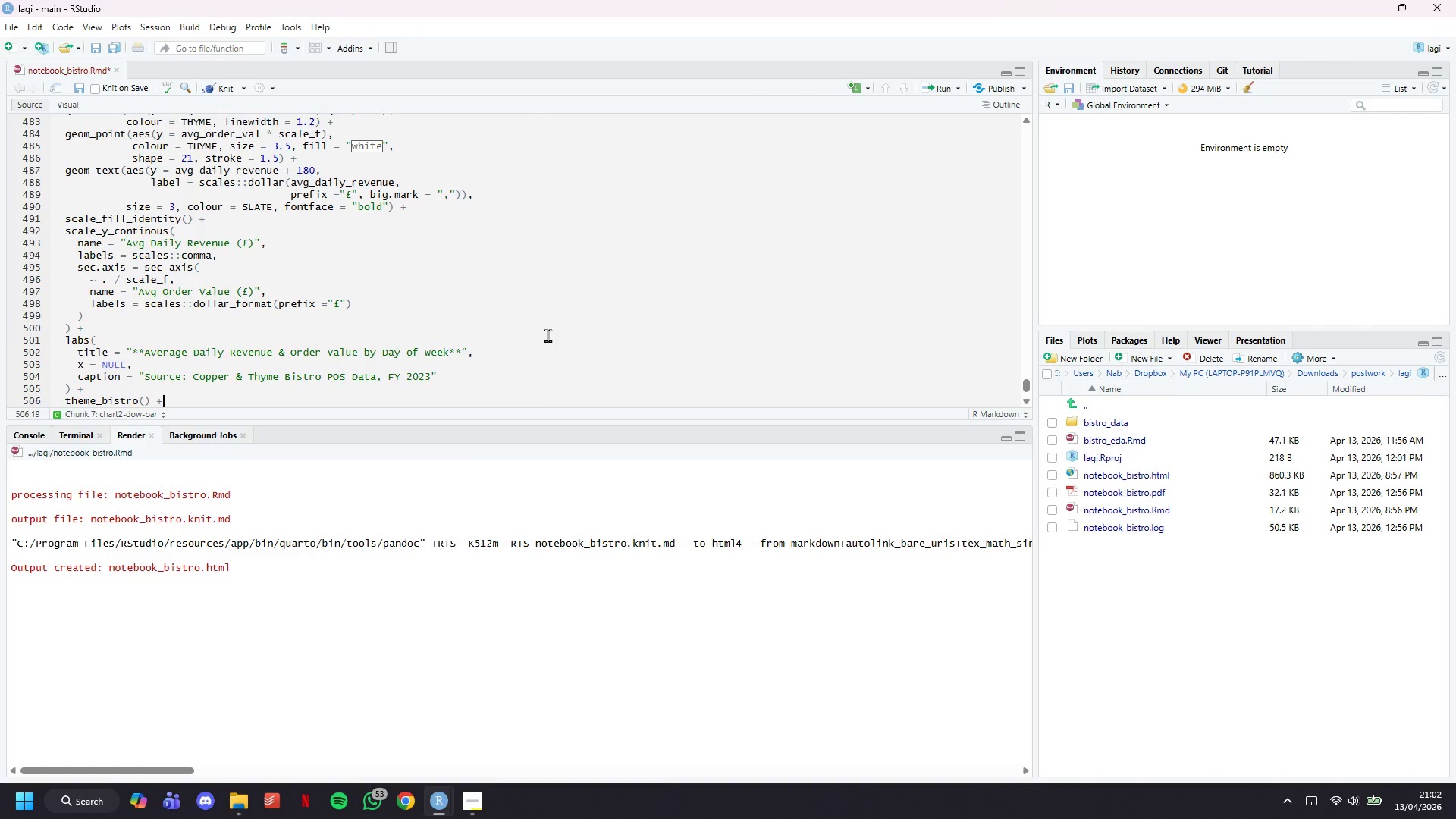 
key(Enter)
 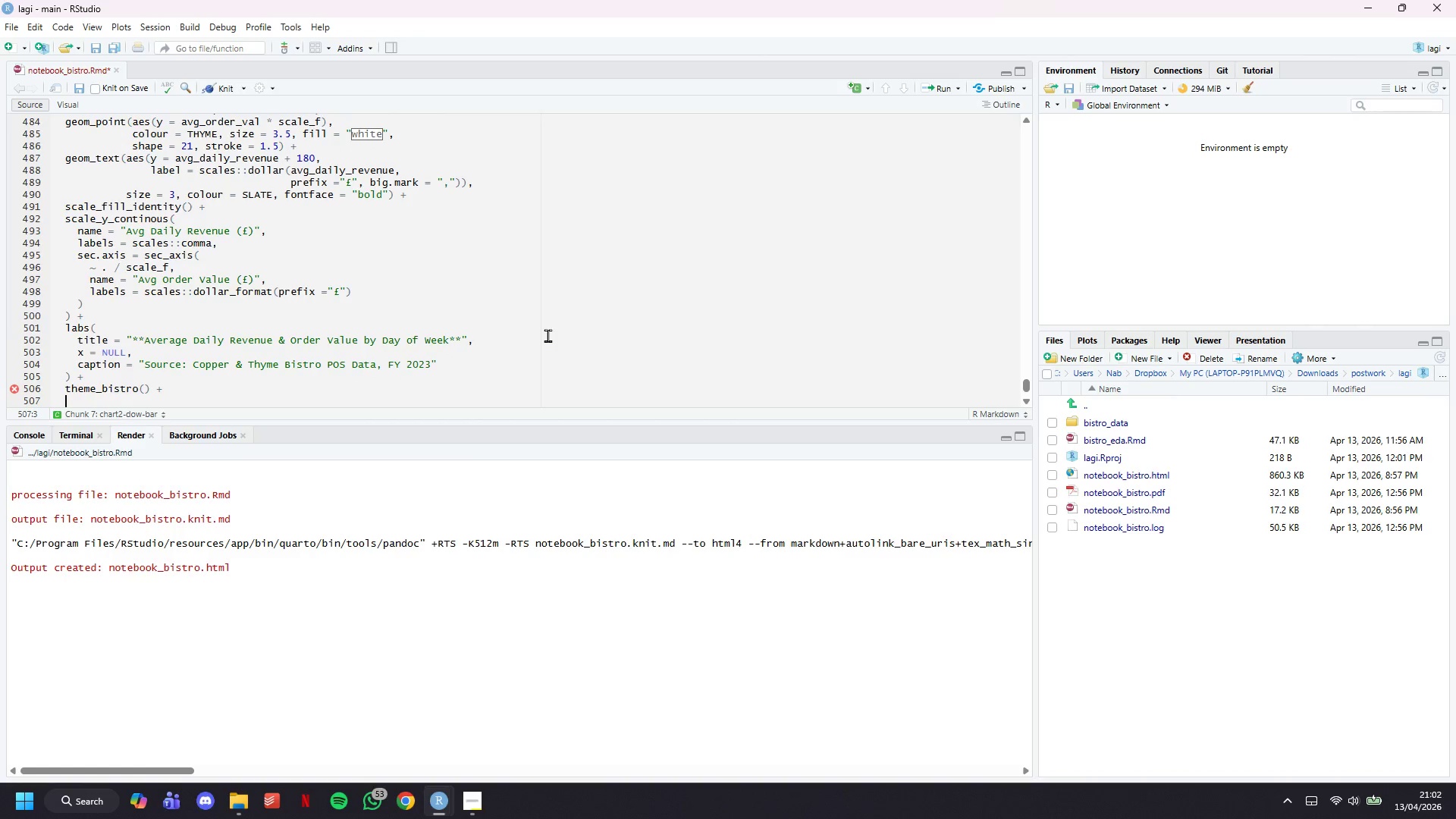 
wait(8.51)
 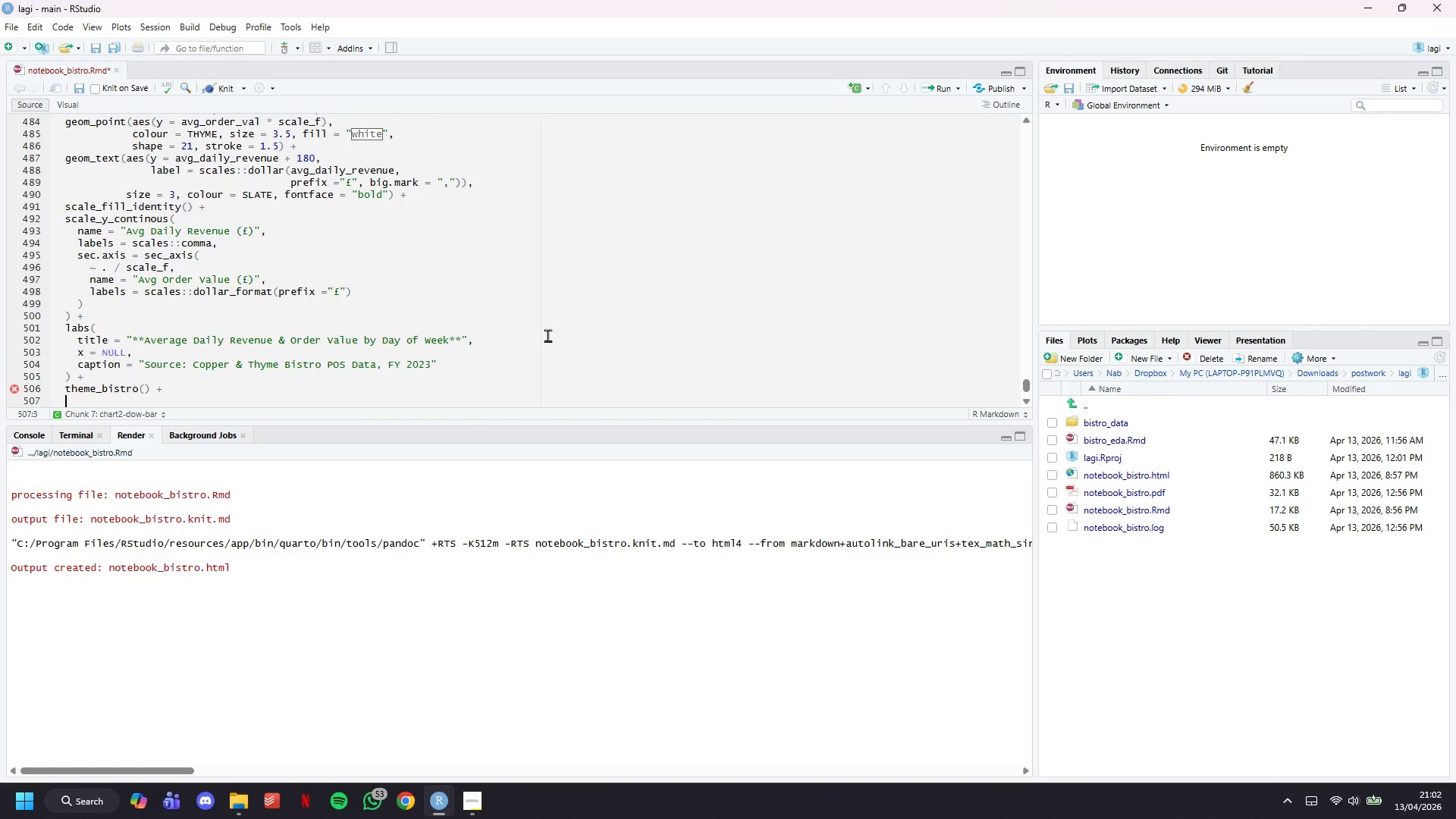 
type(theme(axis.title.y.right = element_text)
 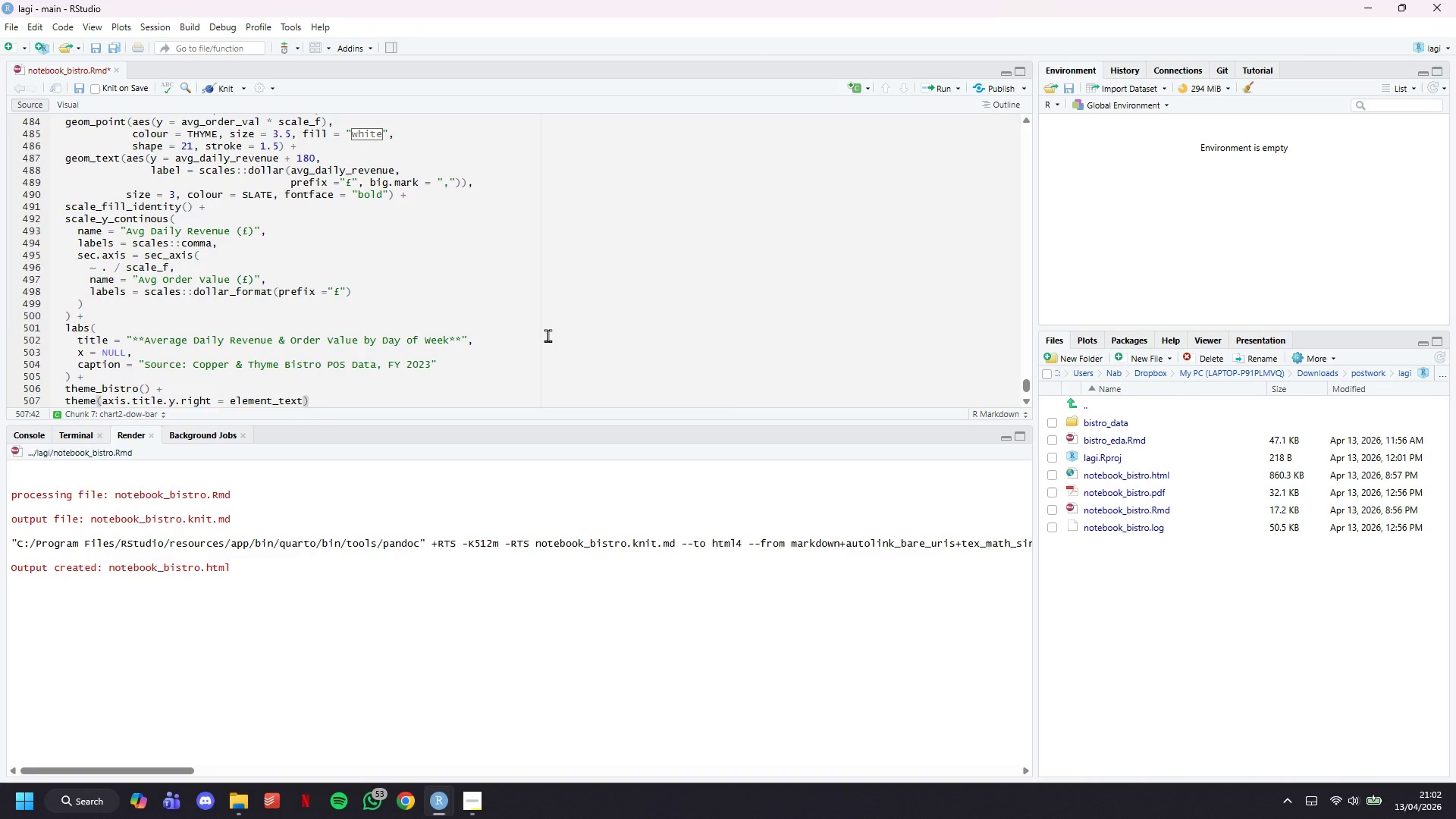 
hold_key(key=ShiftLeft, duration=1.5)
 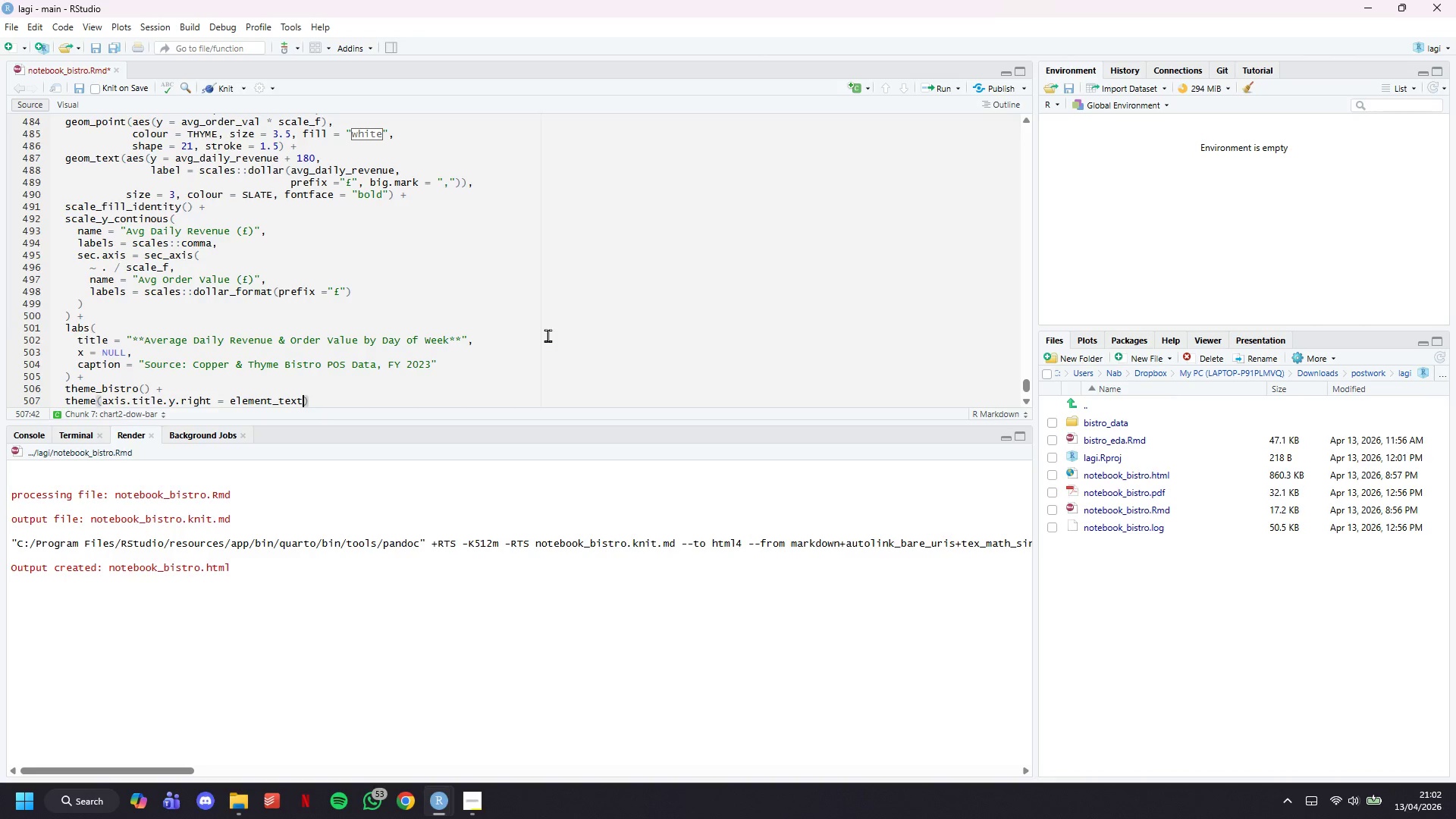 
hold_key(key=ShiftLeft, duration=1.51)
 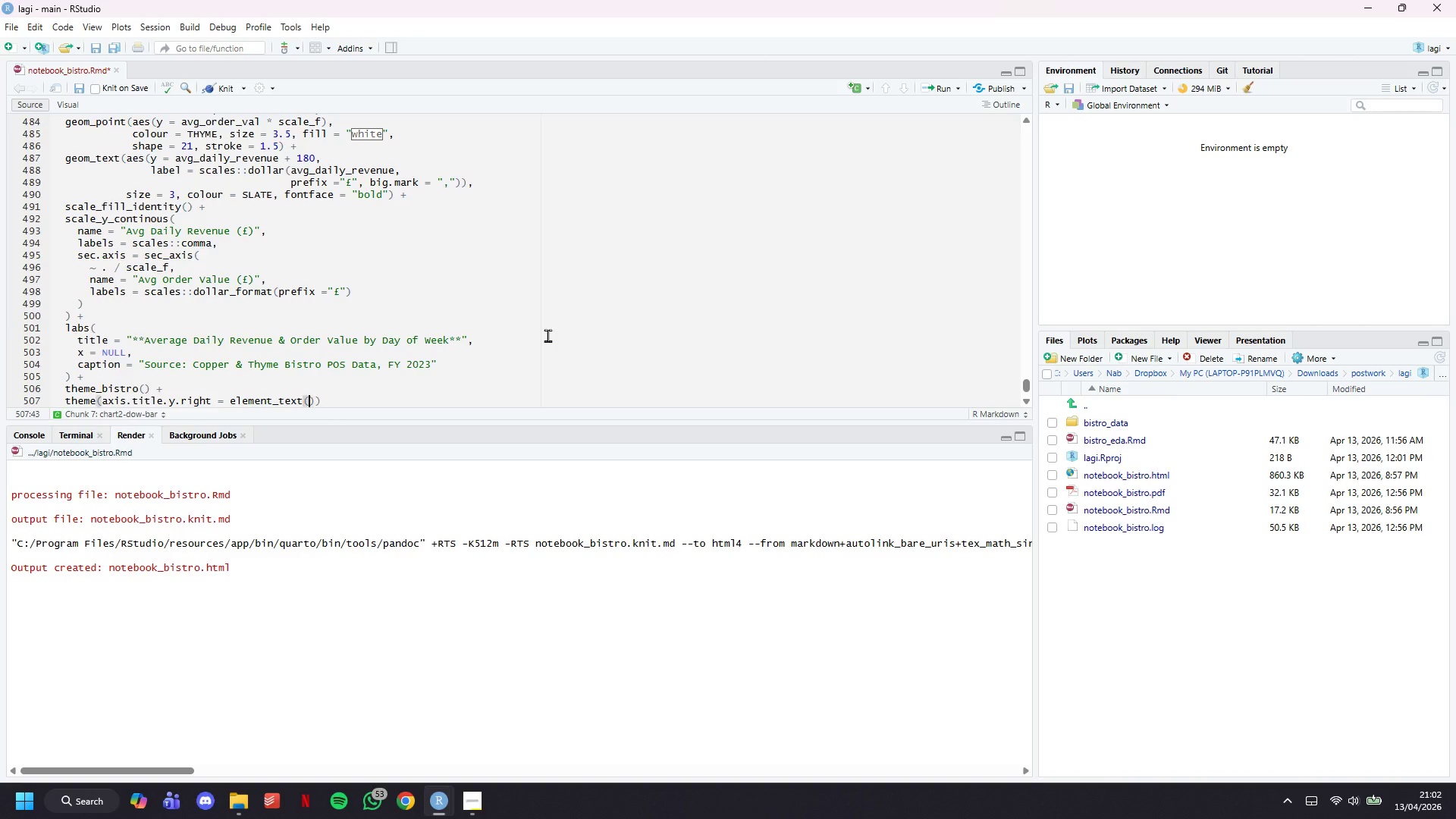 
type((colour = THYME)
 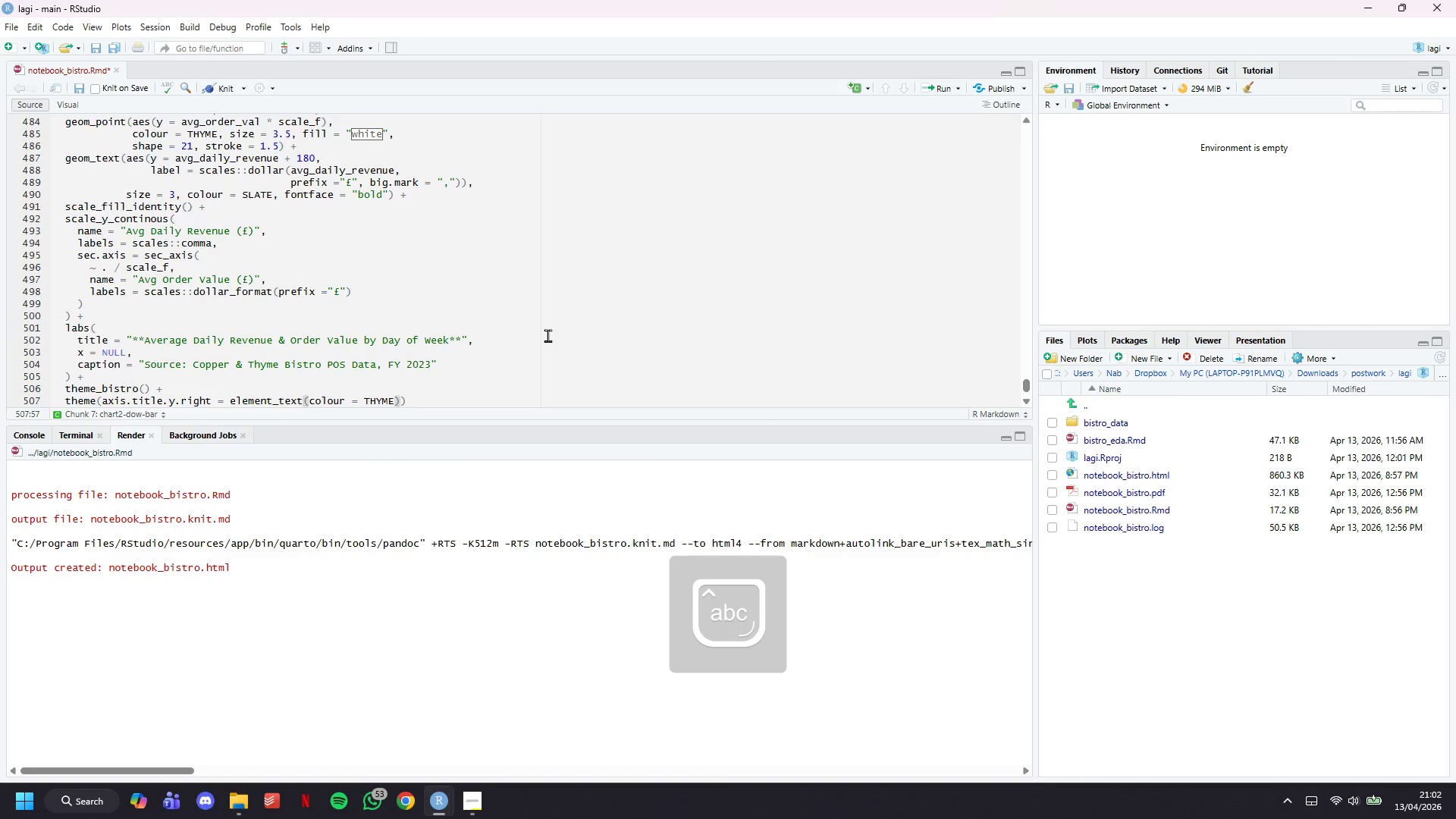 
key(ArrowRight)
 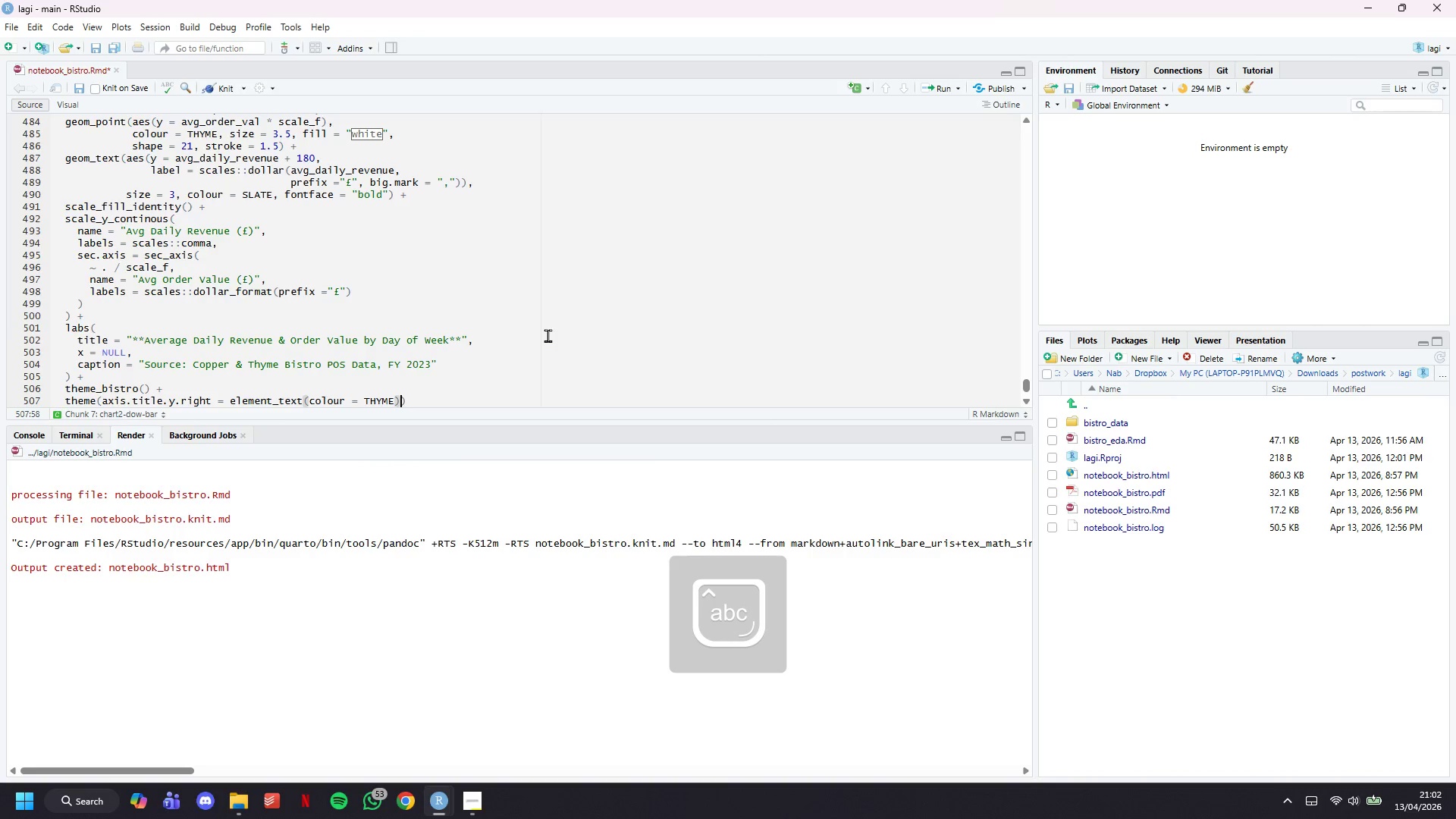 
key(ArrowRight)
 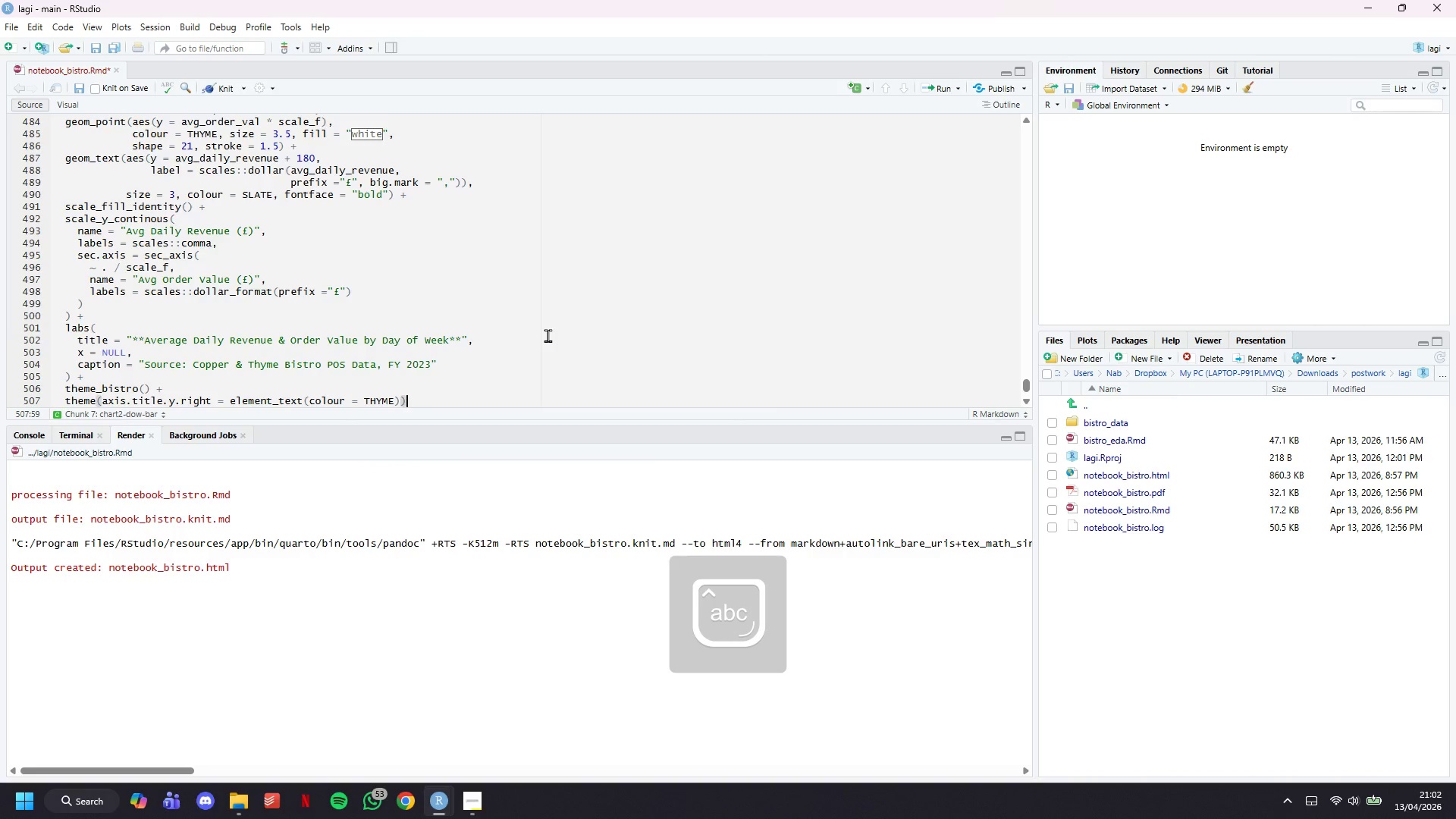 
key(ArrowRight)
 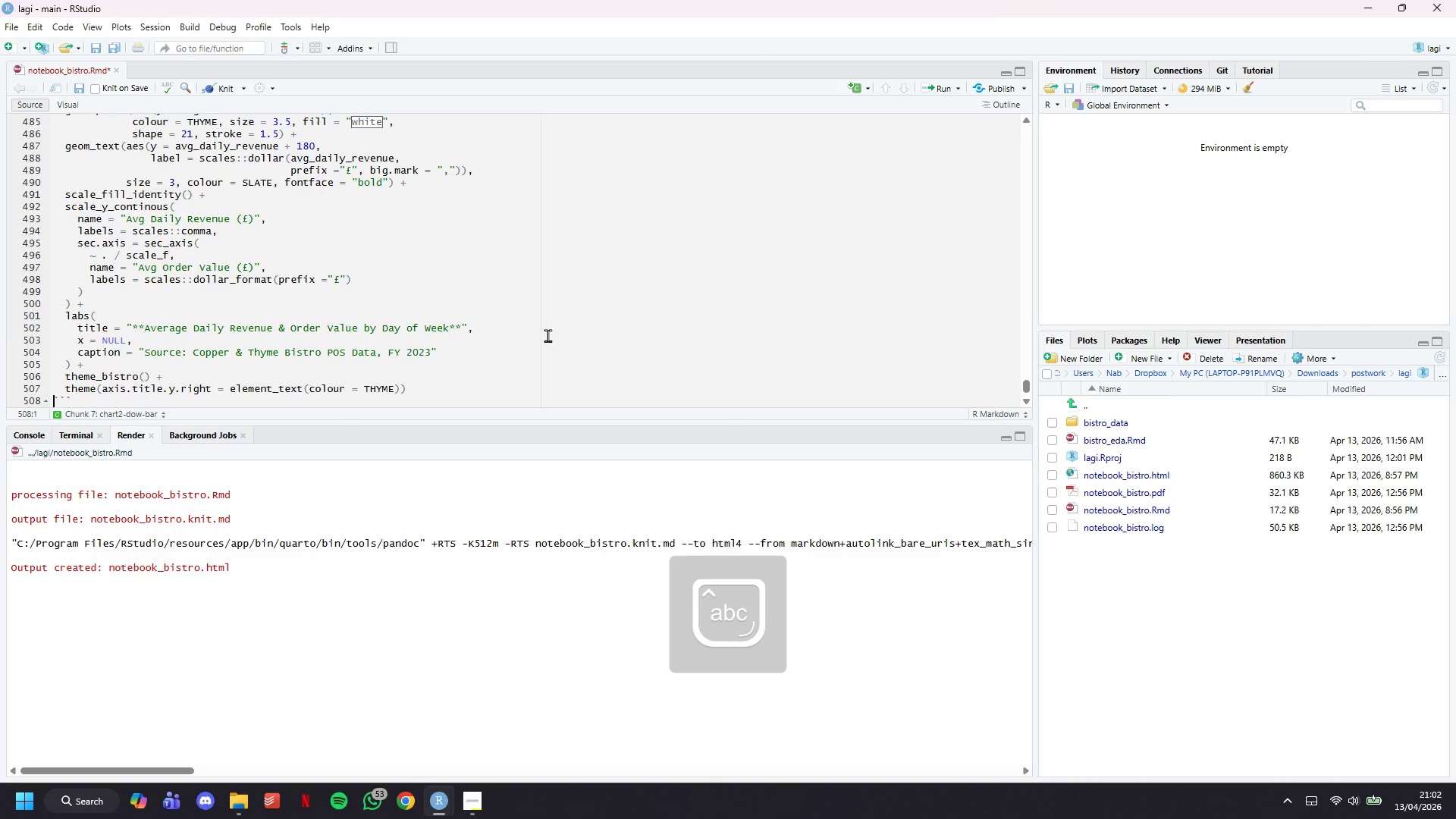 
key(ArrowRight)
 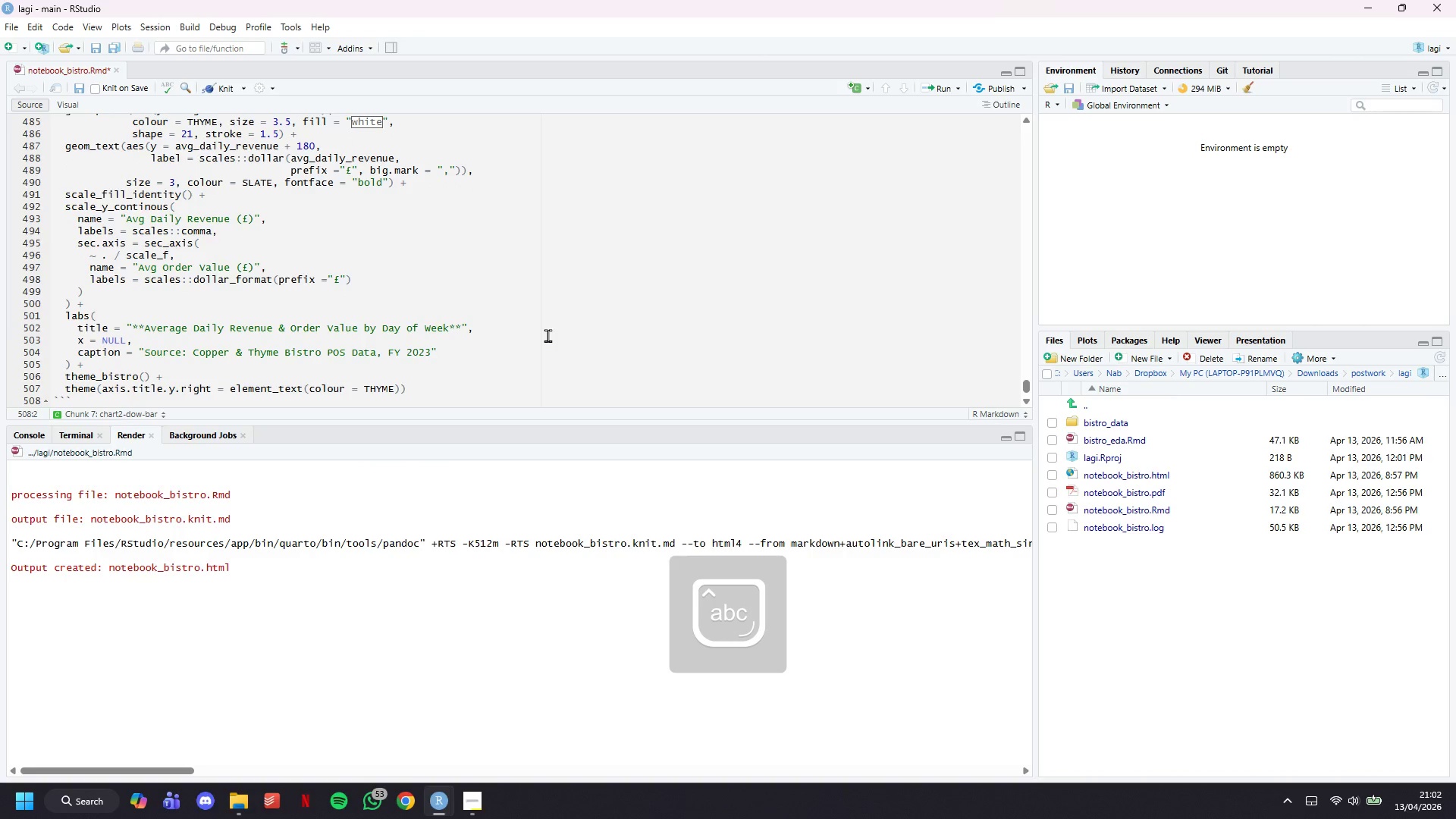 
key(Control+S)
 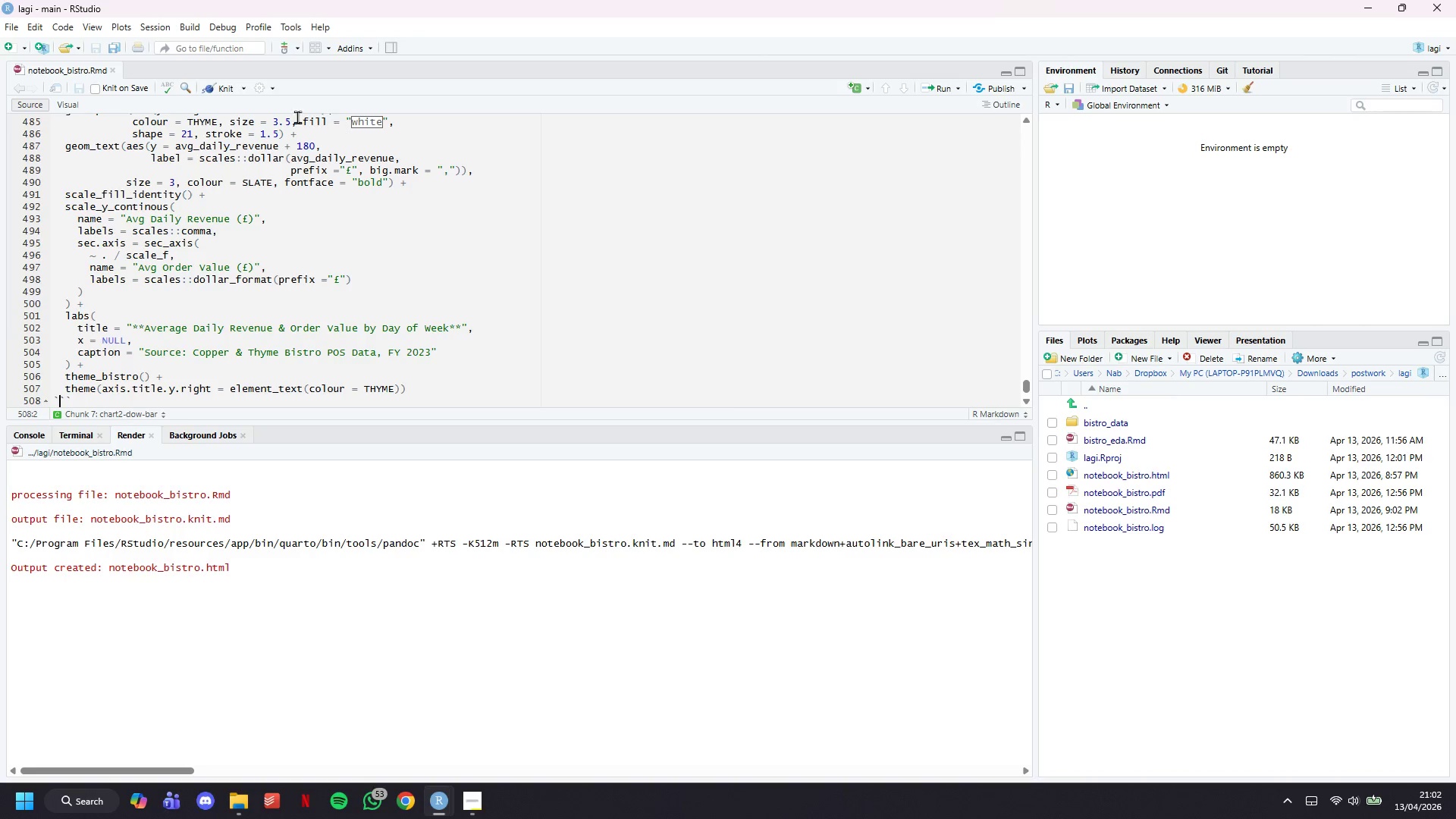 
left_click([228, 91])
 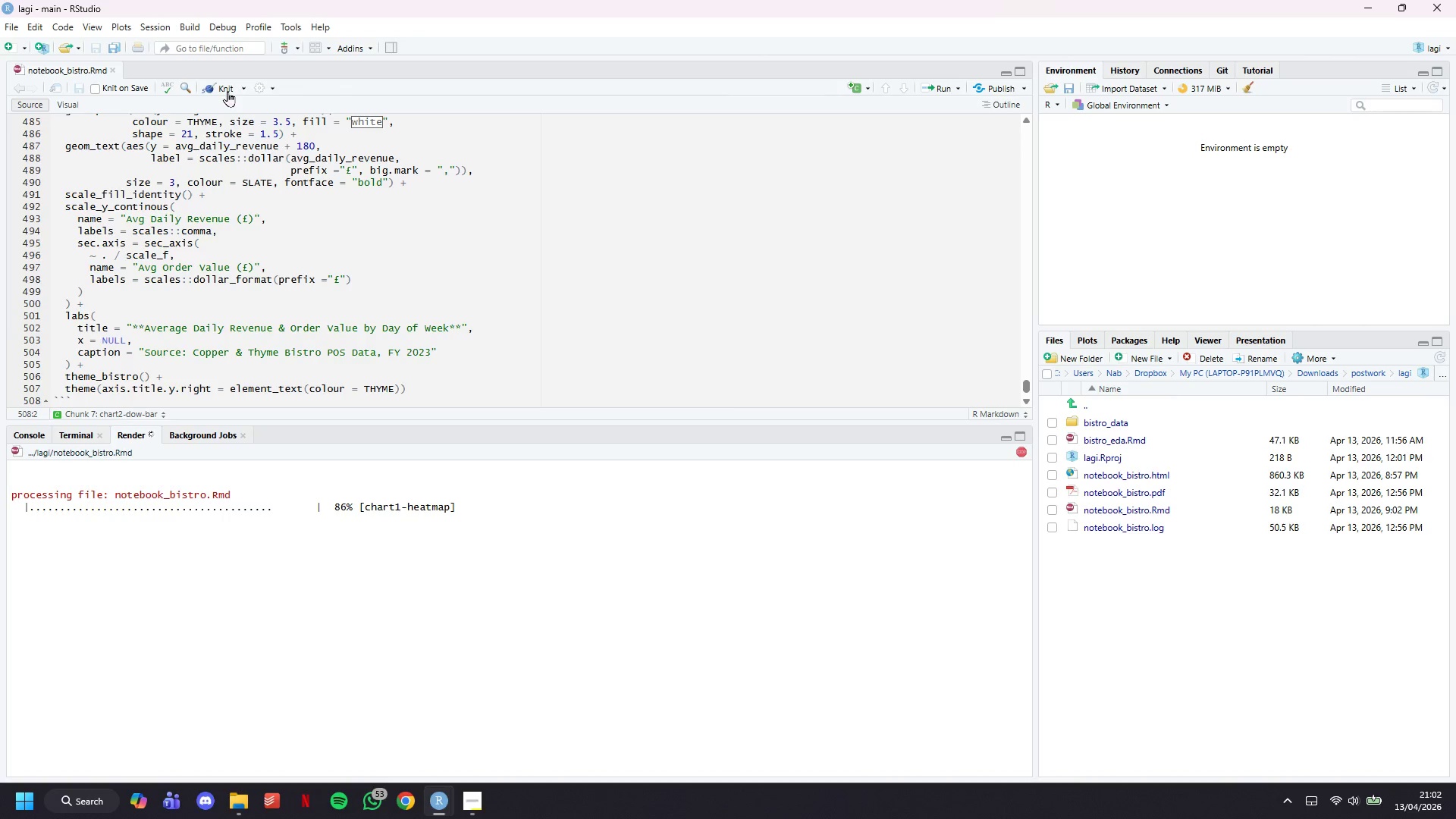 
wait(16.48)
 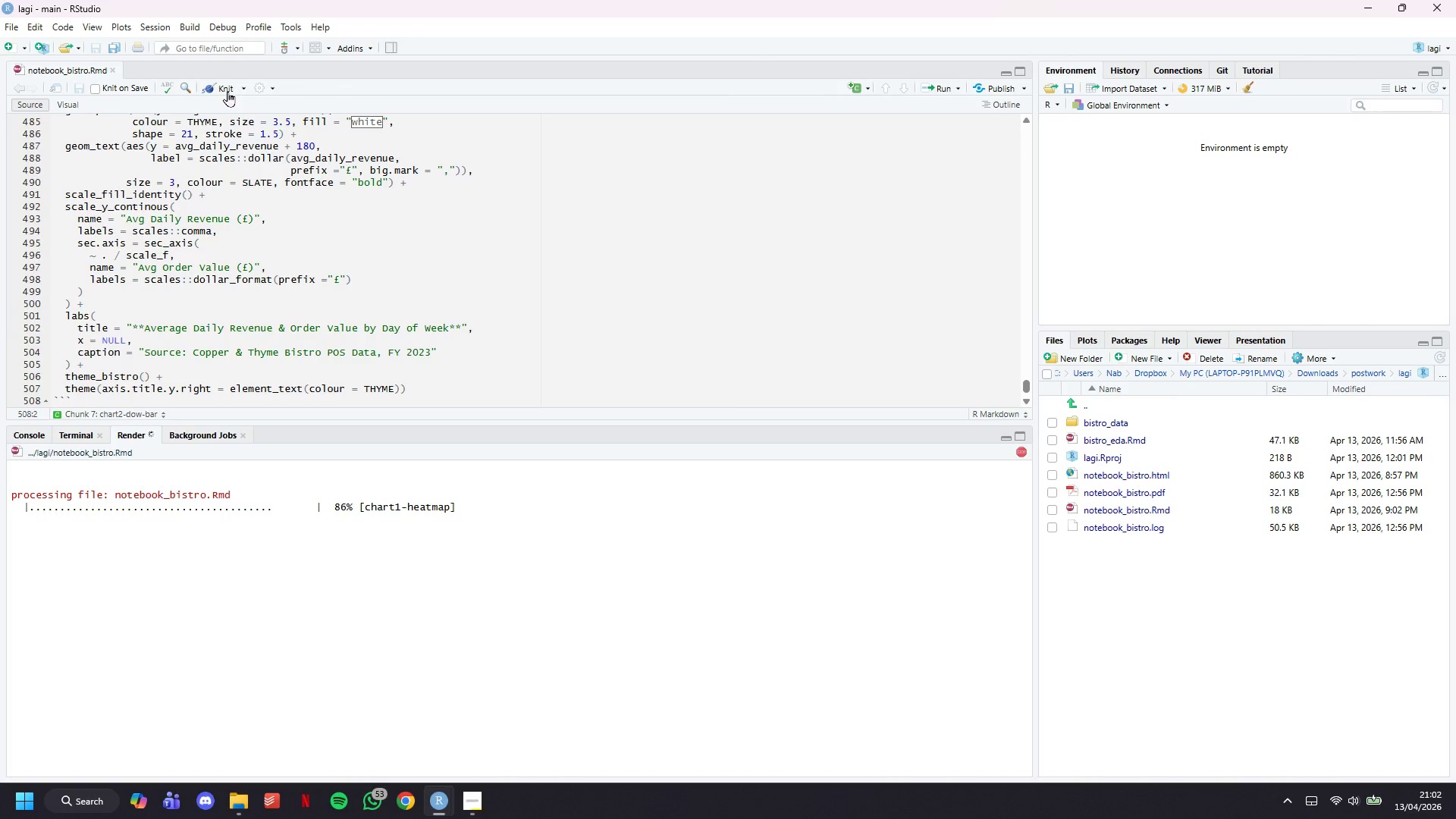 
left_click([140, 211])
 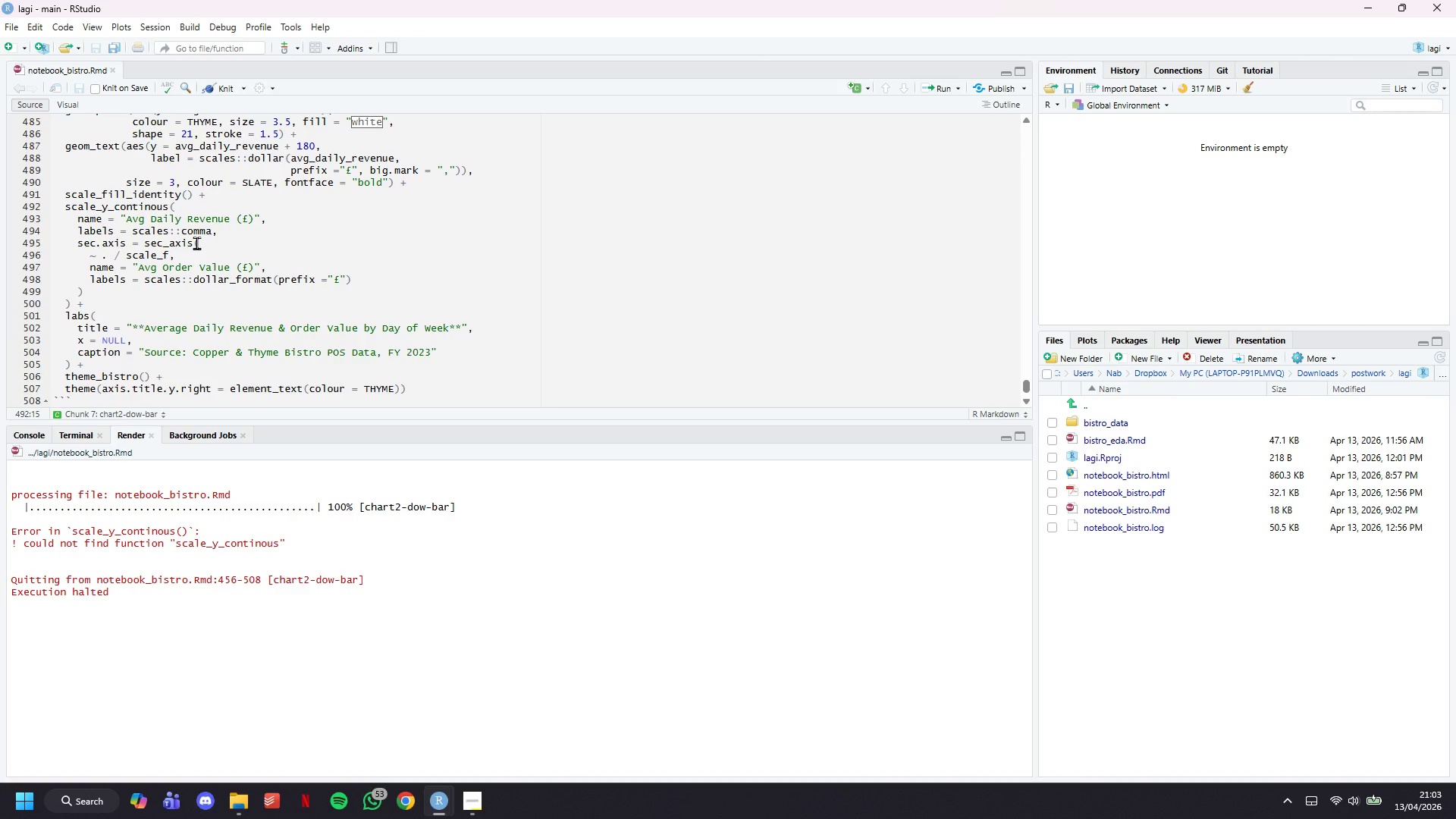 
key(ArrowRight)
 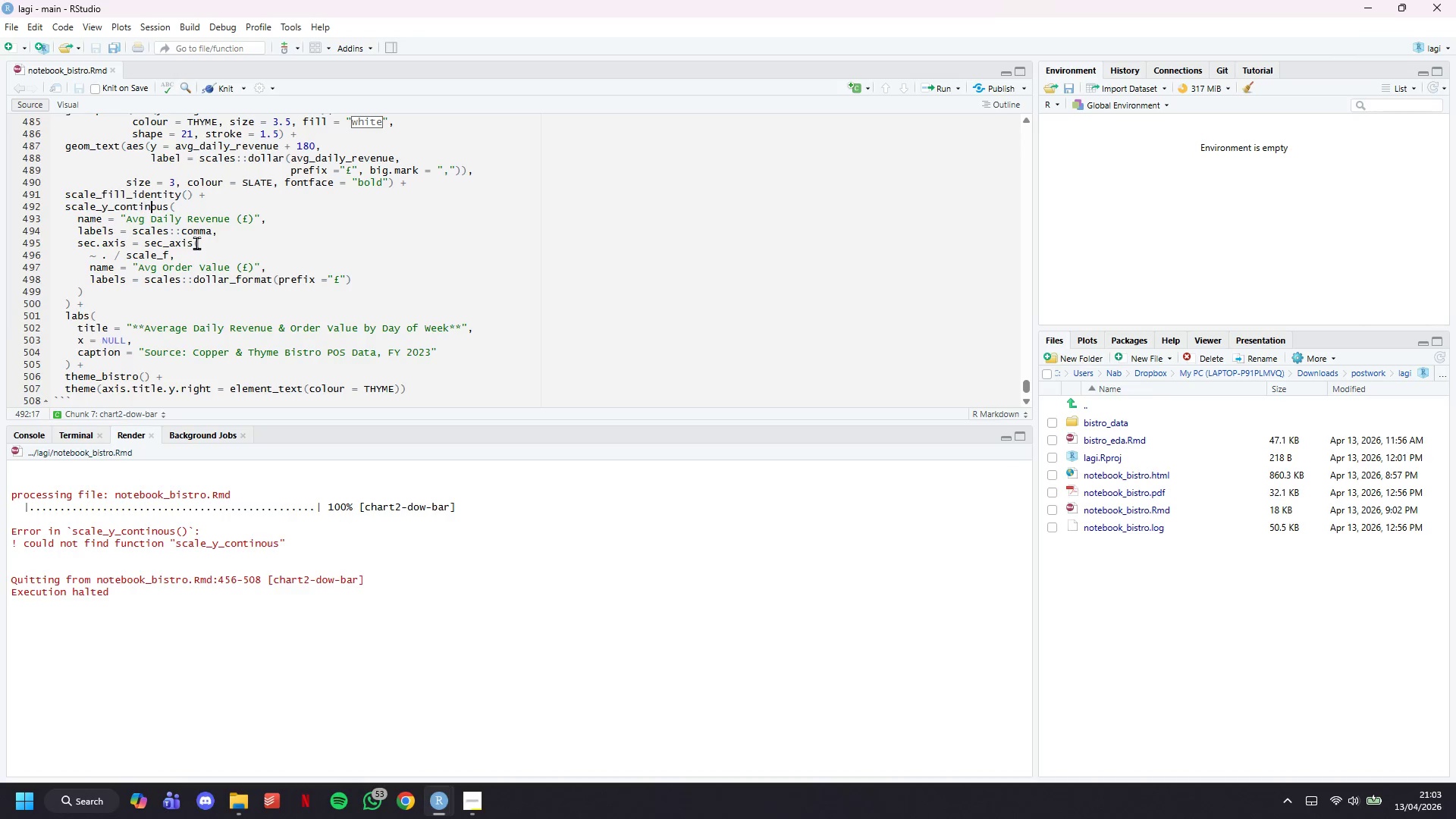 
key(ArrowRight)
 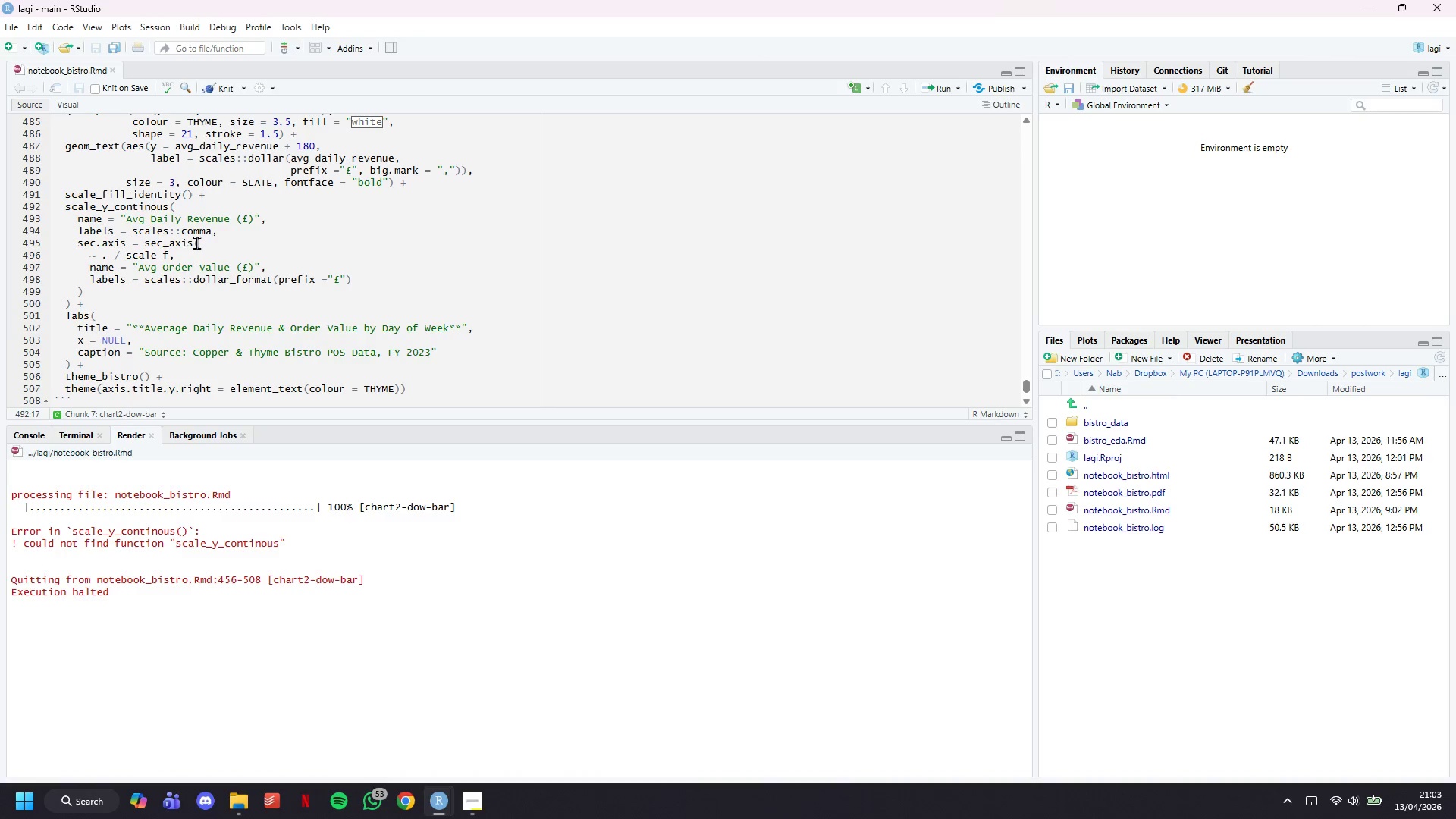 
key(U)
 